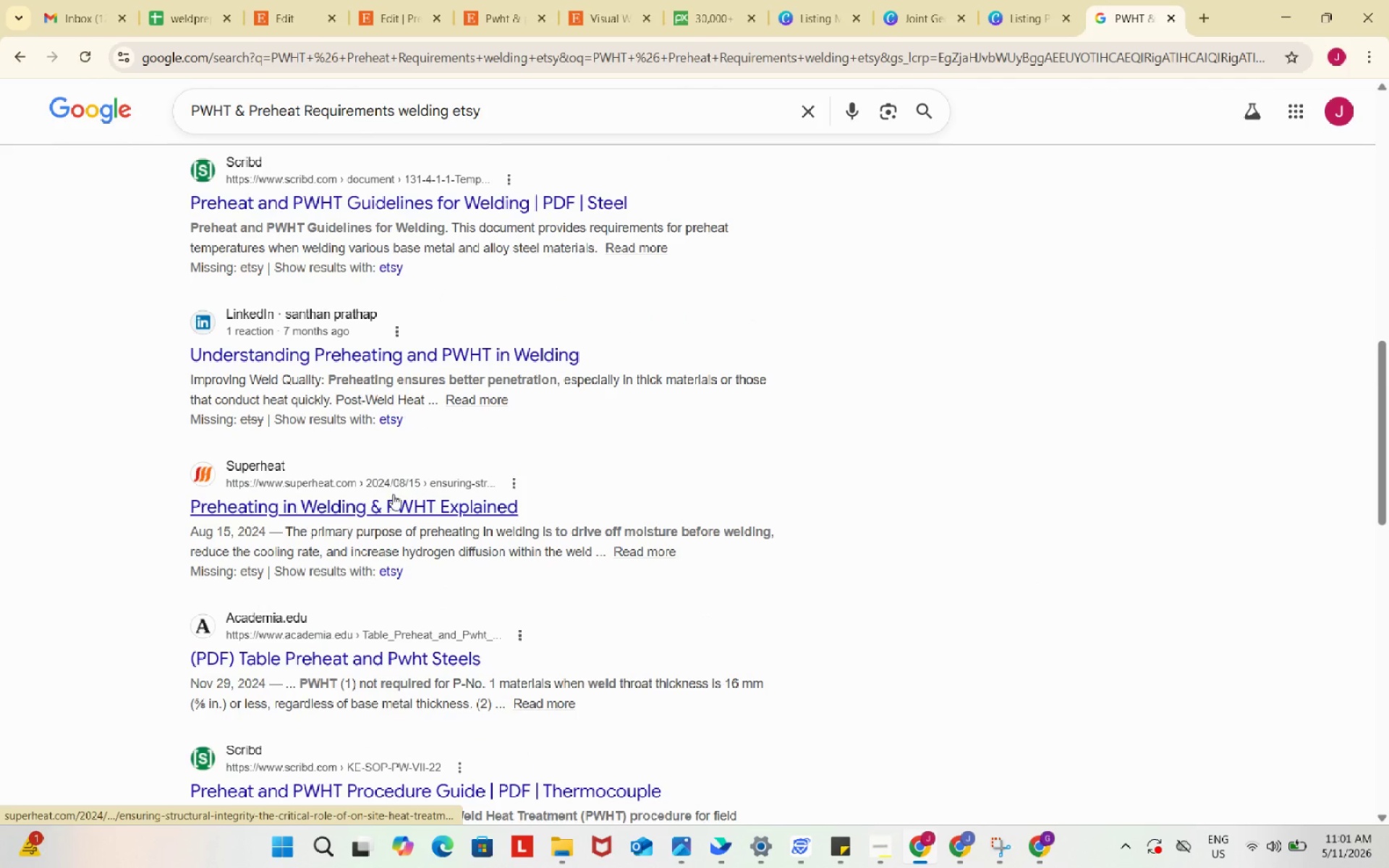 
left_click([392, 511])
 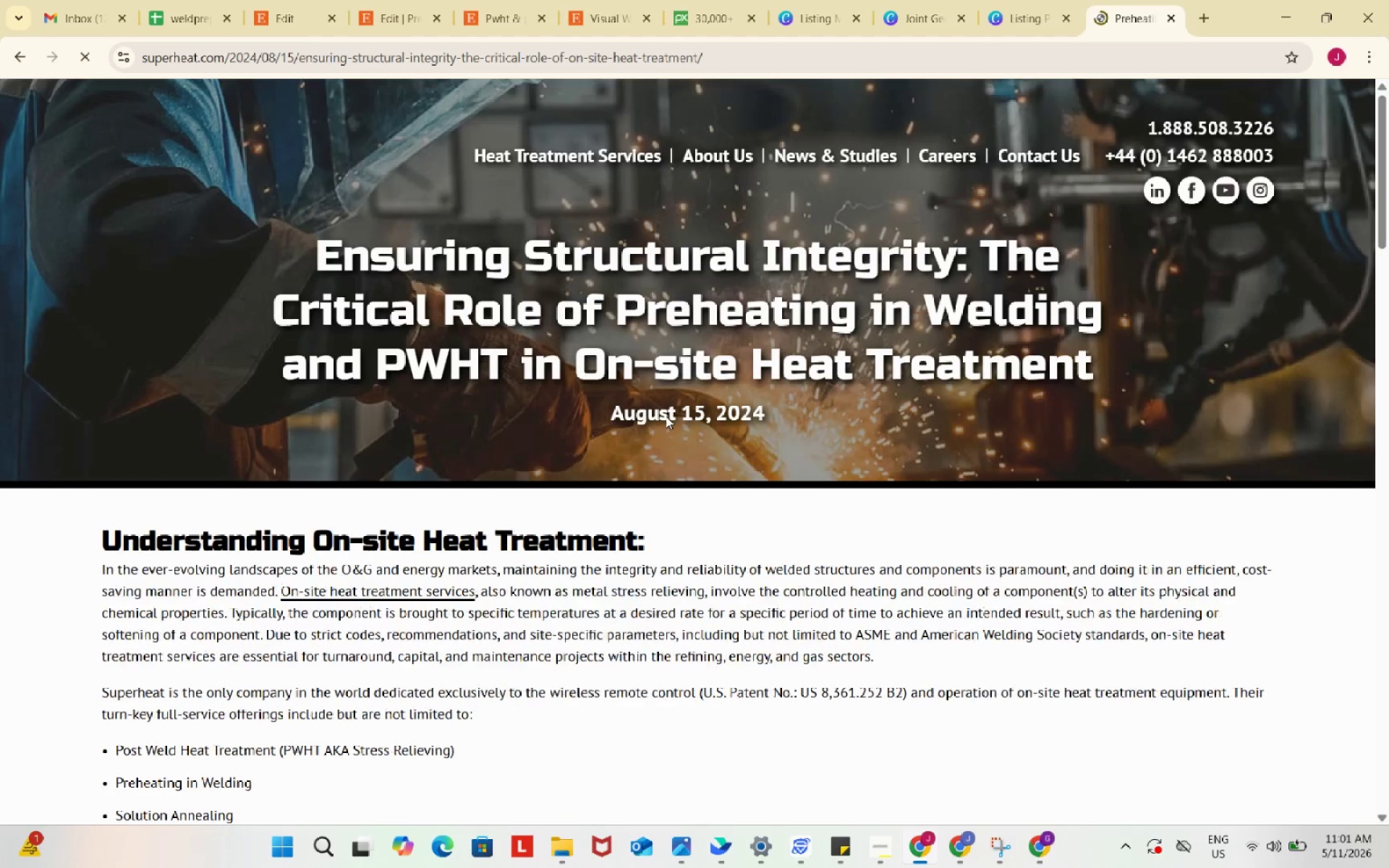 
scroll: coordinate [666, 416], scroll_direction: down, amount: 3.0
 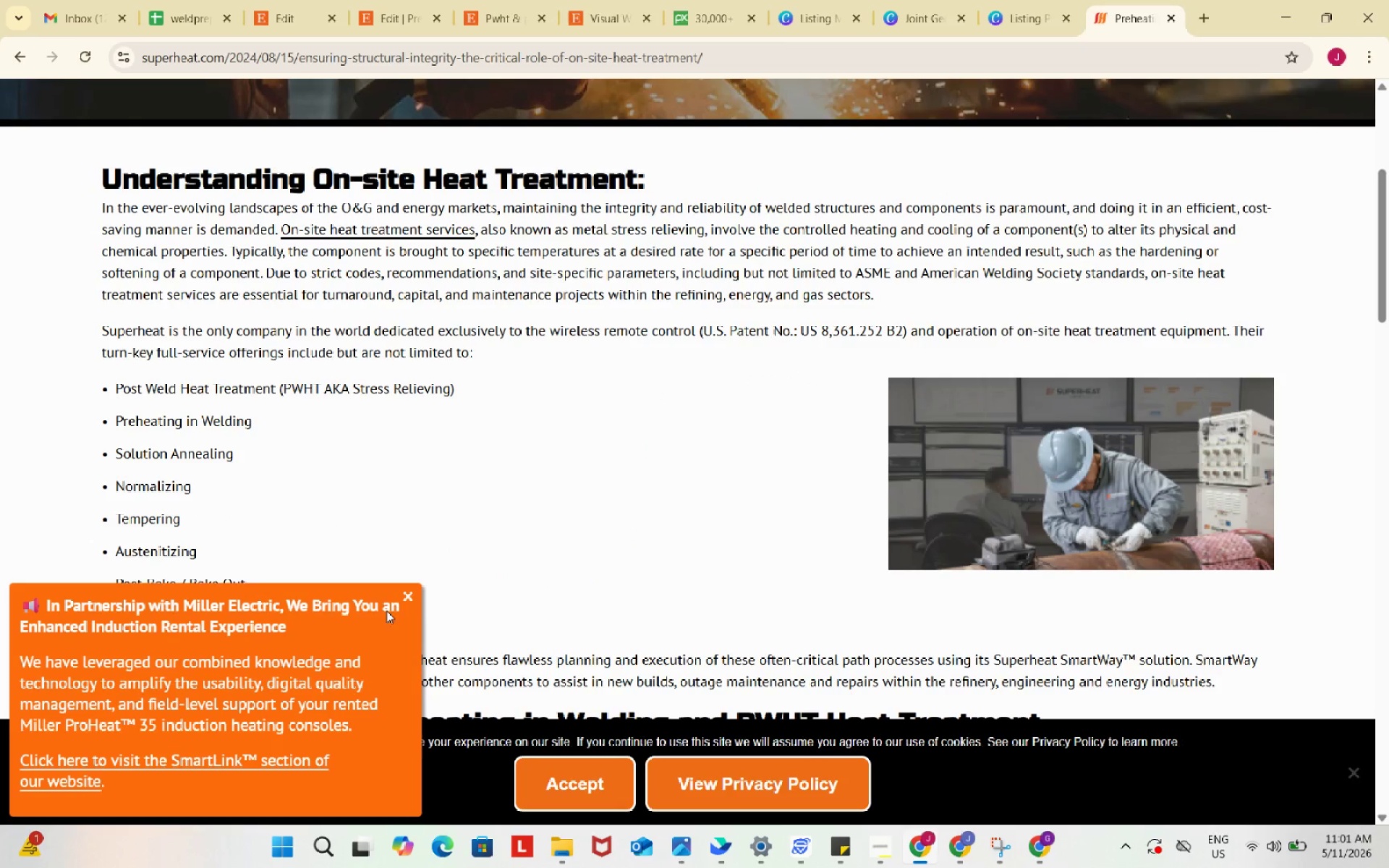 
left_click([412, 594])
 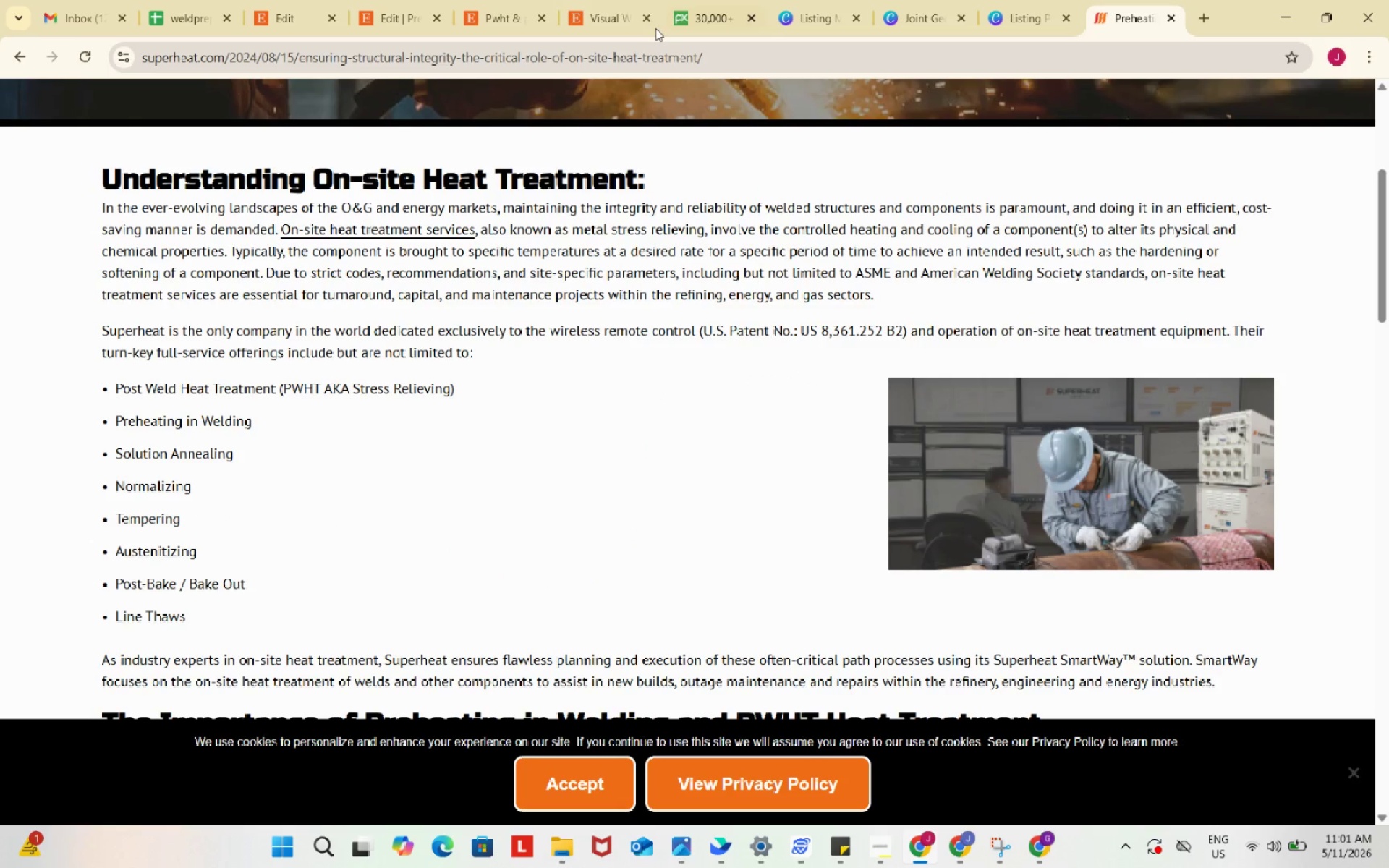 
left_click([610, 1])
 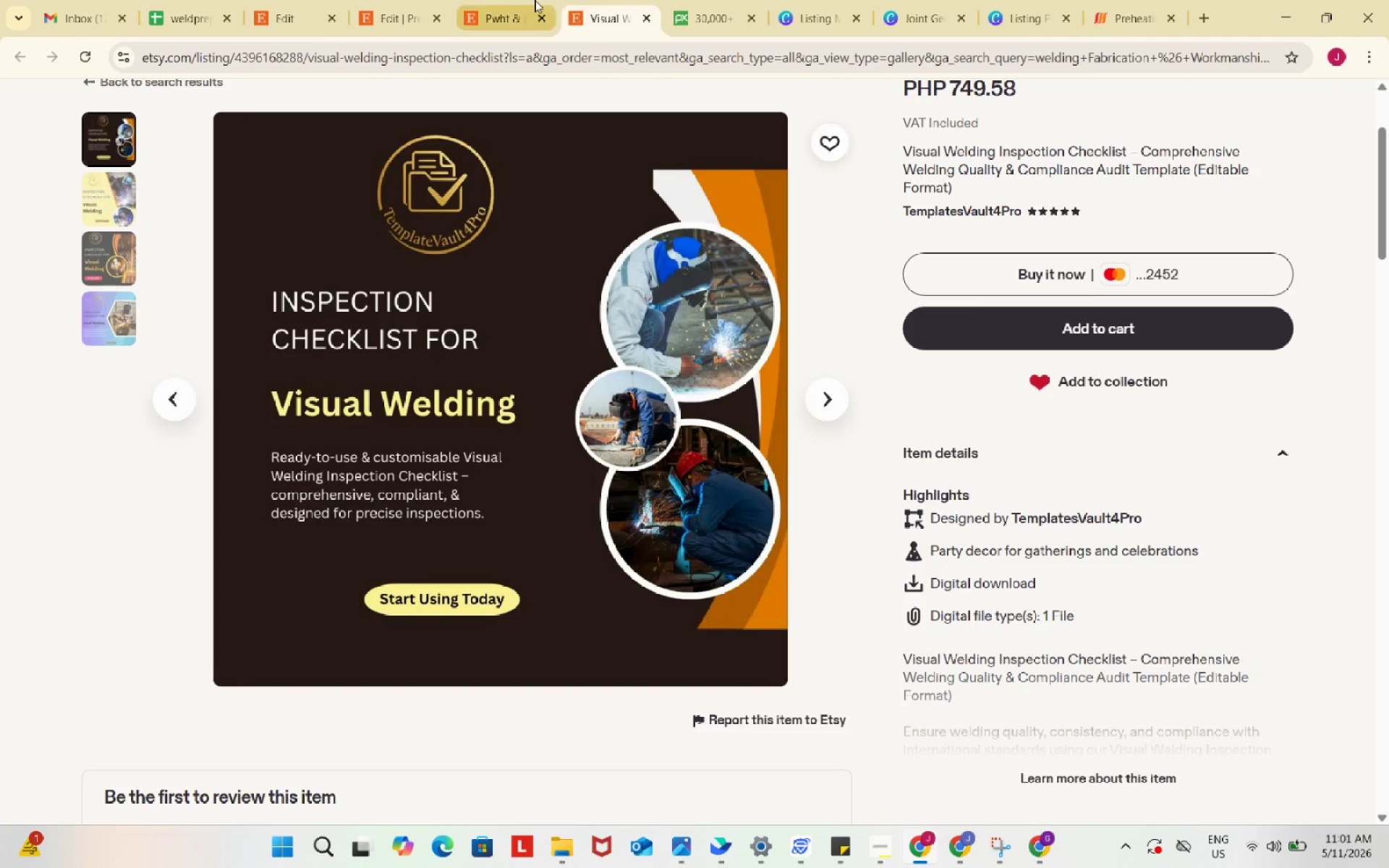 
left_click([535, 0])
 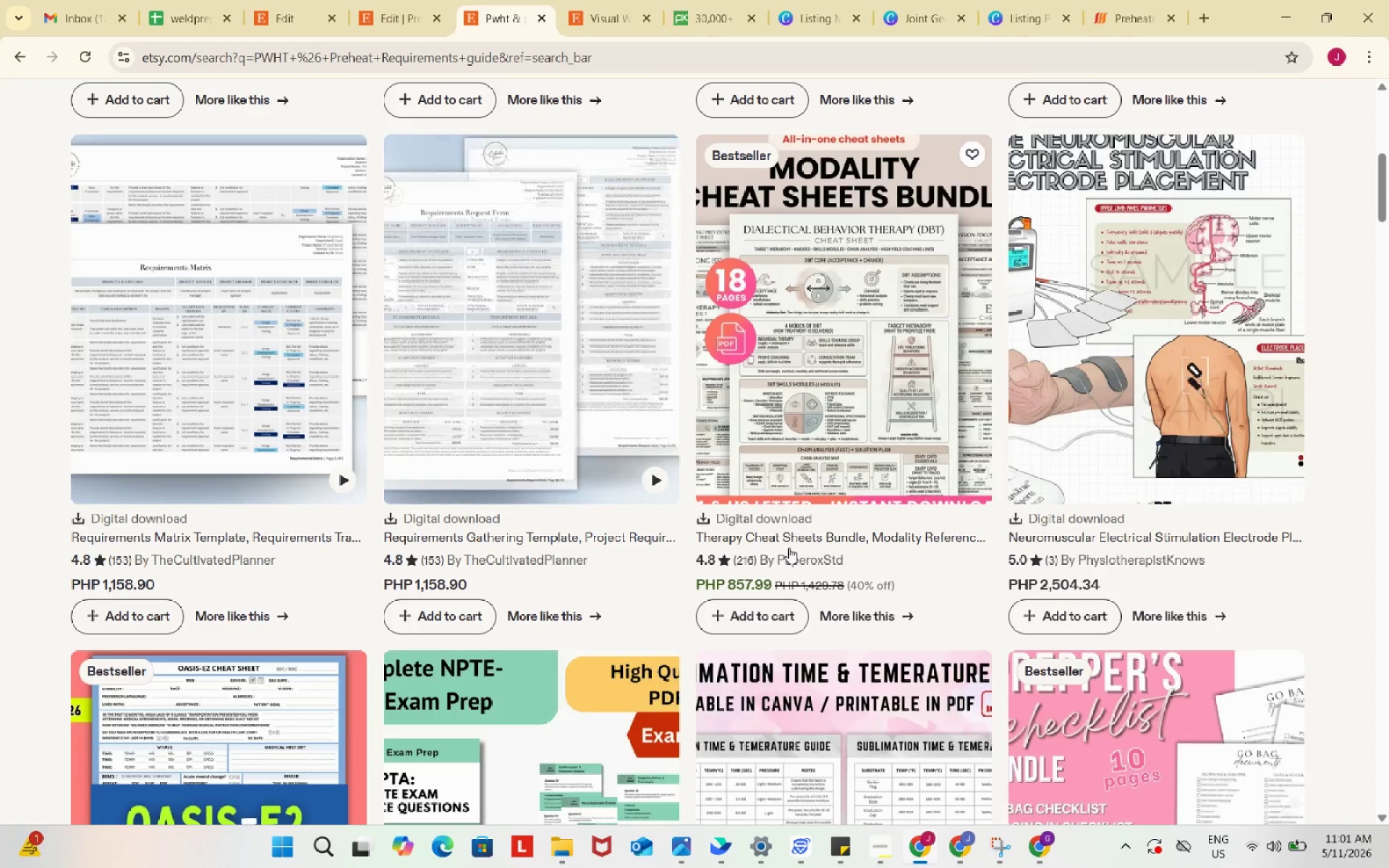 
scroll: coordinate [789, 558], scroll_direction: down, amount: 5.0
 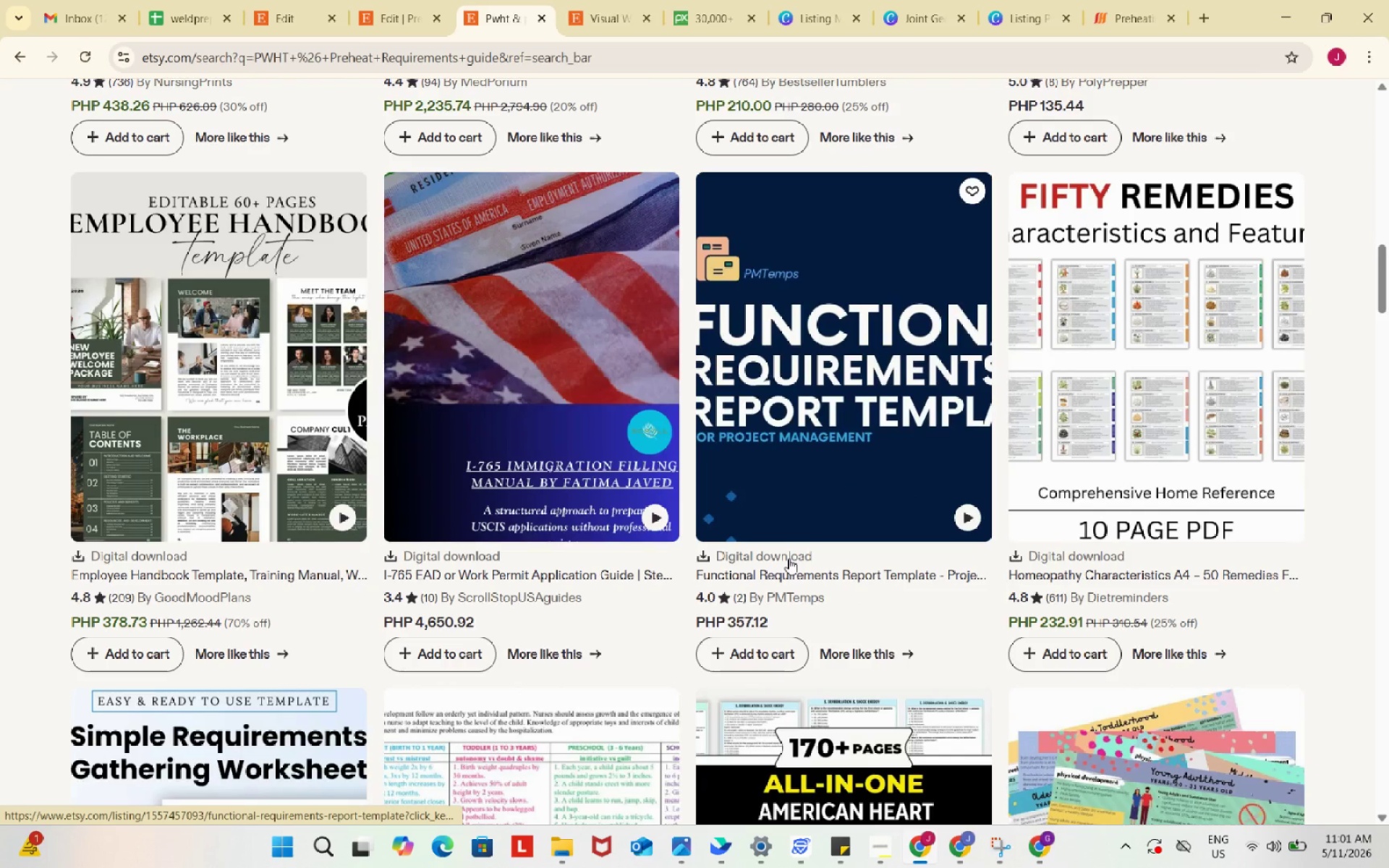 
scroll: coordinate [789, 558], scroll_direction: up, amount: 14.0
 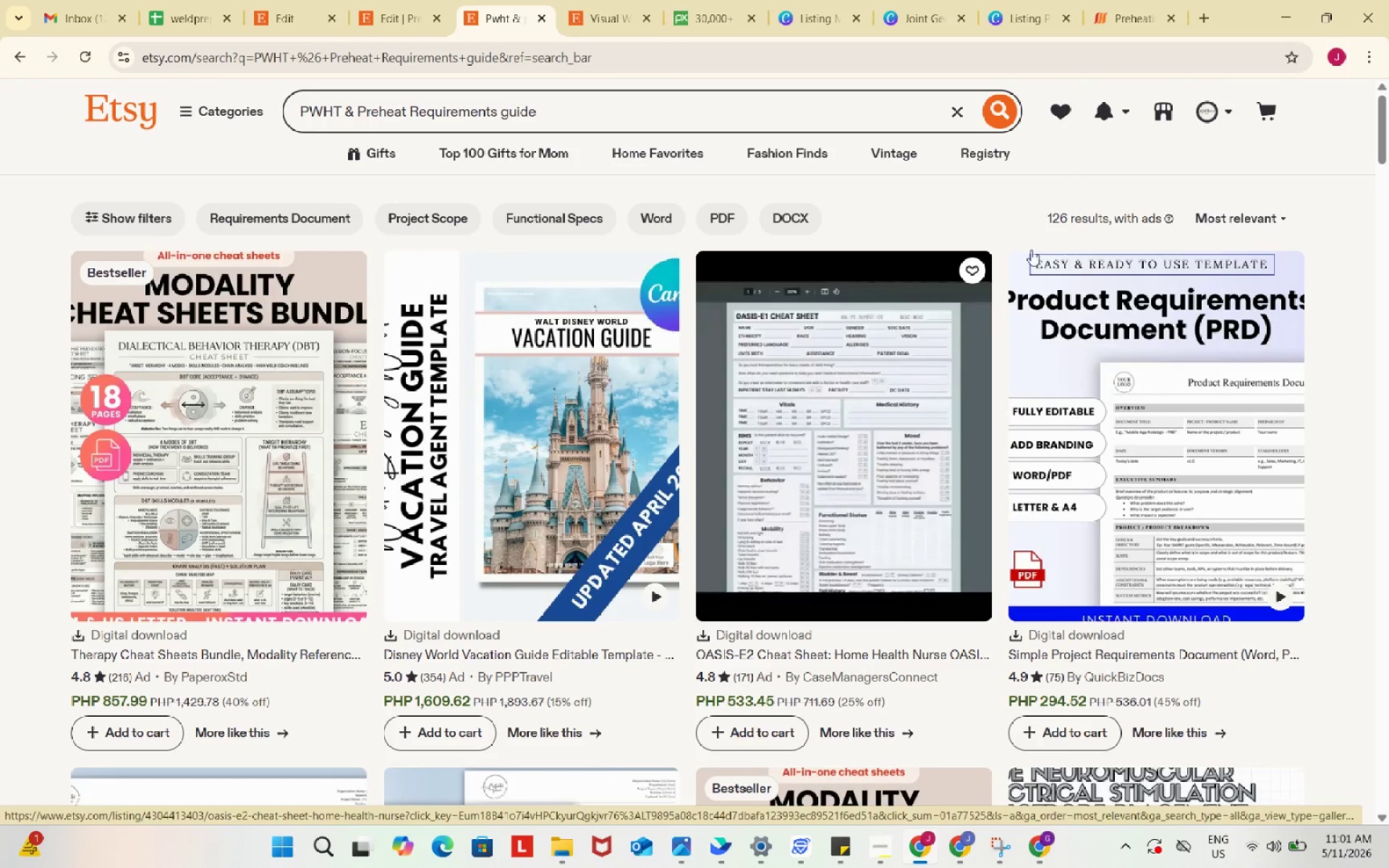 
left_click([1111, 3])
 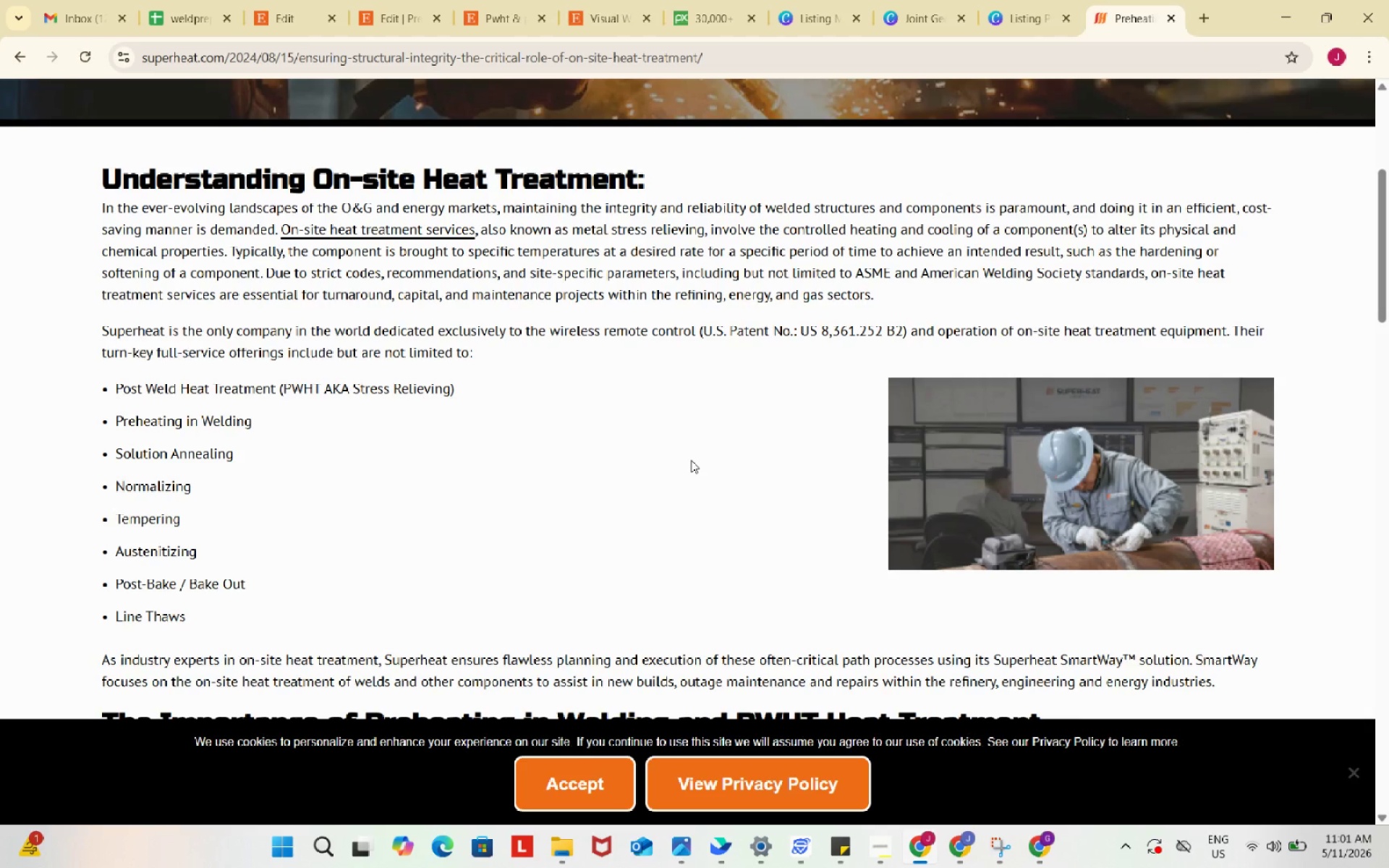 
scroll: coordinate [691, 460], scroll_direction: down, amount: 10.0
 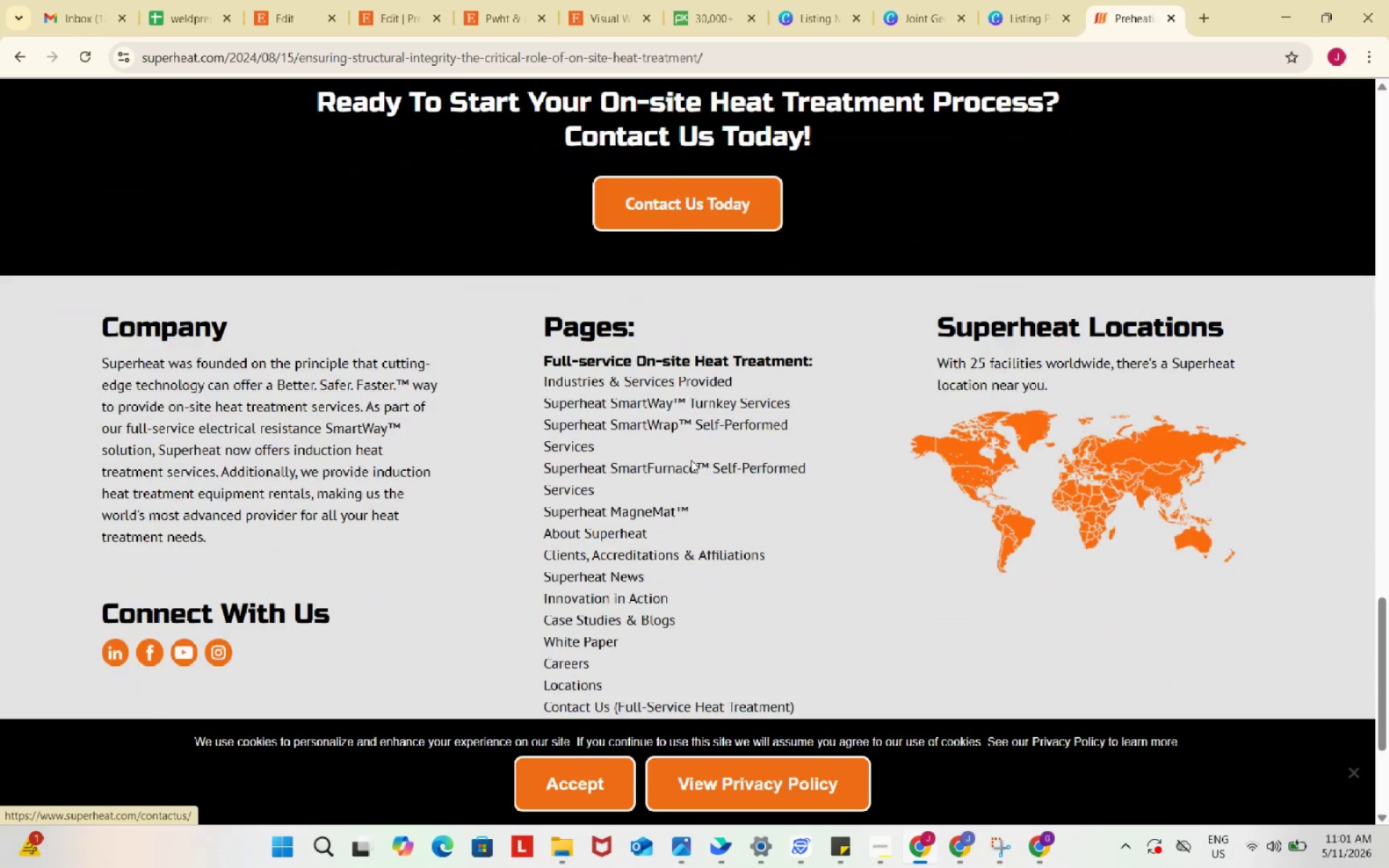 
scroll: coordinate [691, 460], scroll_direction: up, amount: 32.0
 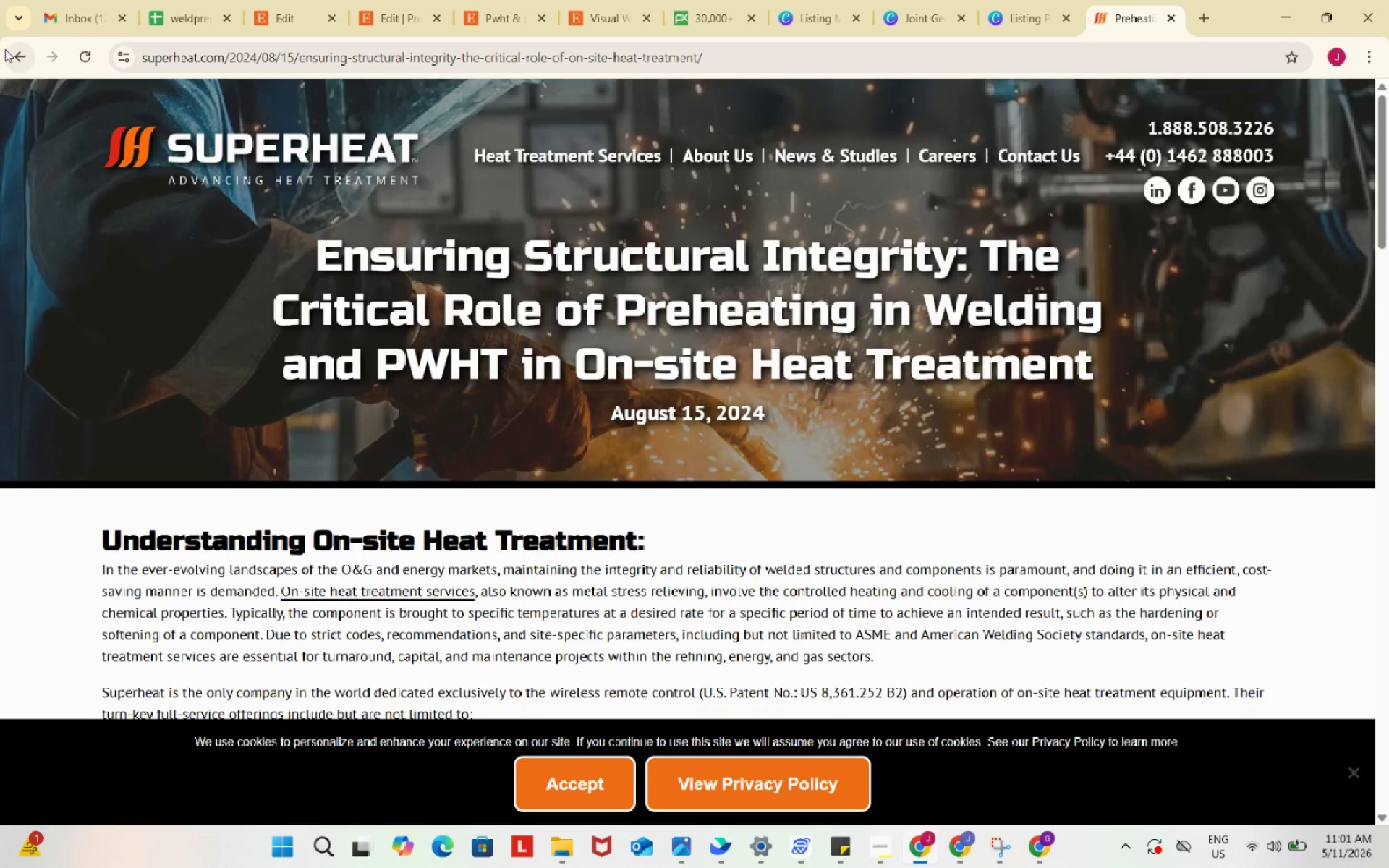 
left_click([25, 56])
 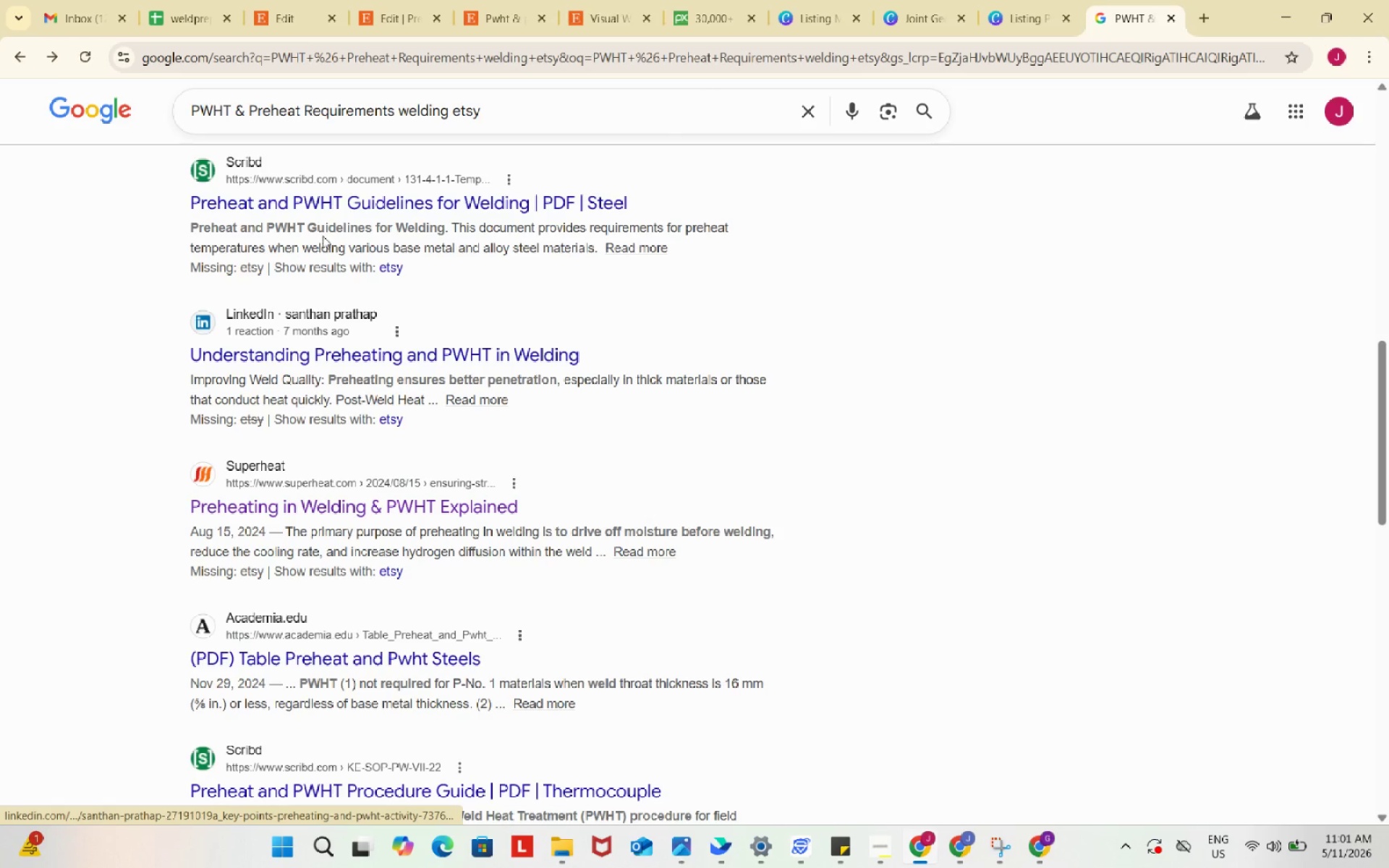 
left_click([344, 207])
 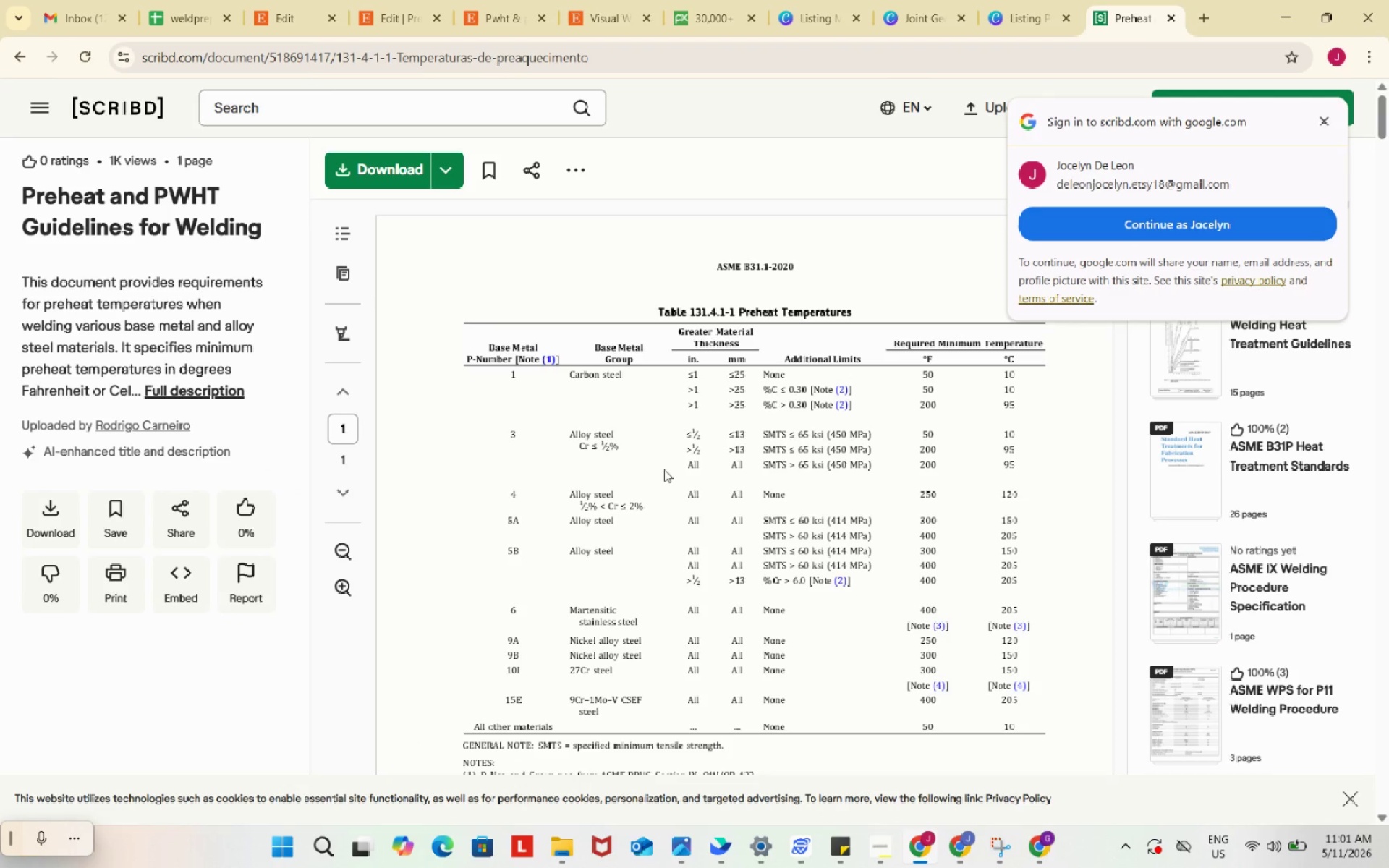 
wait(5.78)
 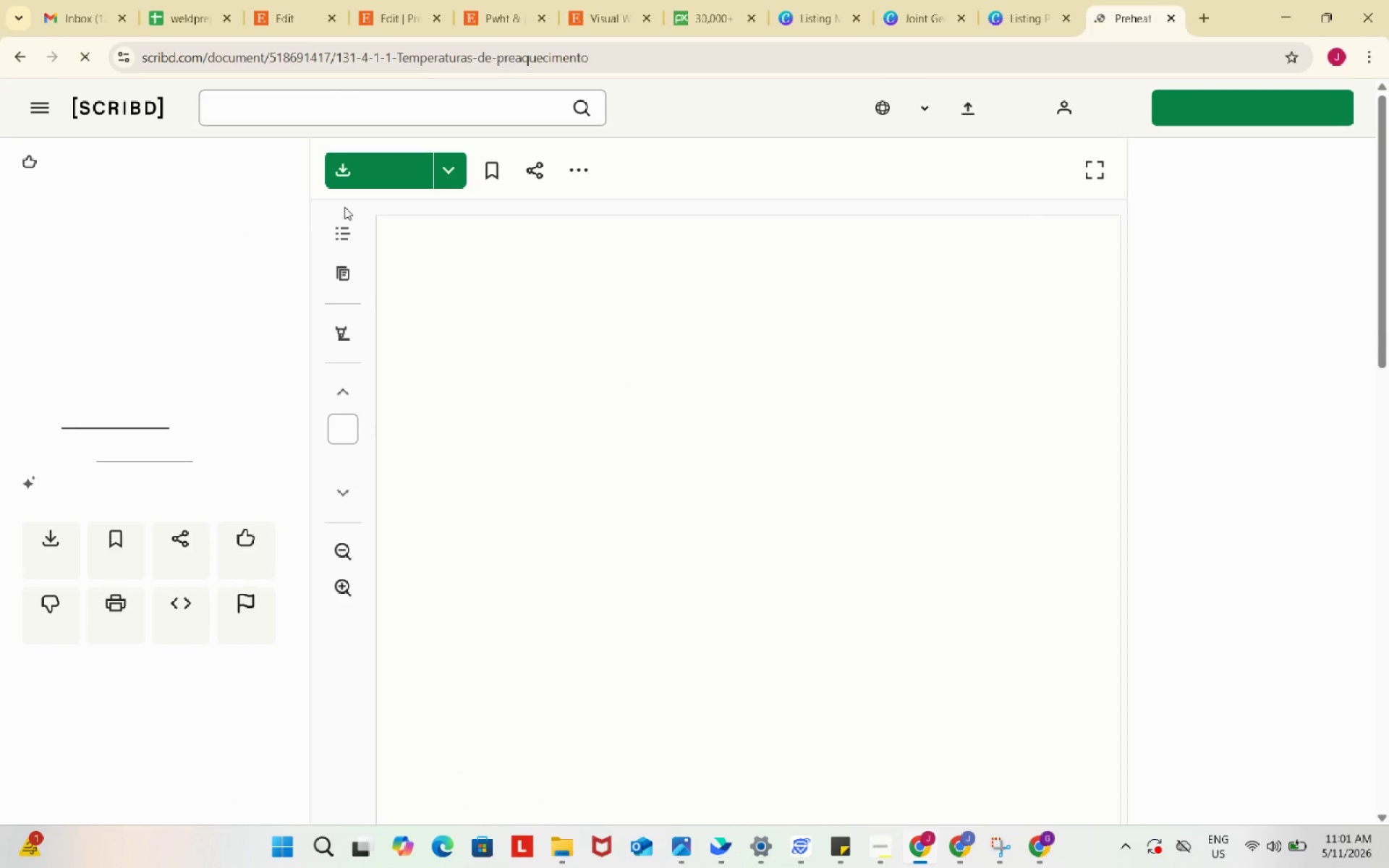 
left_click([1329, 122])
 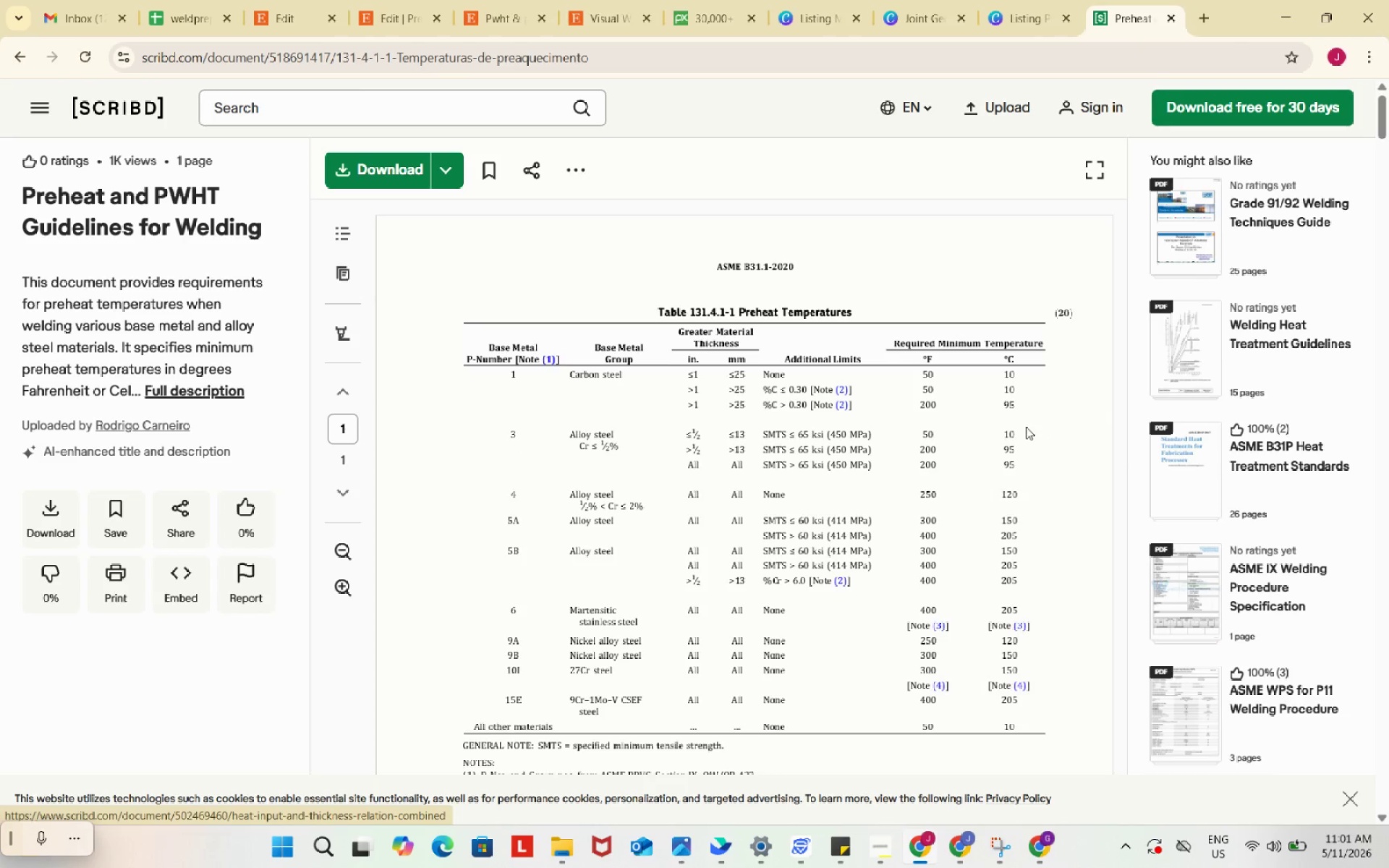 
scroll: coordinate [1027, 424], scroll_direction: down, amount: 10.0
 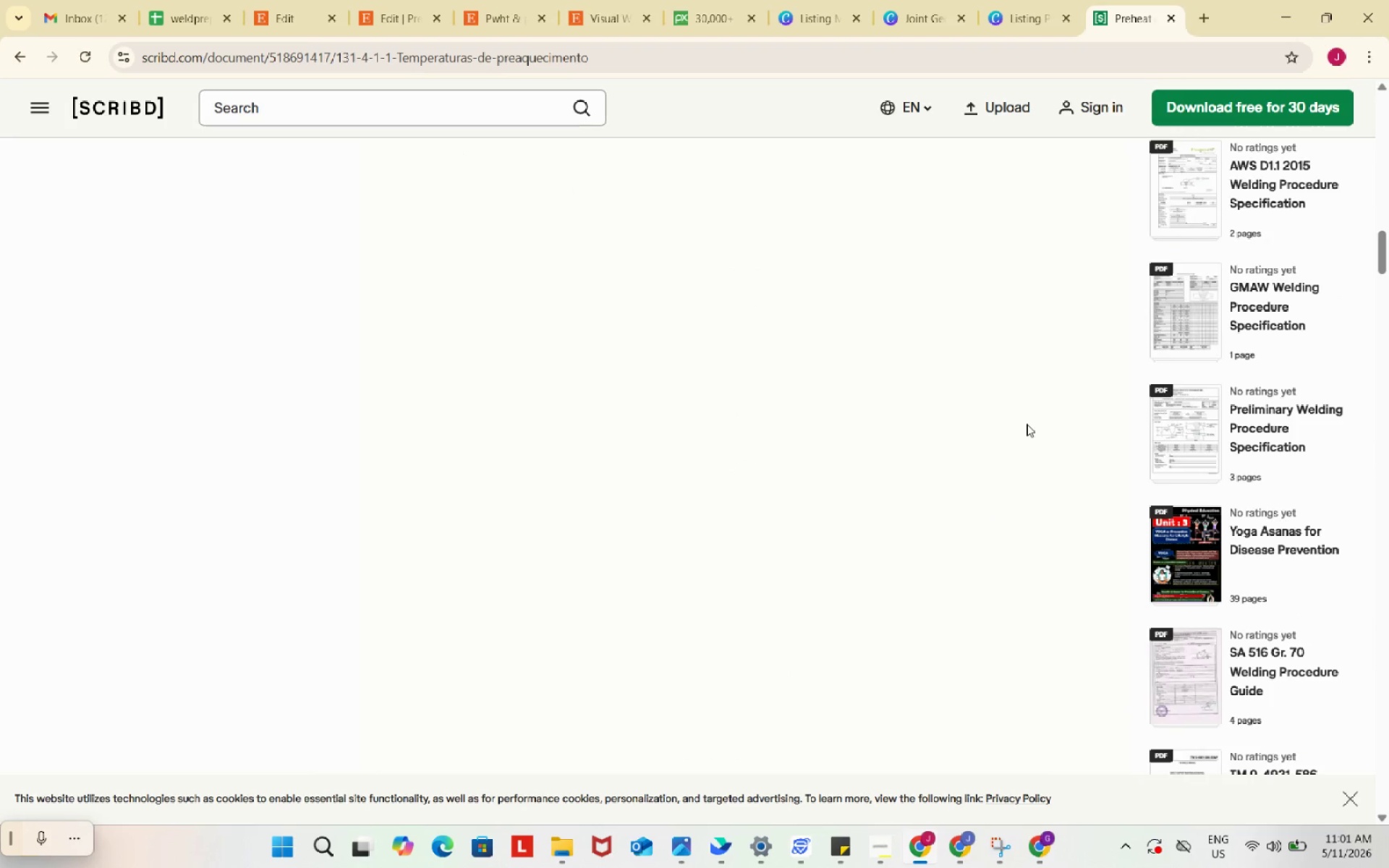 
scroll: coordinate [1019, 424], scroll_direction: up, amount: 21.0
 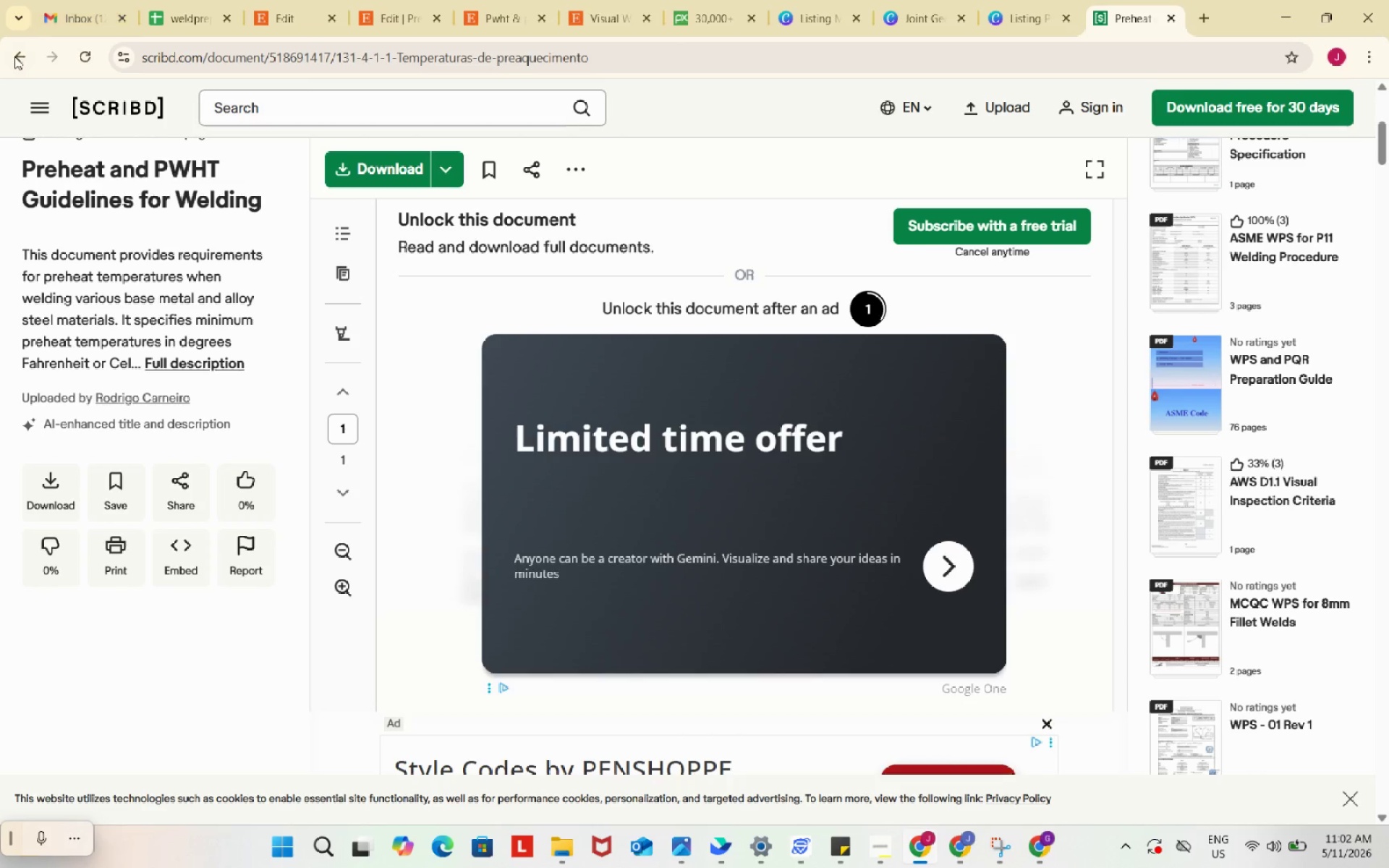 
left_click([12, 55])
 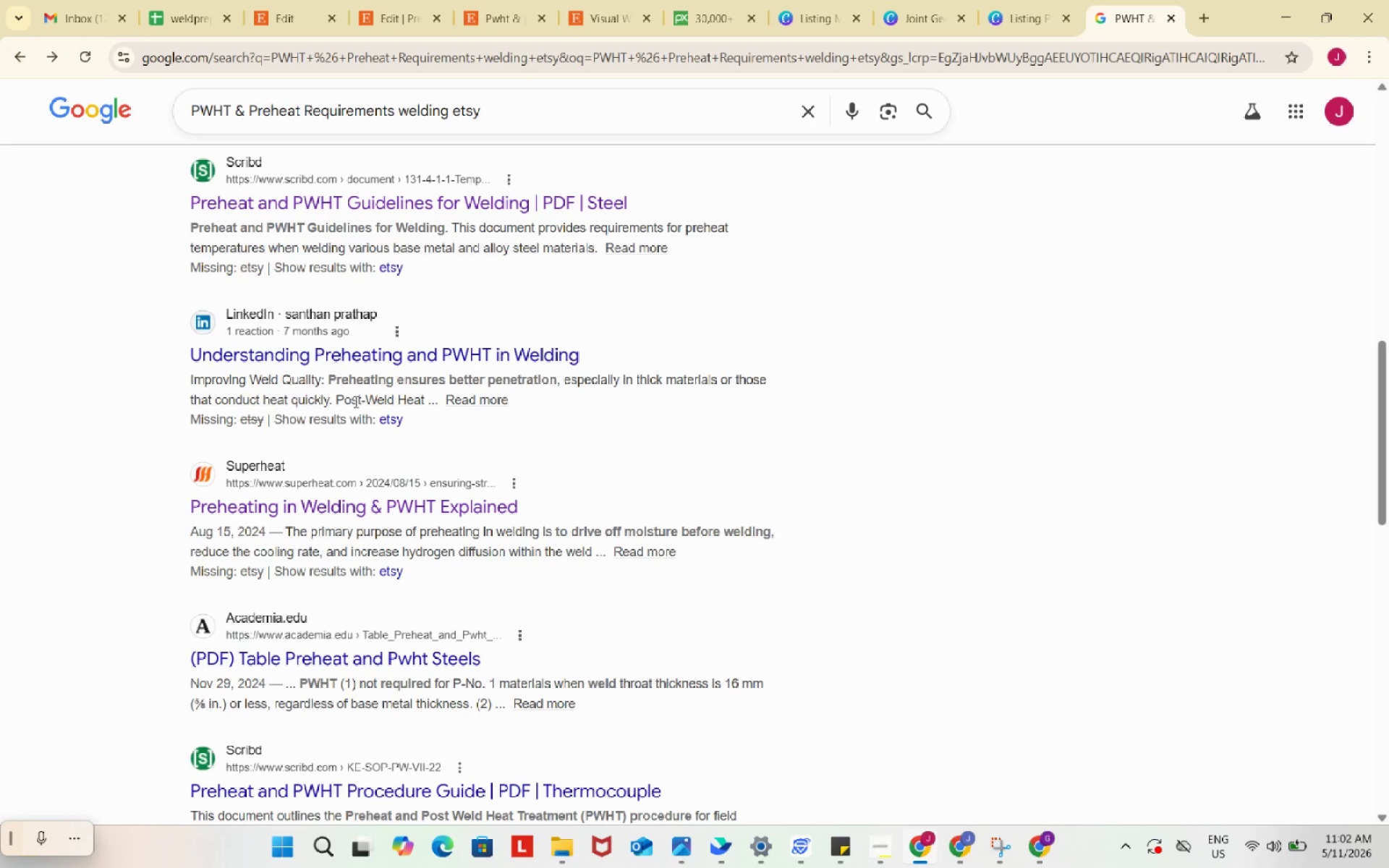 
scroll: coordinate [409, 423], scroll_direction: up, amount: 11.0
 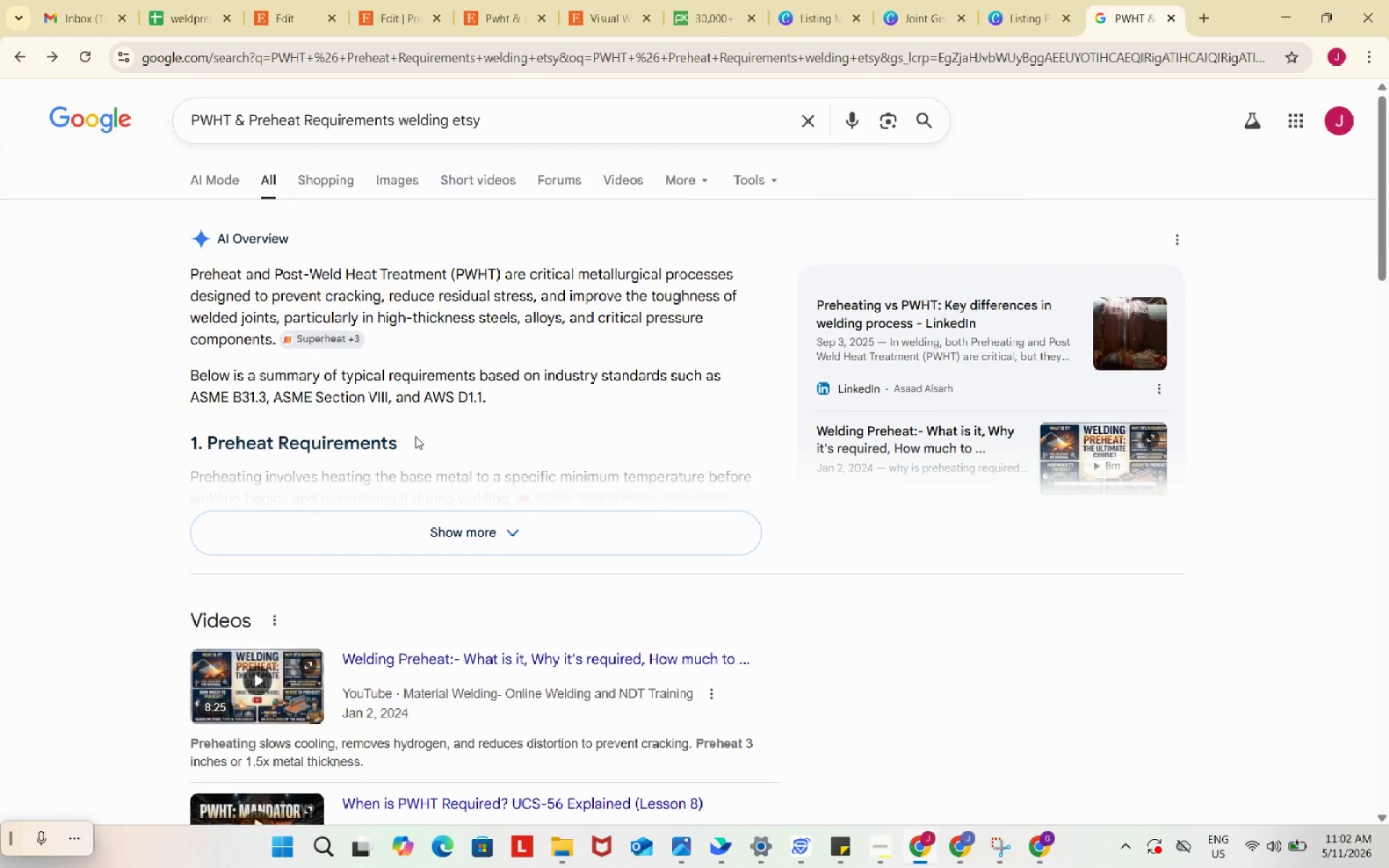 
scroll: coordinate [416, 437], scroll_direction: down, amount: 14.0
 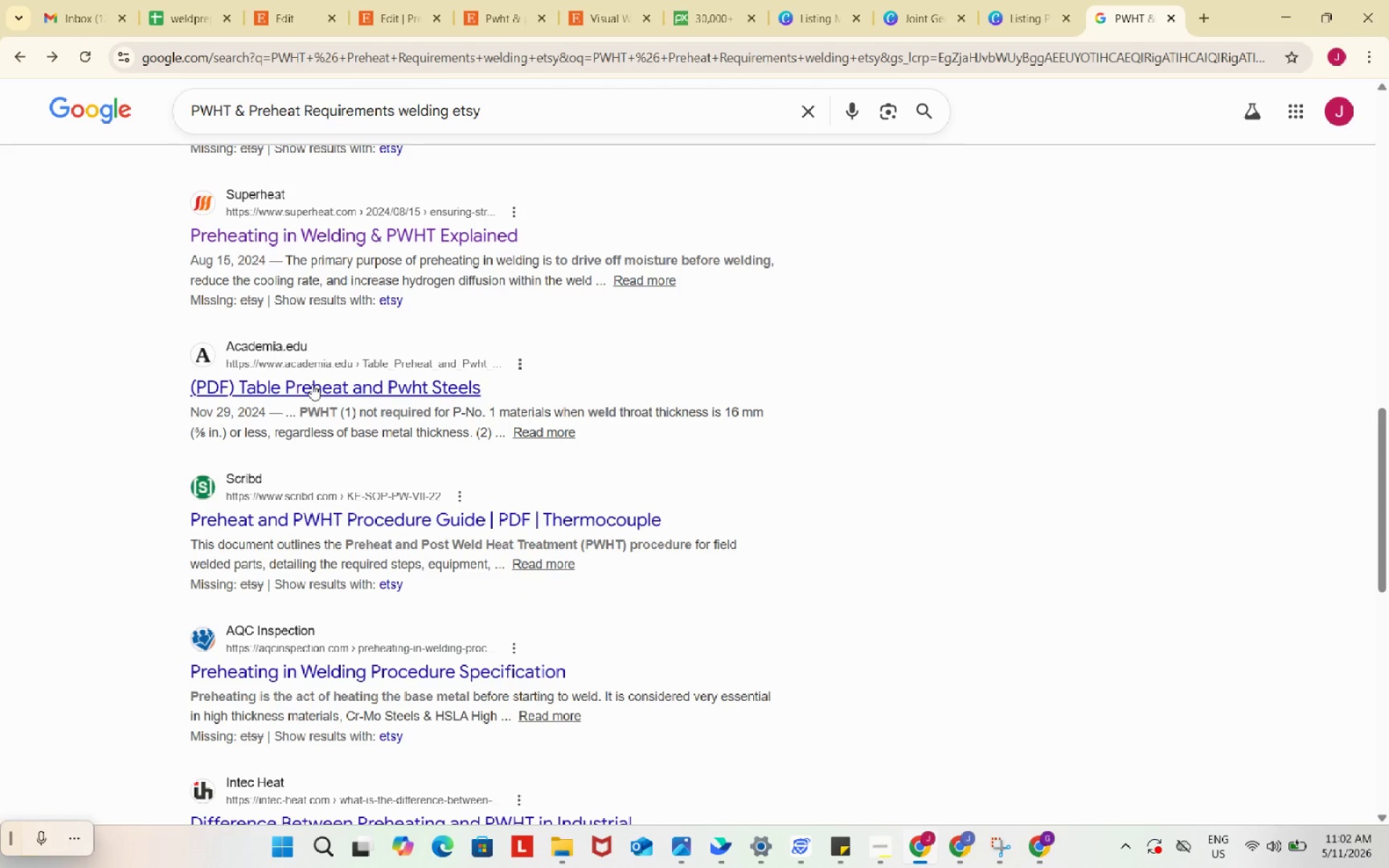 
left_click([312, 384])
 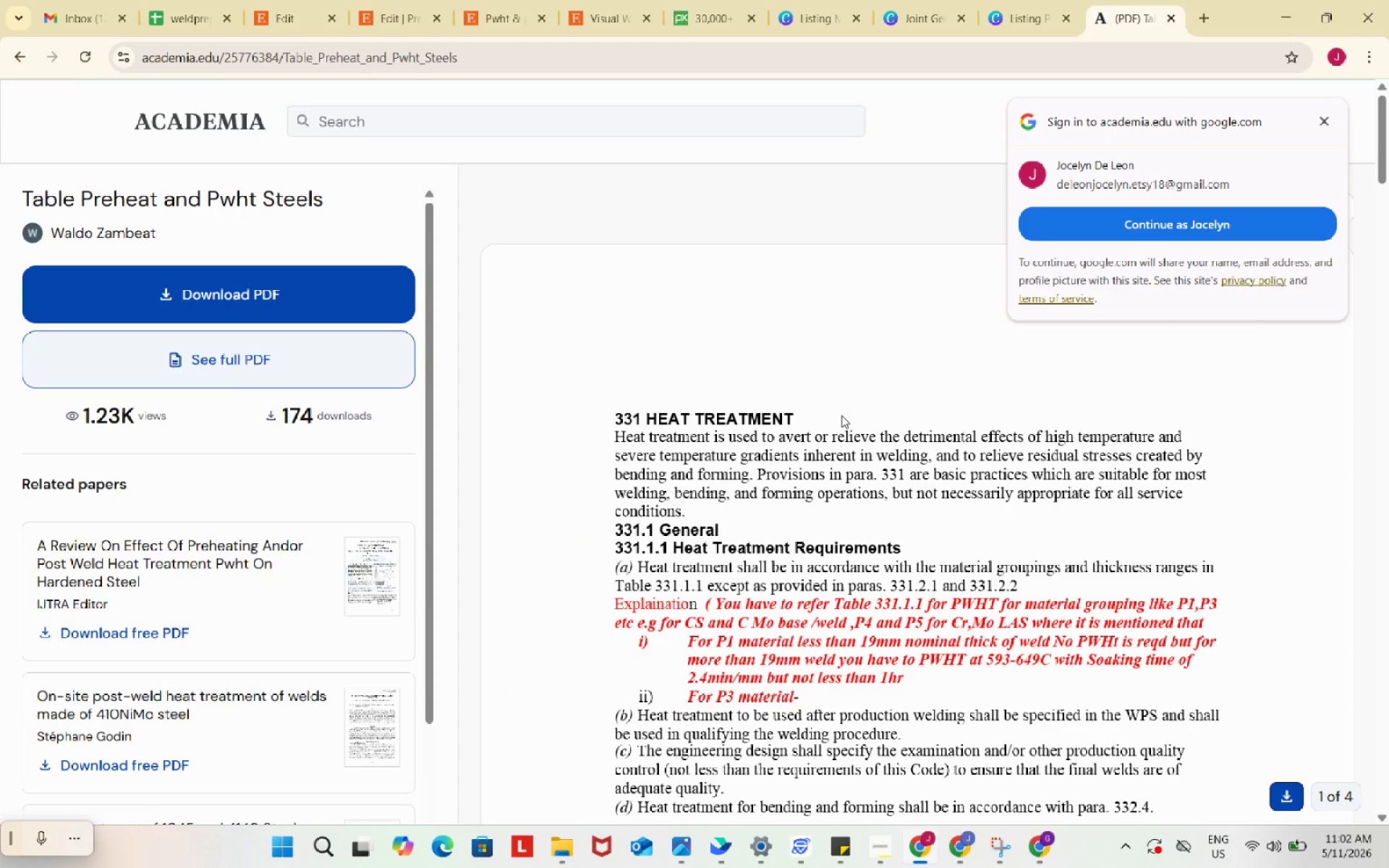 
wait(7.11)
 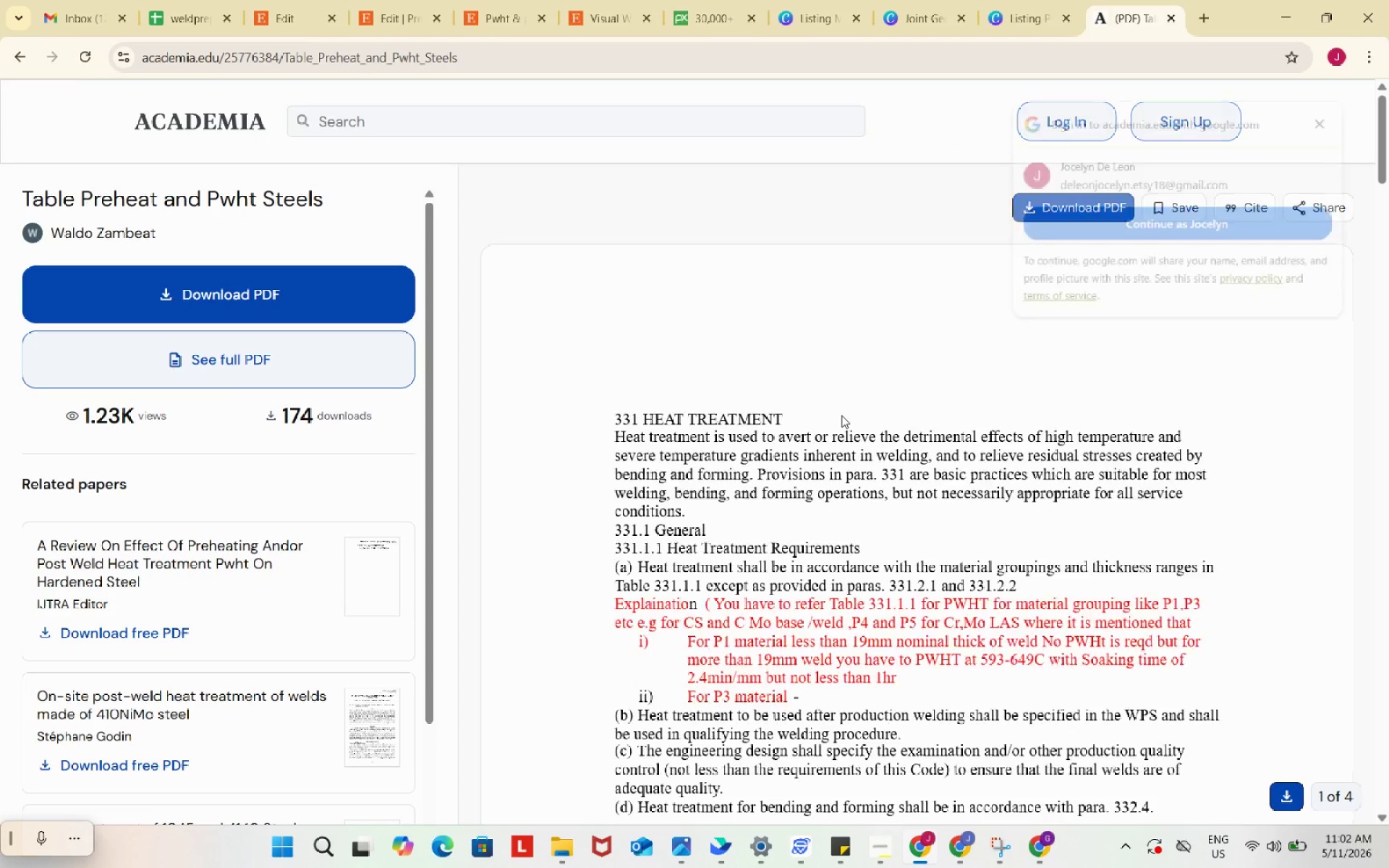 
scroll: coordinate [881, 484], scroll_direction: down, amount: 3.0
 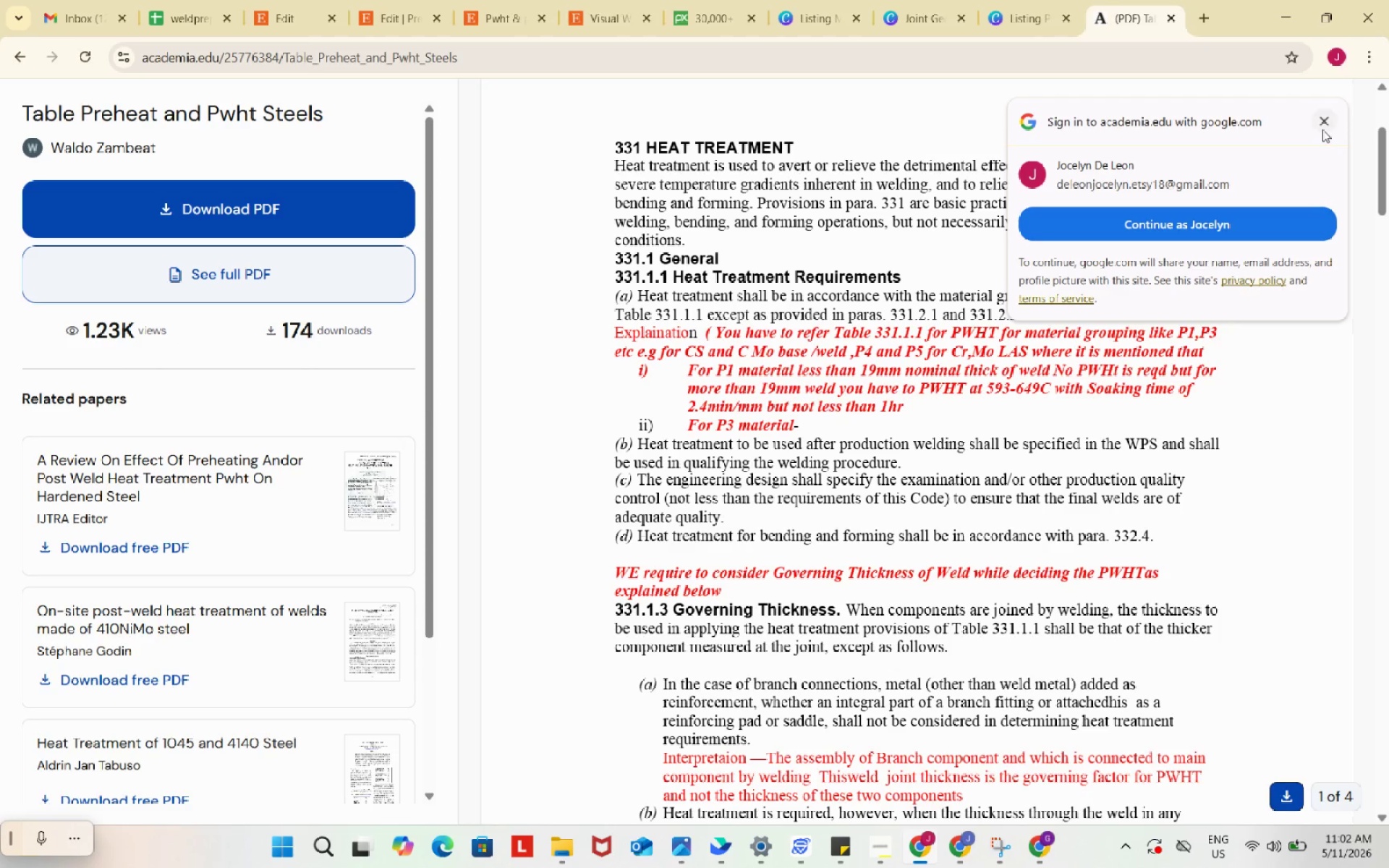 
left_click([1322, 129])
 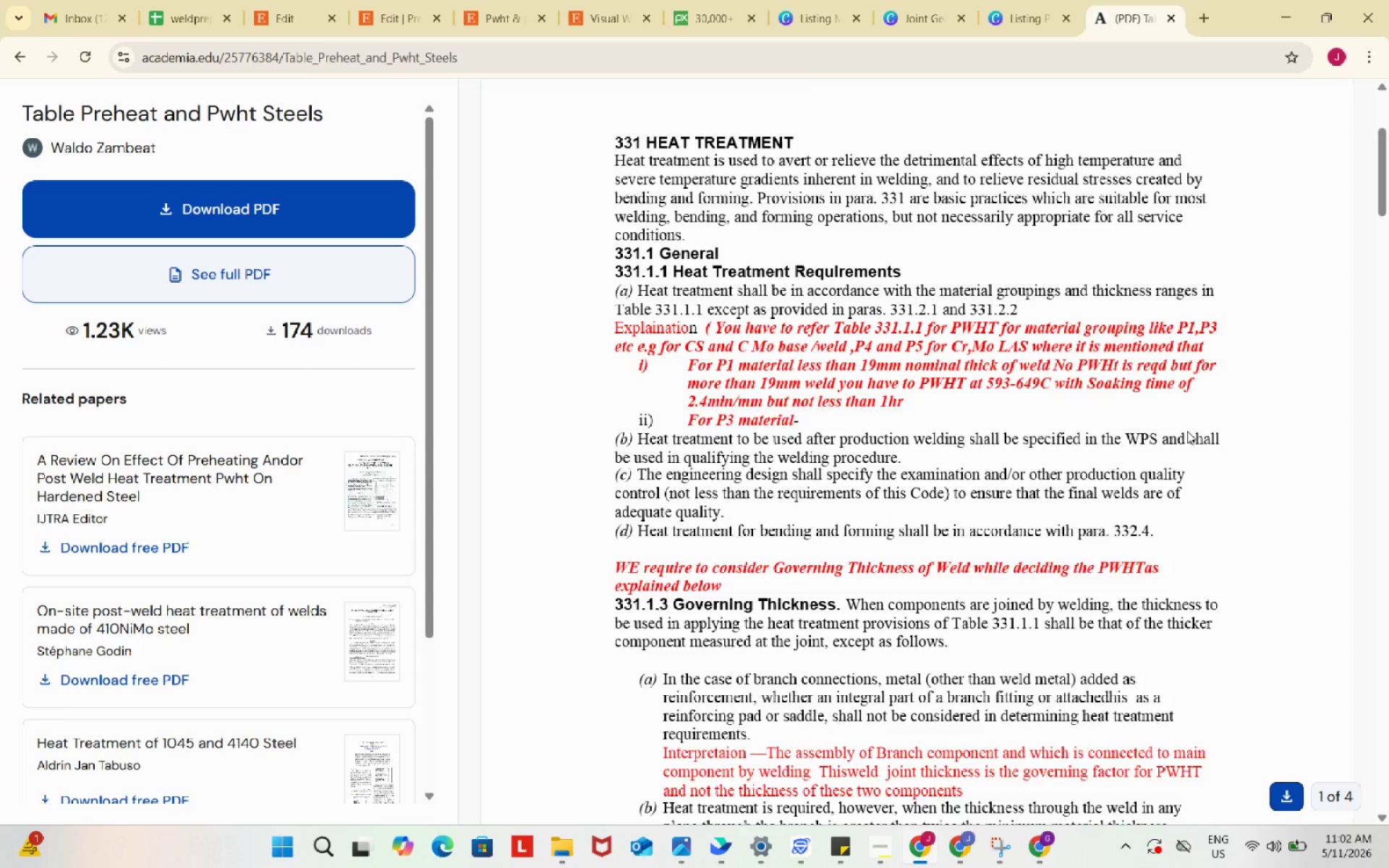 
scroll: coordinate [1186, 427], scroll_direction: down, amount: 7.0
 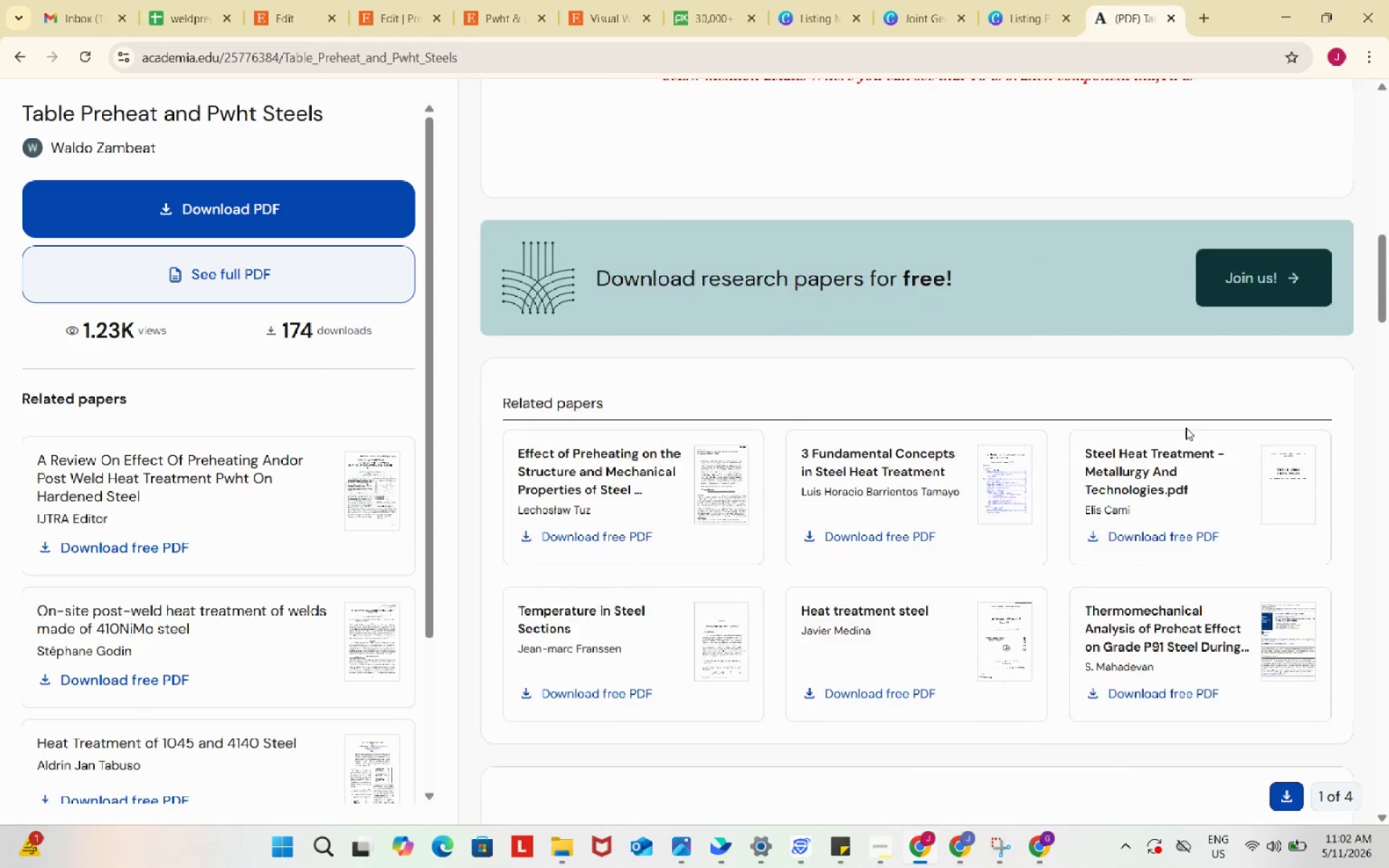 
scroll: coordinate [1171, 429], scroll_direction: up, amount: 13.0
 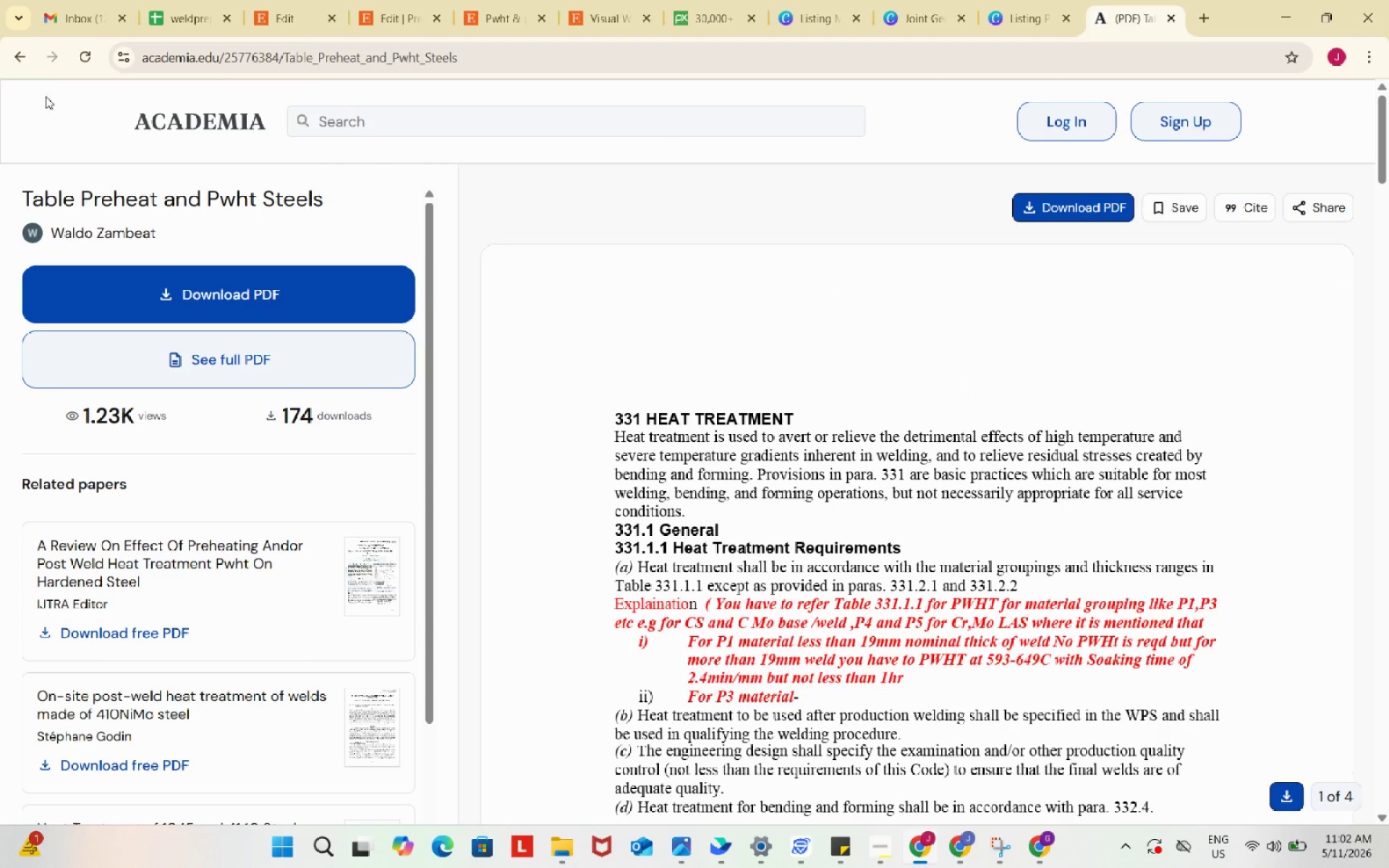 
left_click([21, 54])
 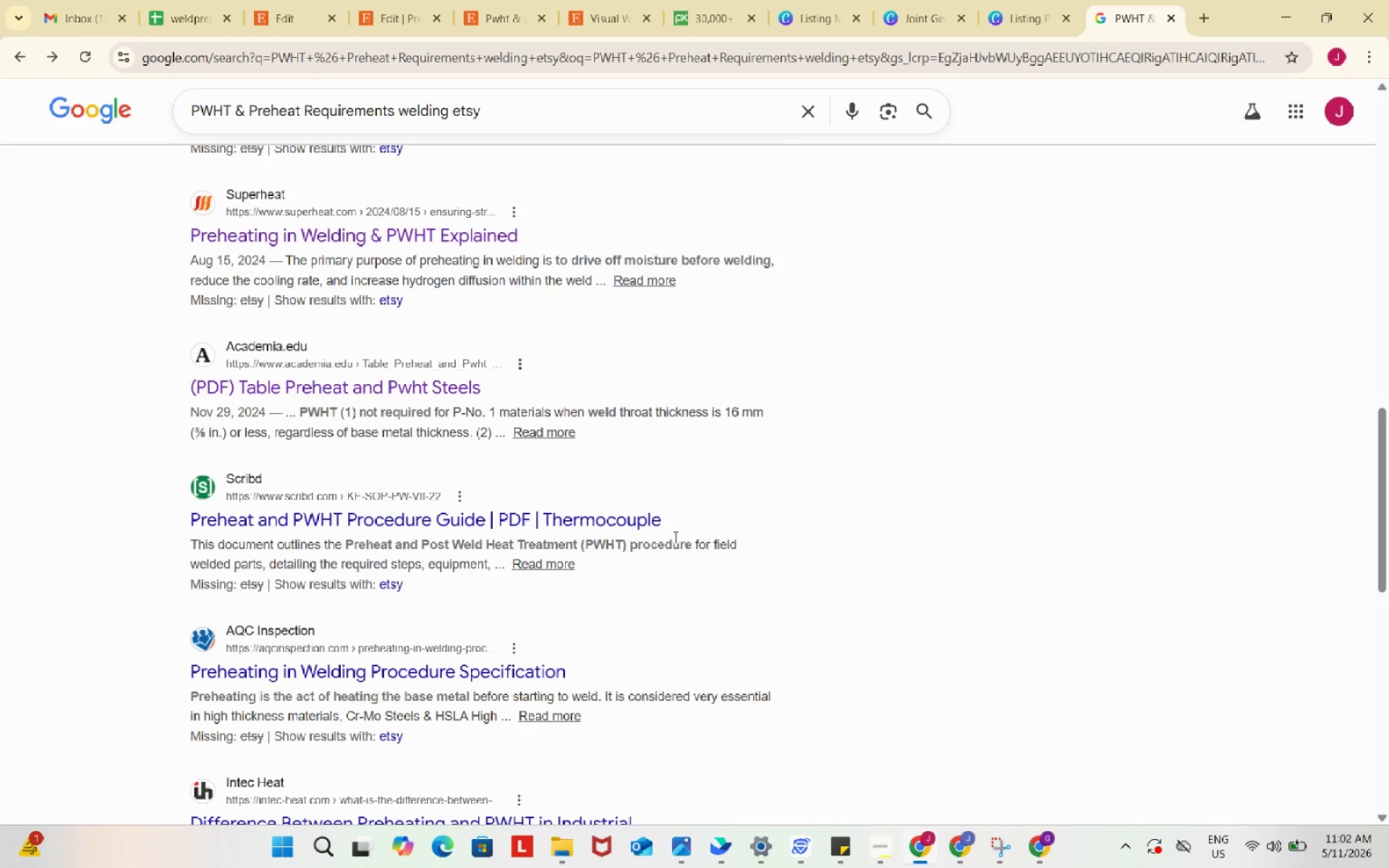 
scroll: coordinate [674, 537], scroll_direction: down, amount: 2.0
 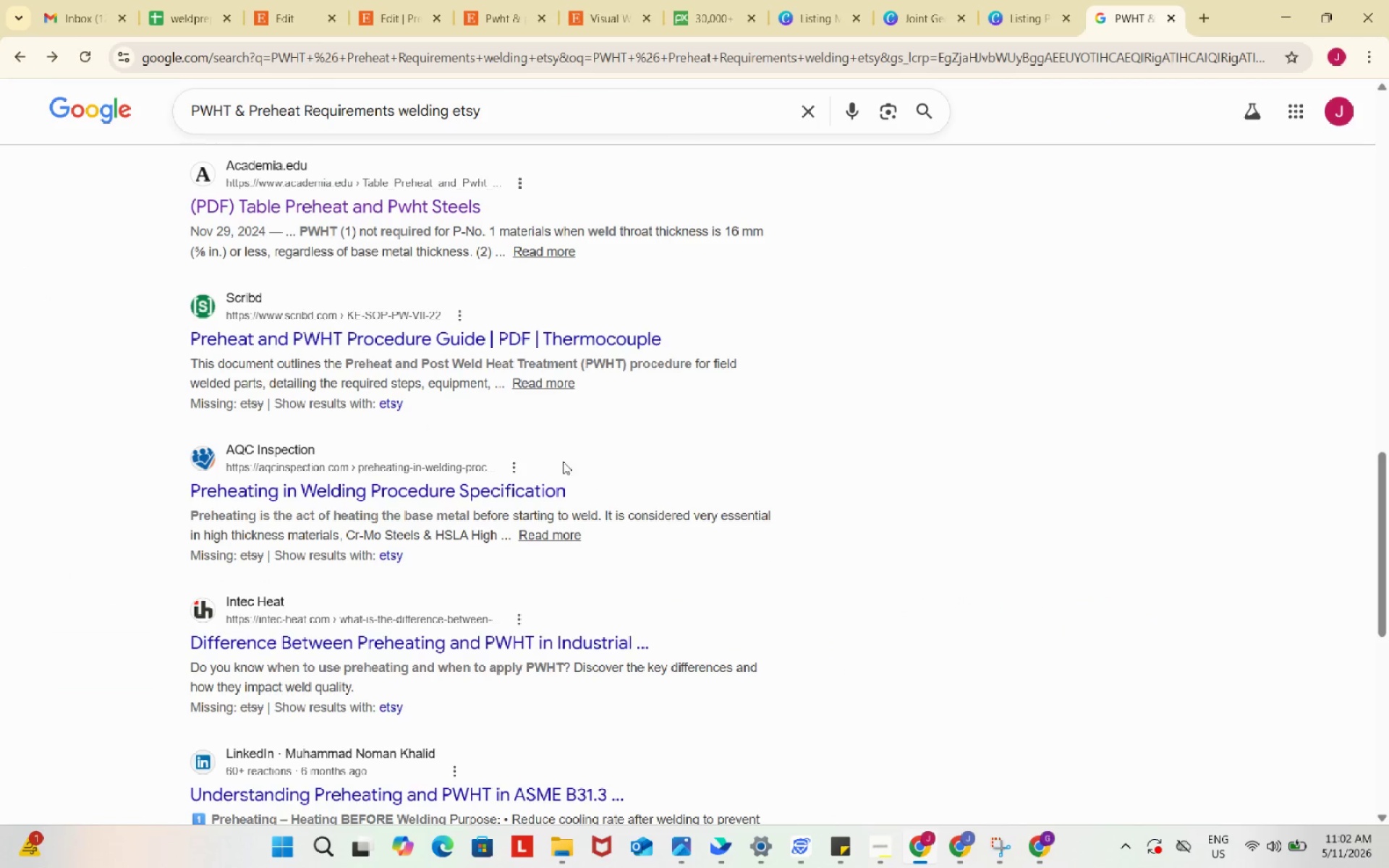 
scroll: coordinate [556, 459], scroll_direction: up, amount: 21.0
 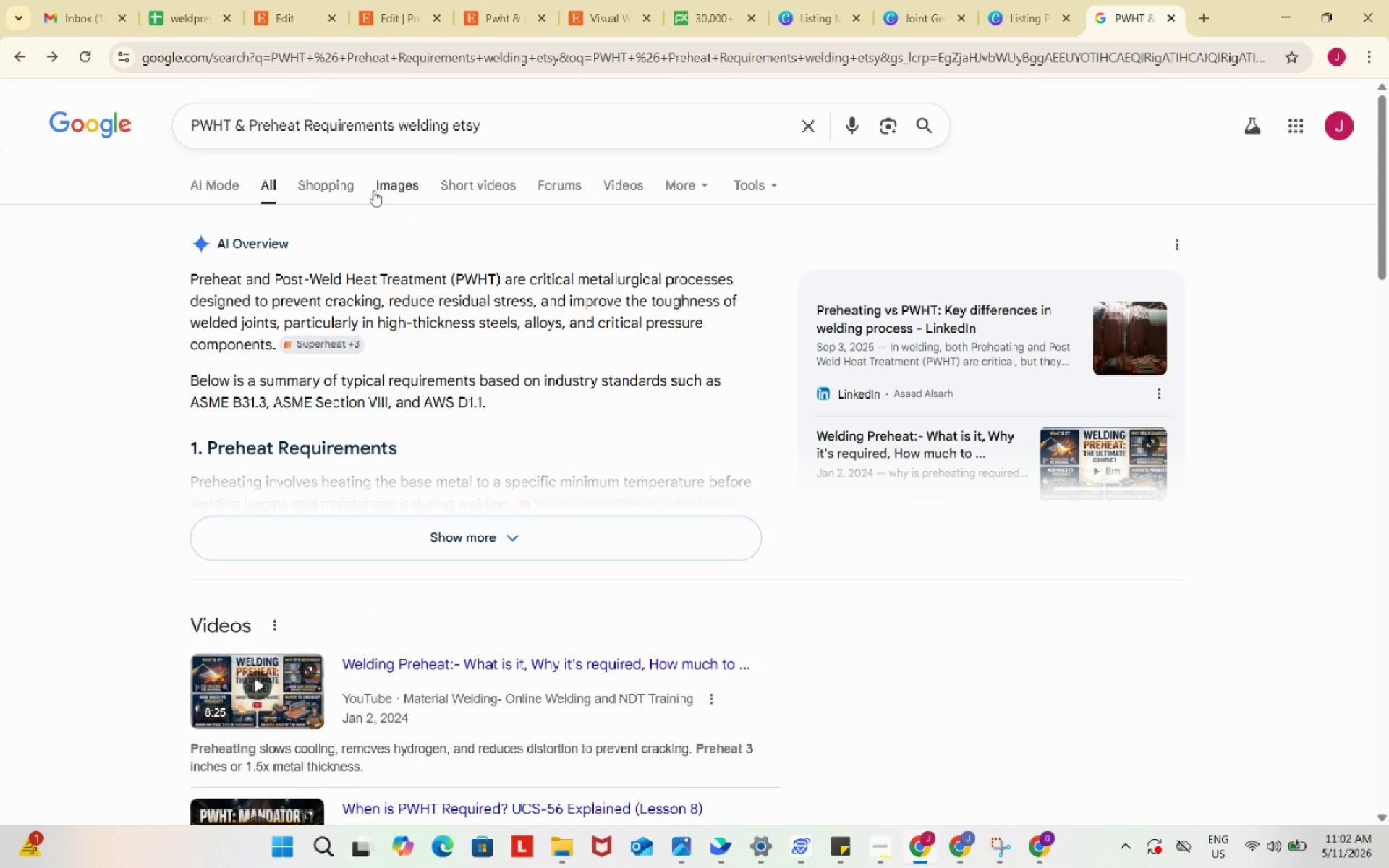 
left_click([376, 188])
 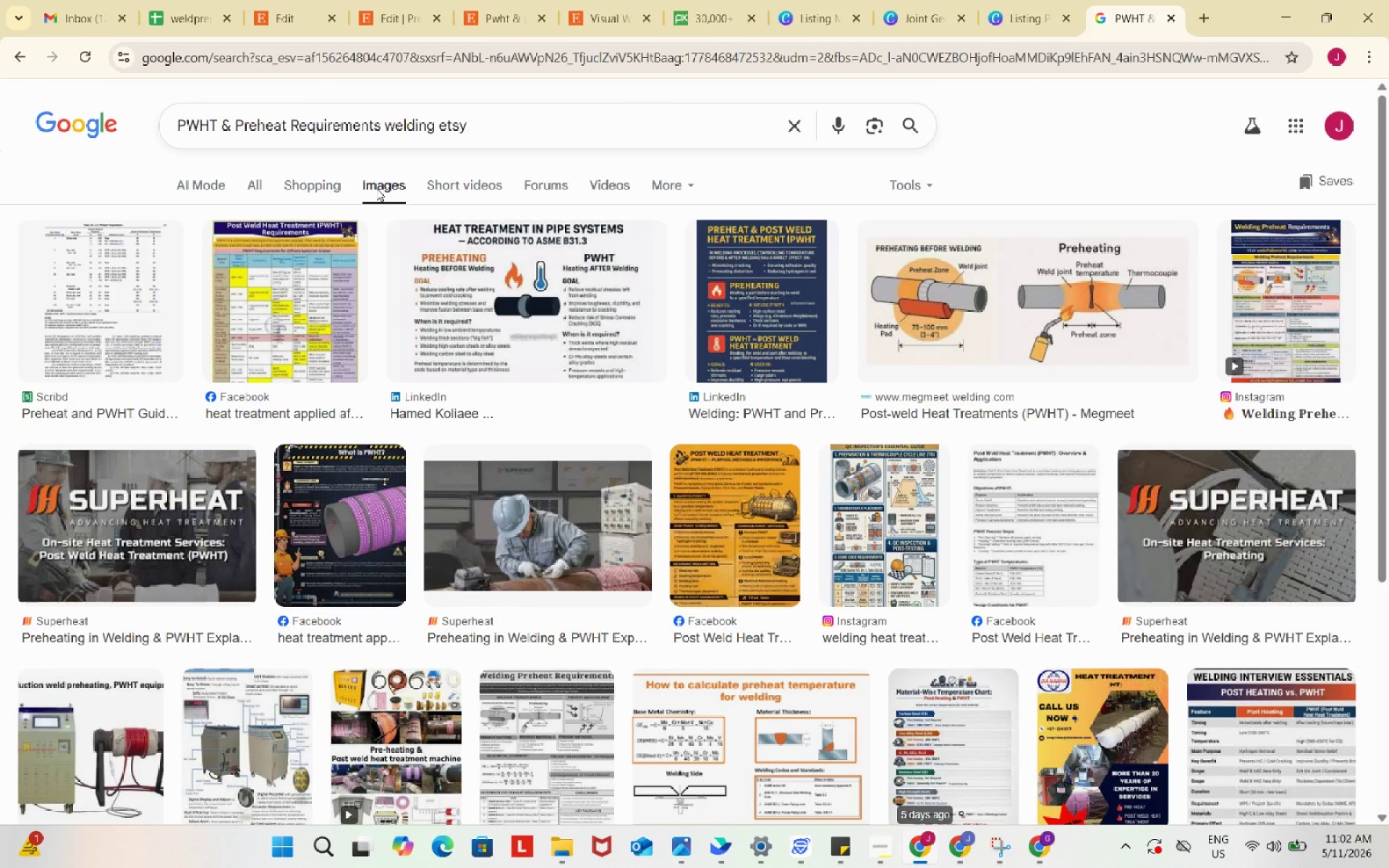 
left_click([512, 310])
 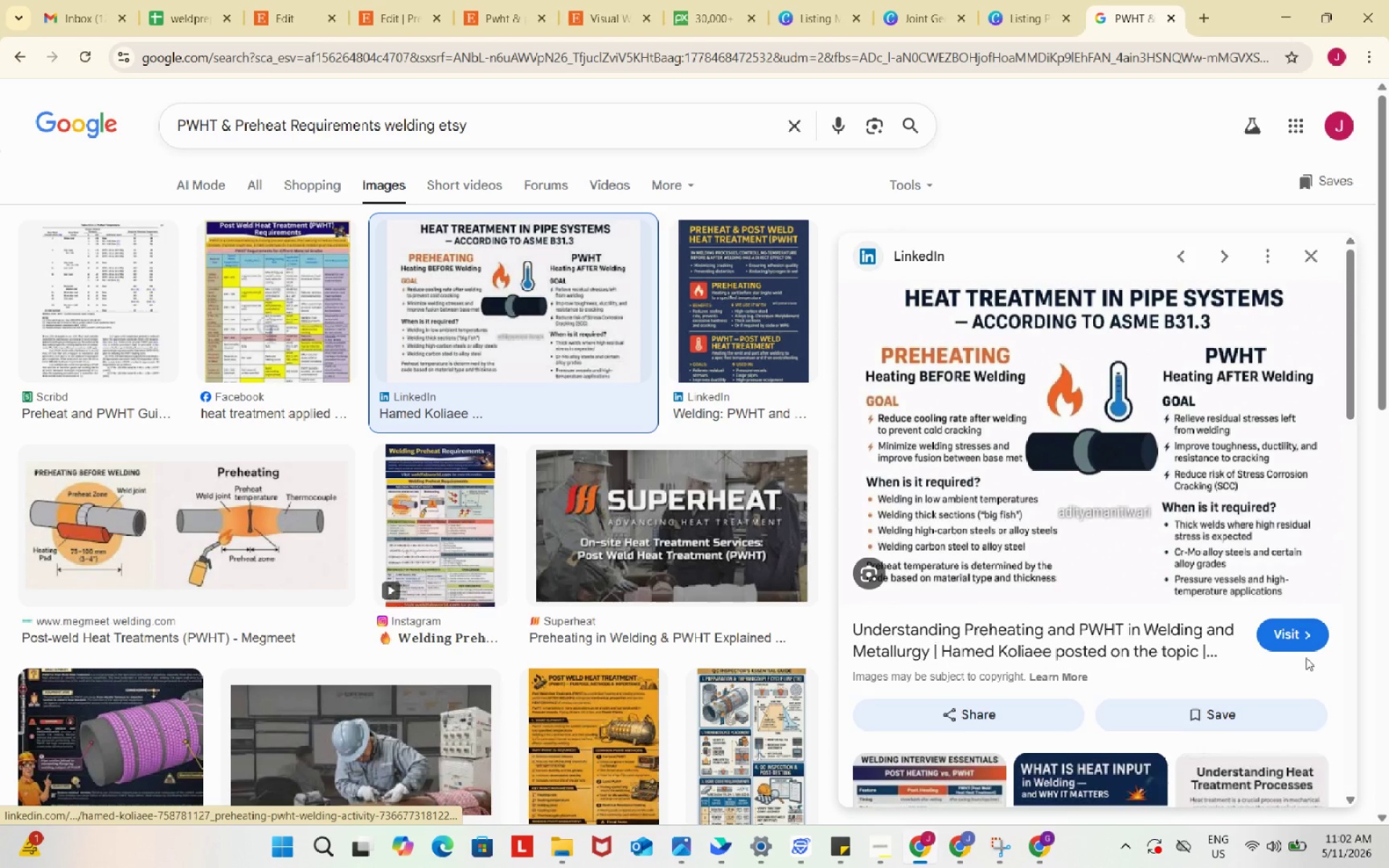 
left_click([1313, 623])
 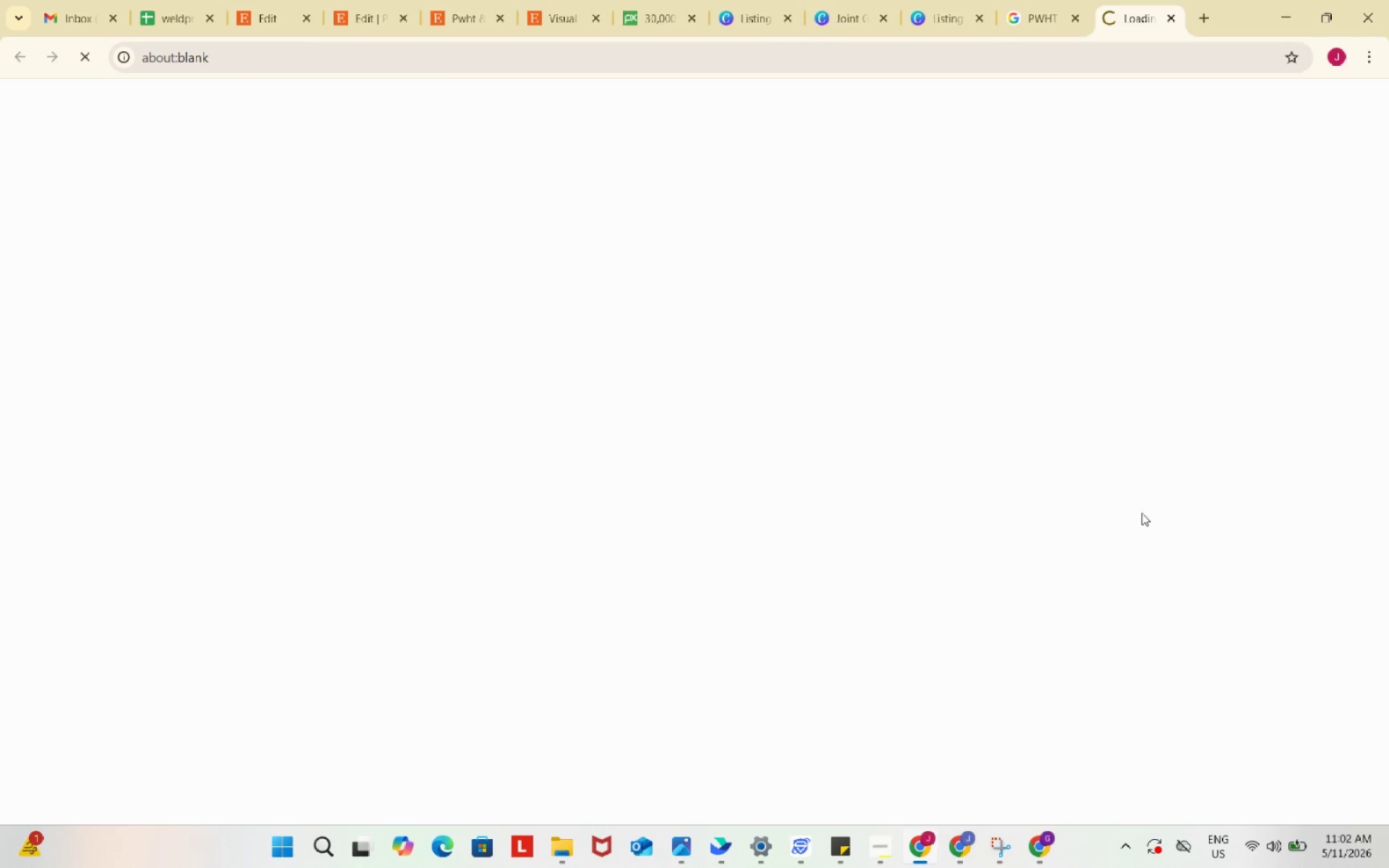 
mouse_move([1046, 492])
 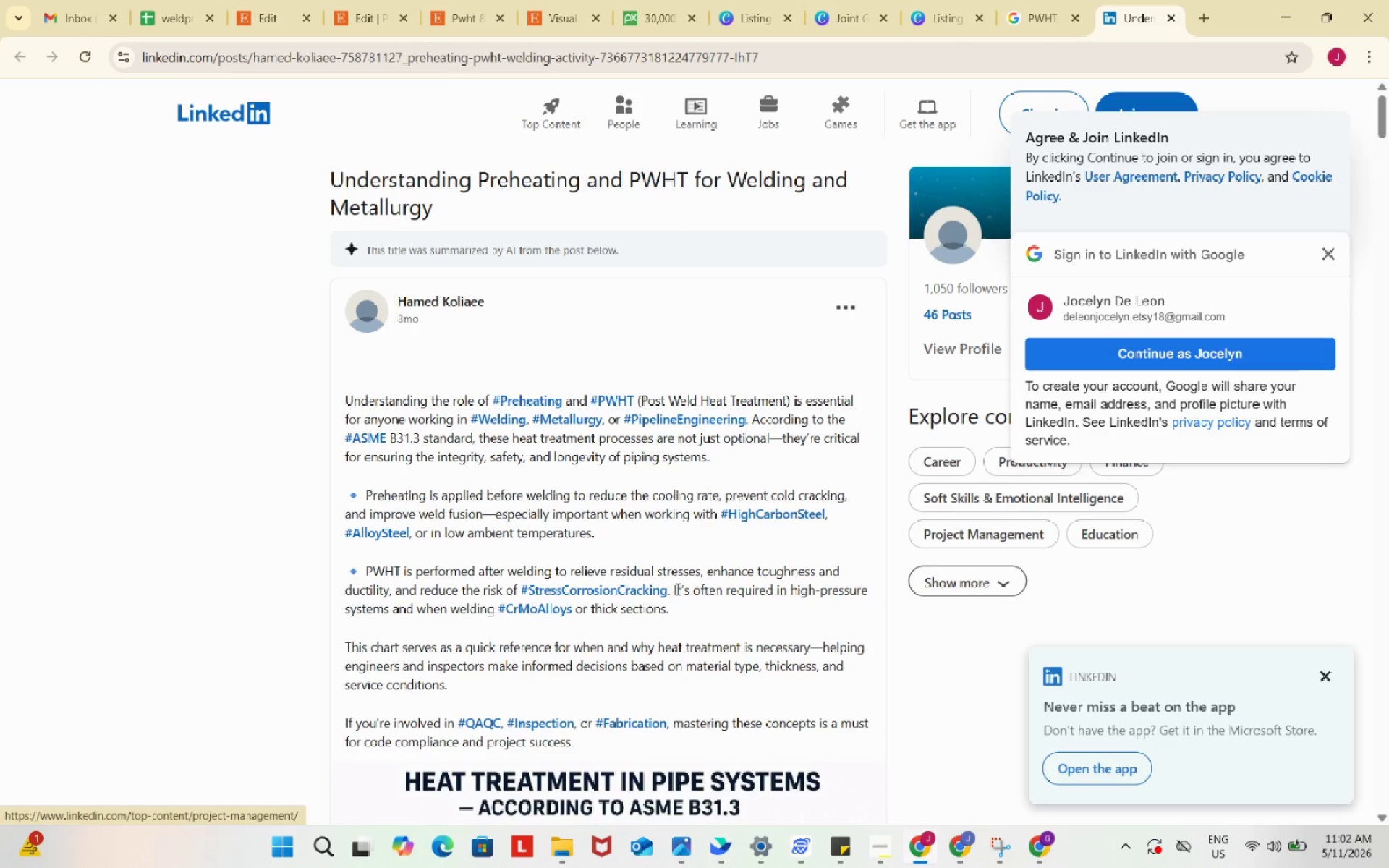 
scroll: coordinate [672, 589], scroll_direction: down, amount: 1.0
 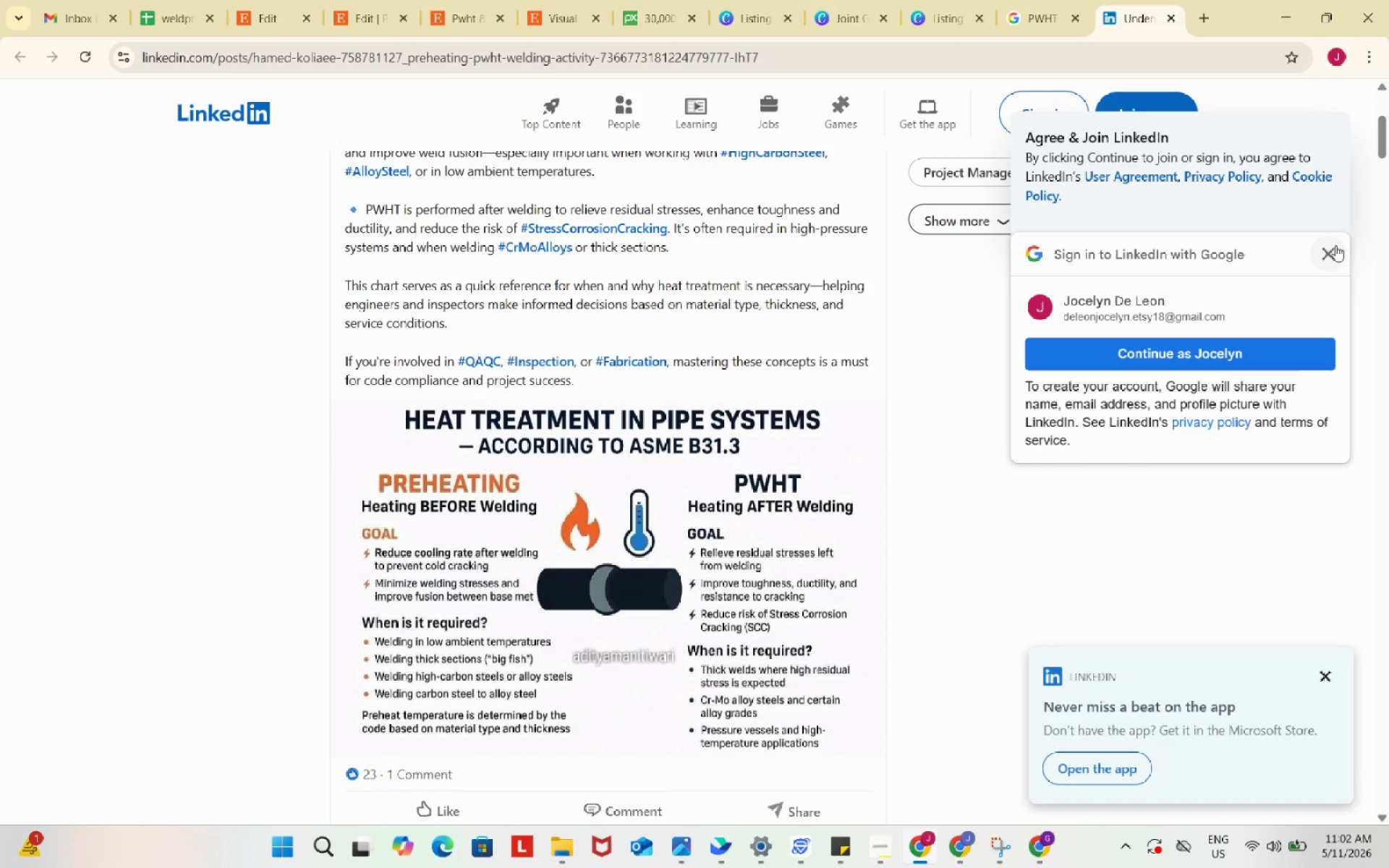 
left_click([1322, 251])
 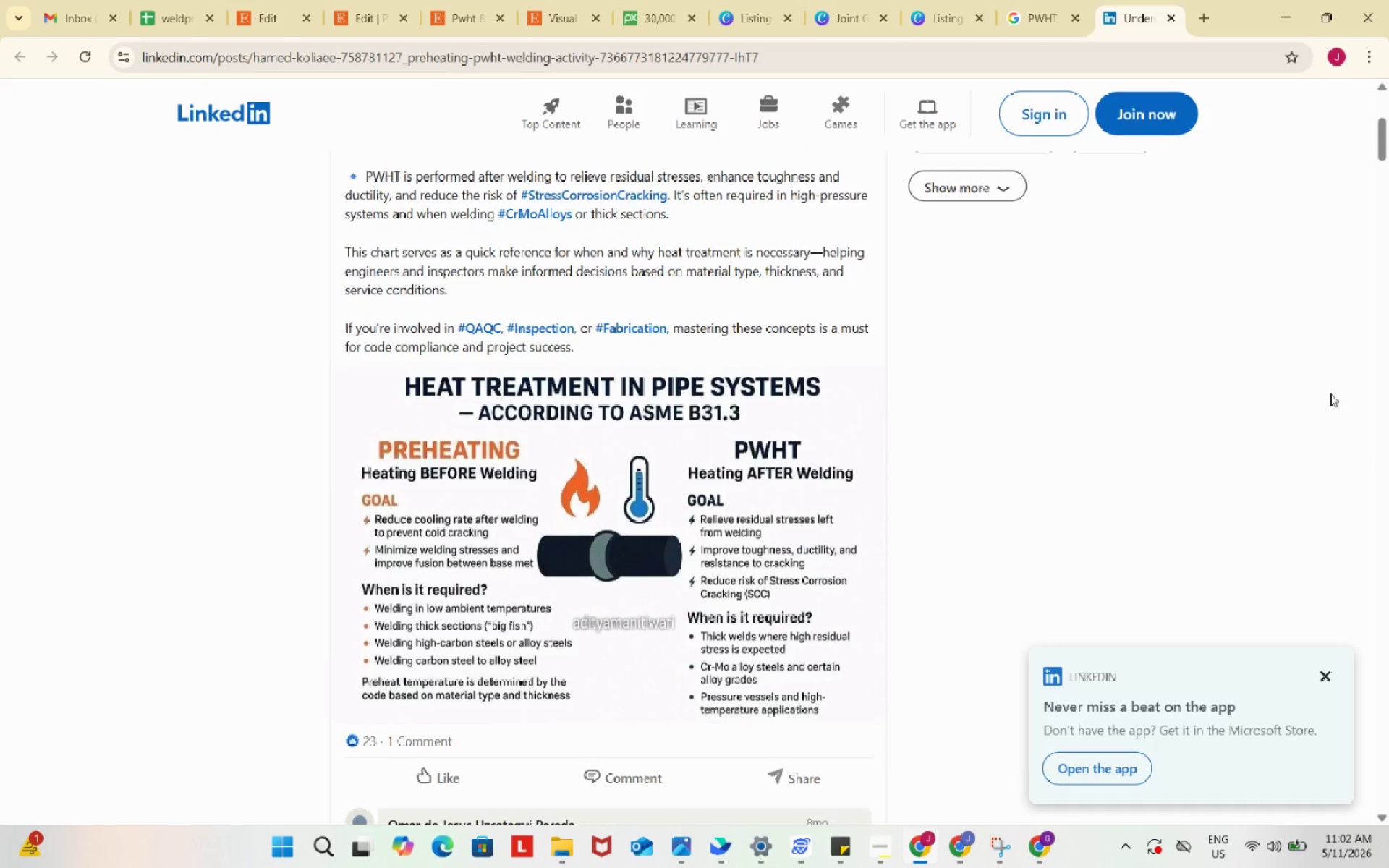 
scroll: coordinate [1330, 393], scroll_direction: down, amount: 1.0
 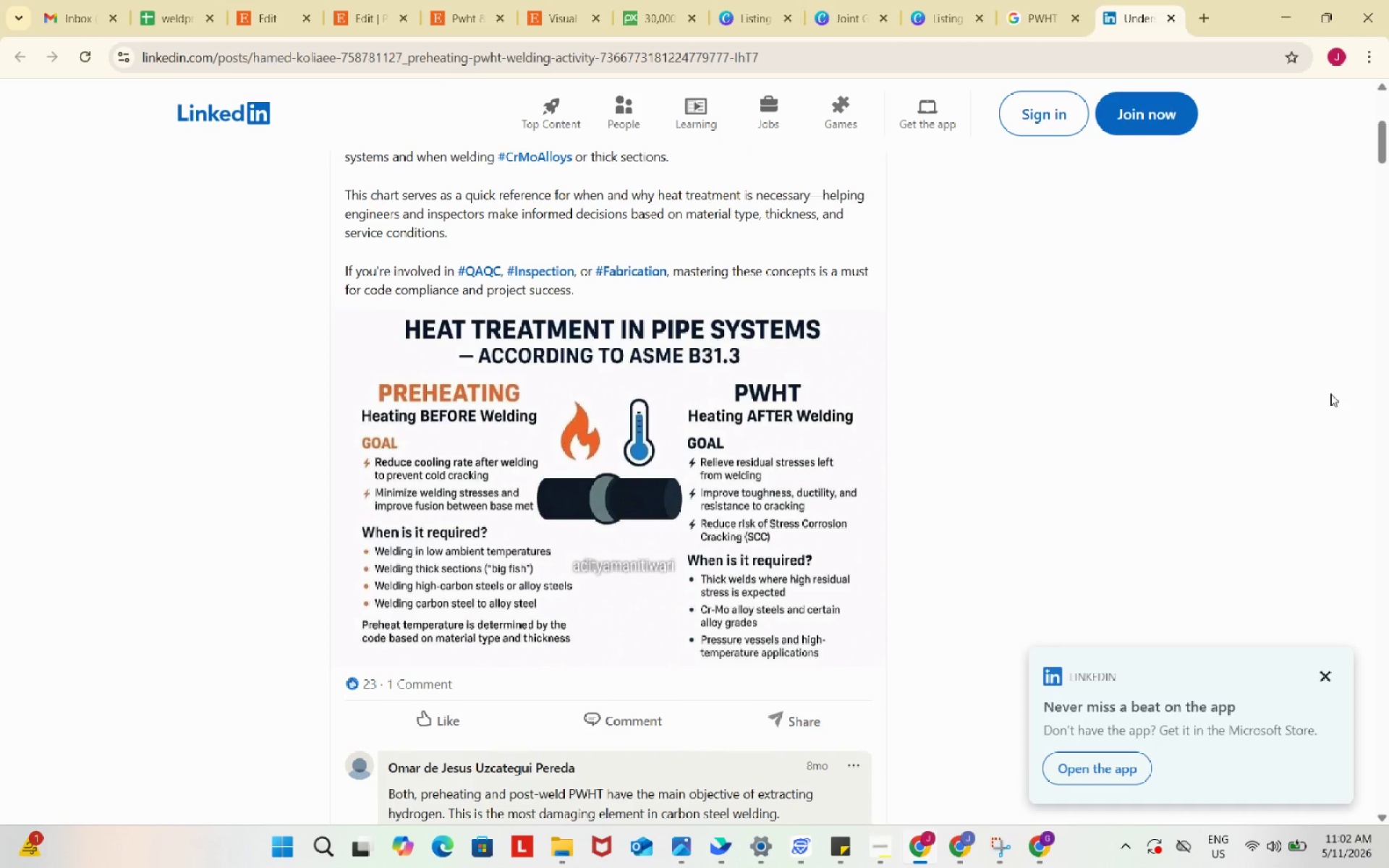 
key(Meta+Shift+S)
 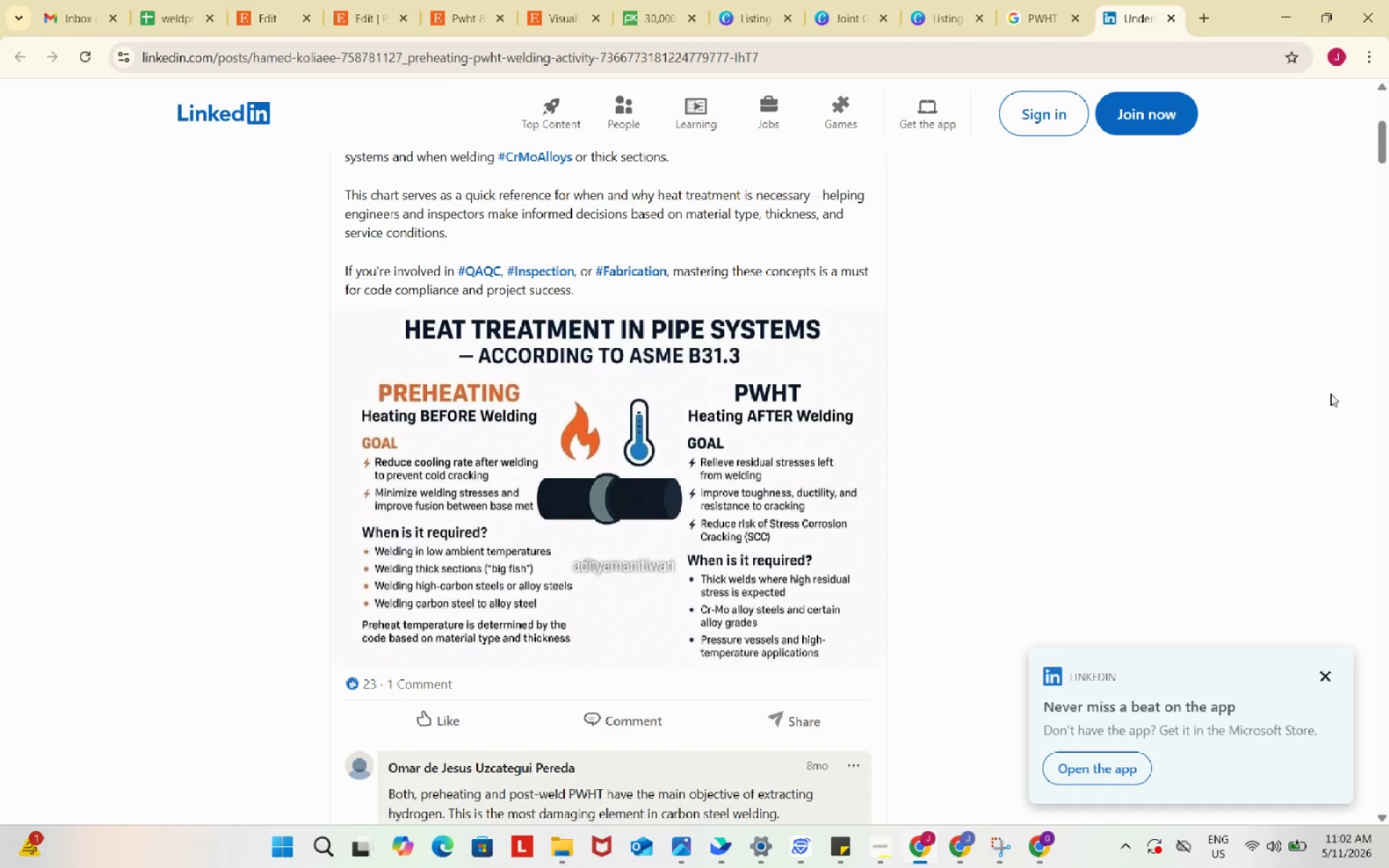 
left_click_drag(start_coordinate=[338, 312], to_coordinate=[883, 678])
 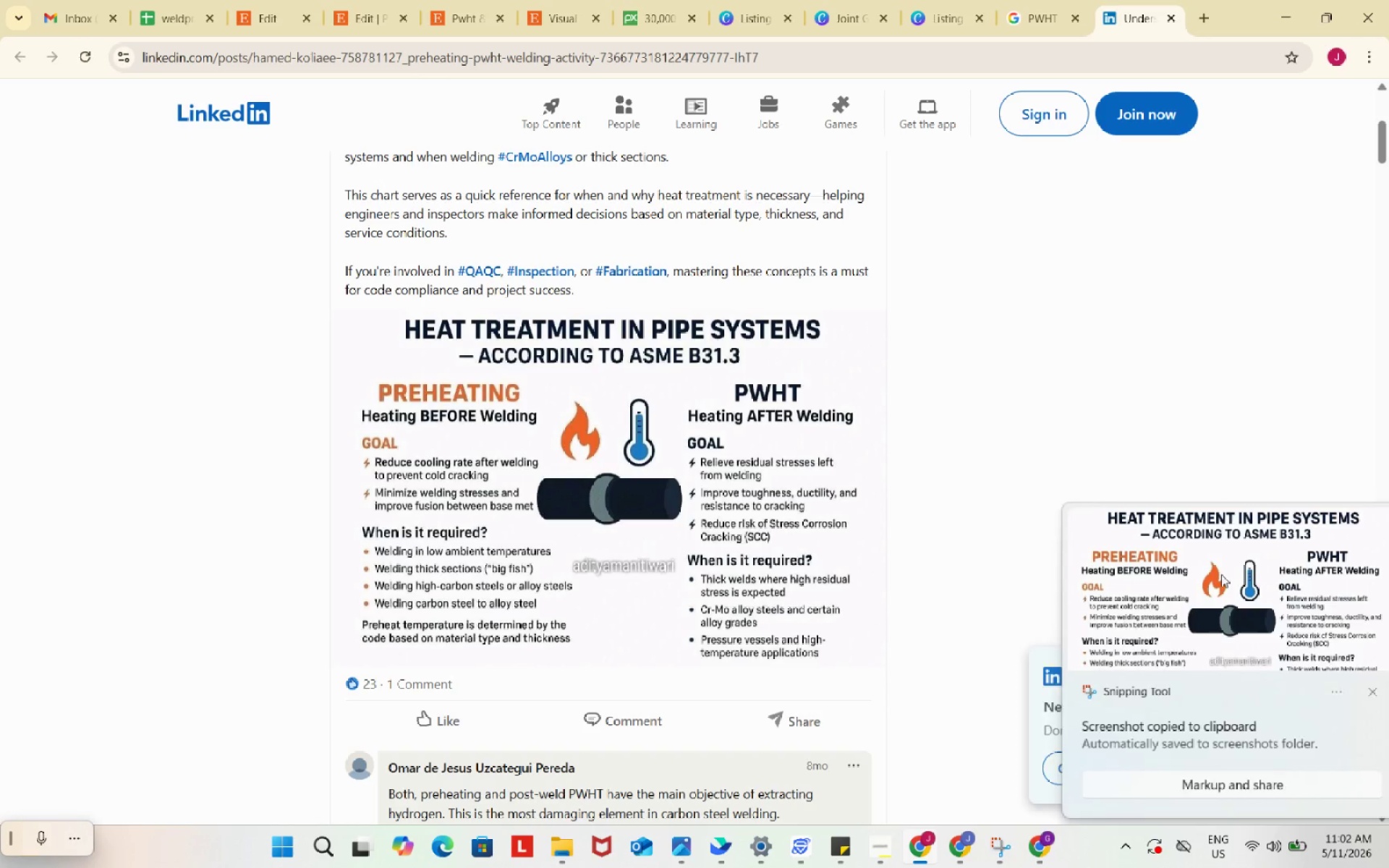 
left_click([1221, 574])
 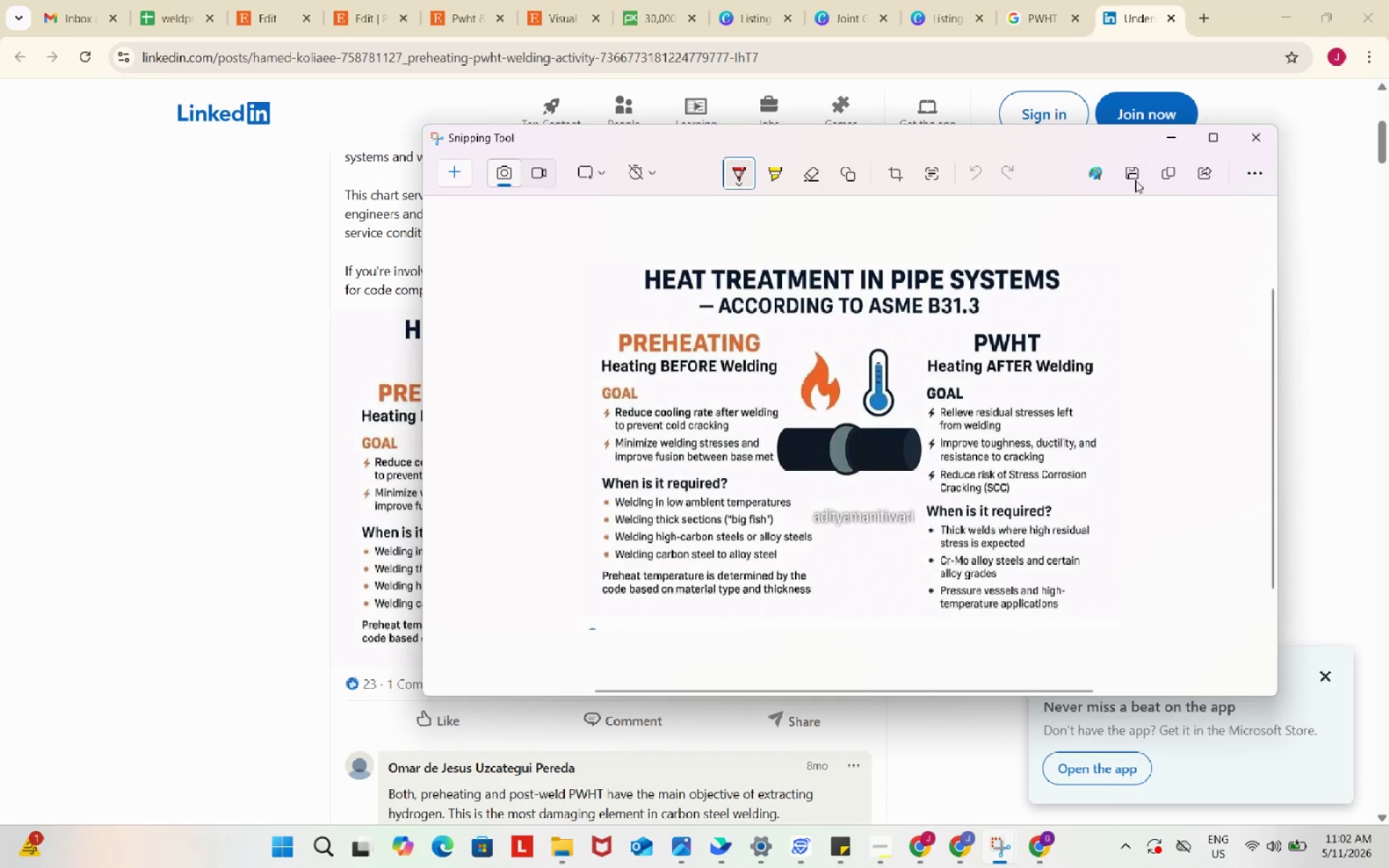 
left_click([1137, 169])
 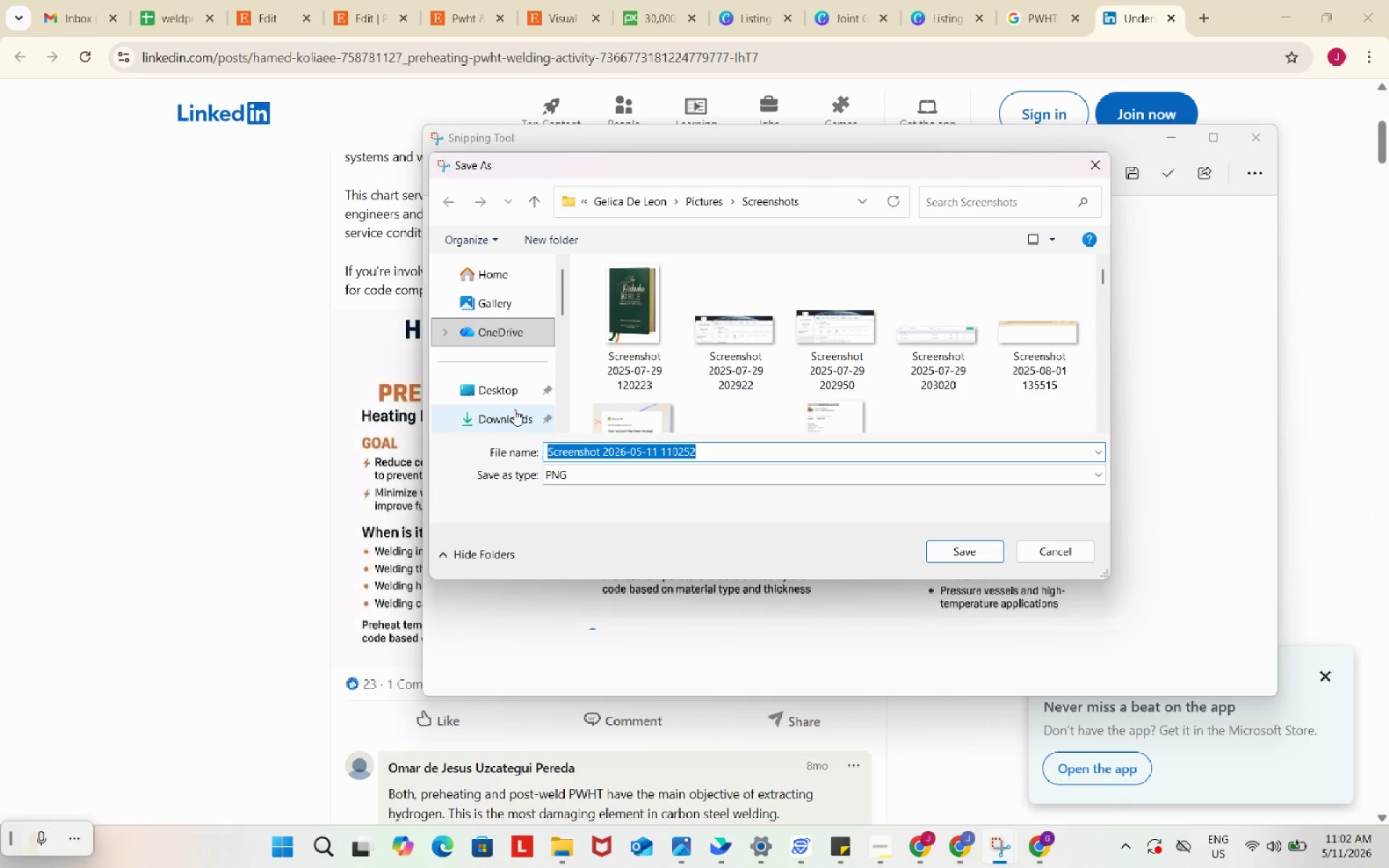 
left_click([514, 410])
 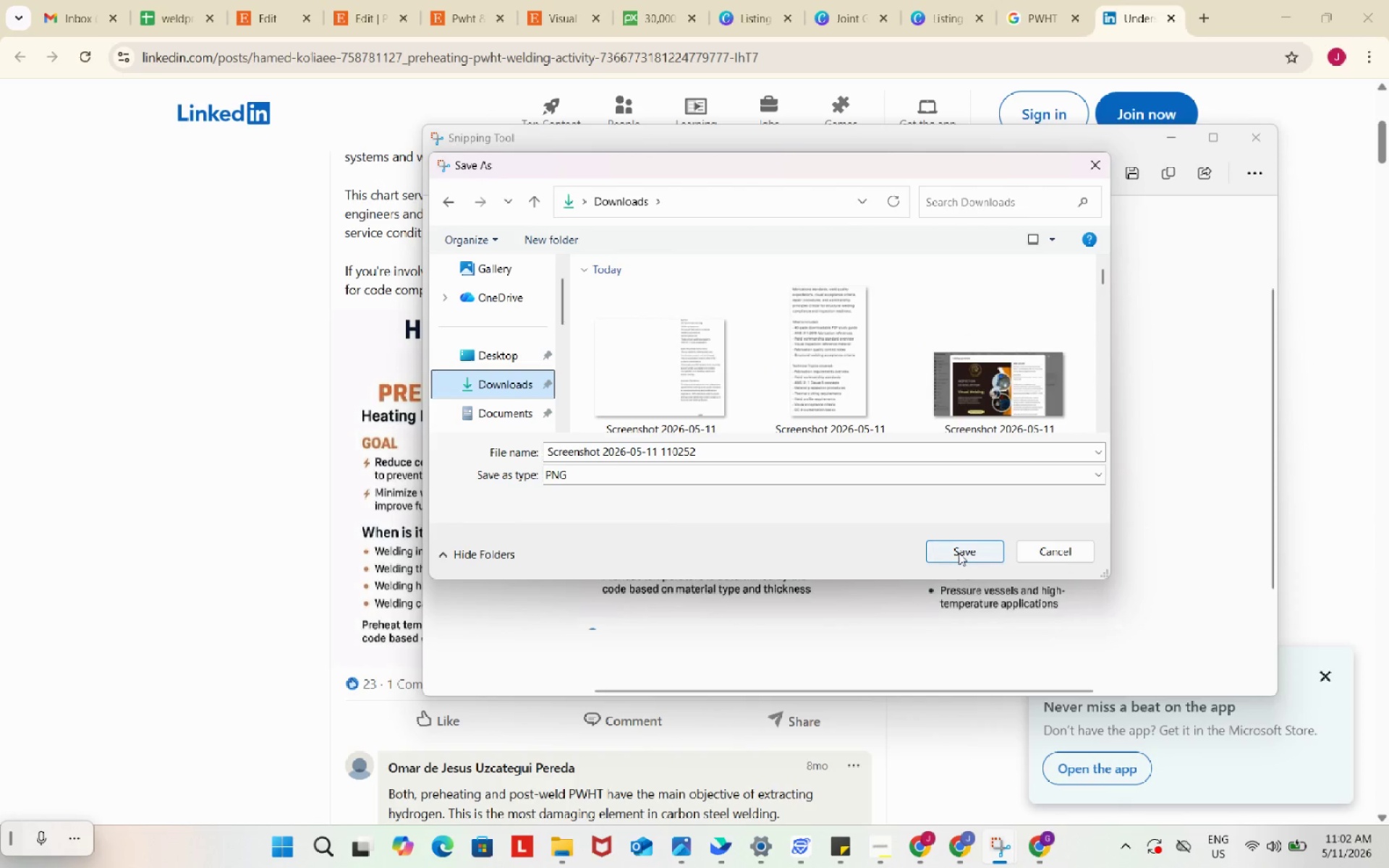 
left_click([958, 552])
 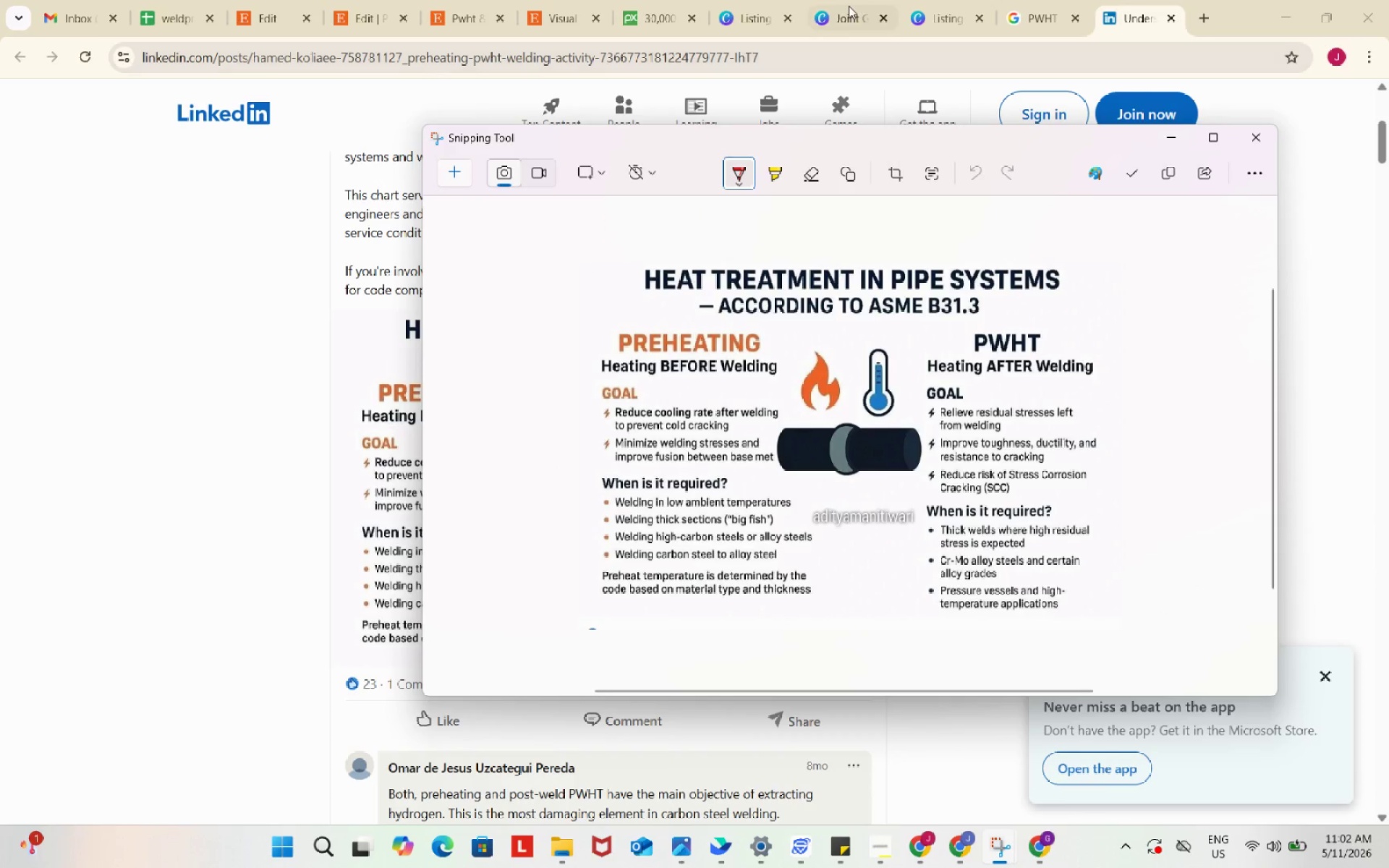 
left_click([847, 4])
 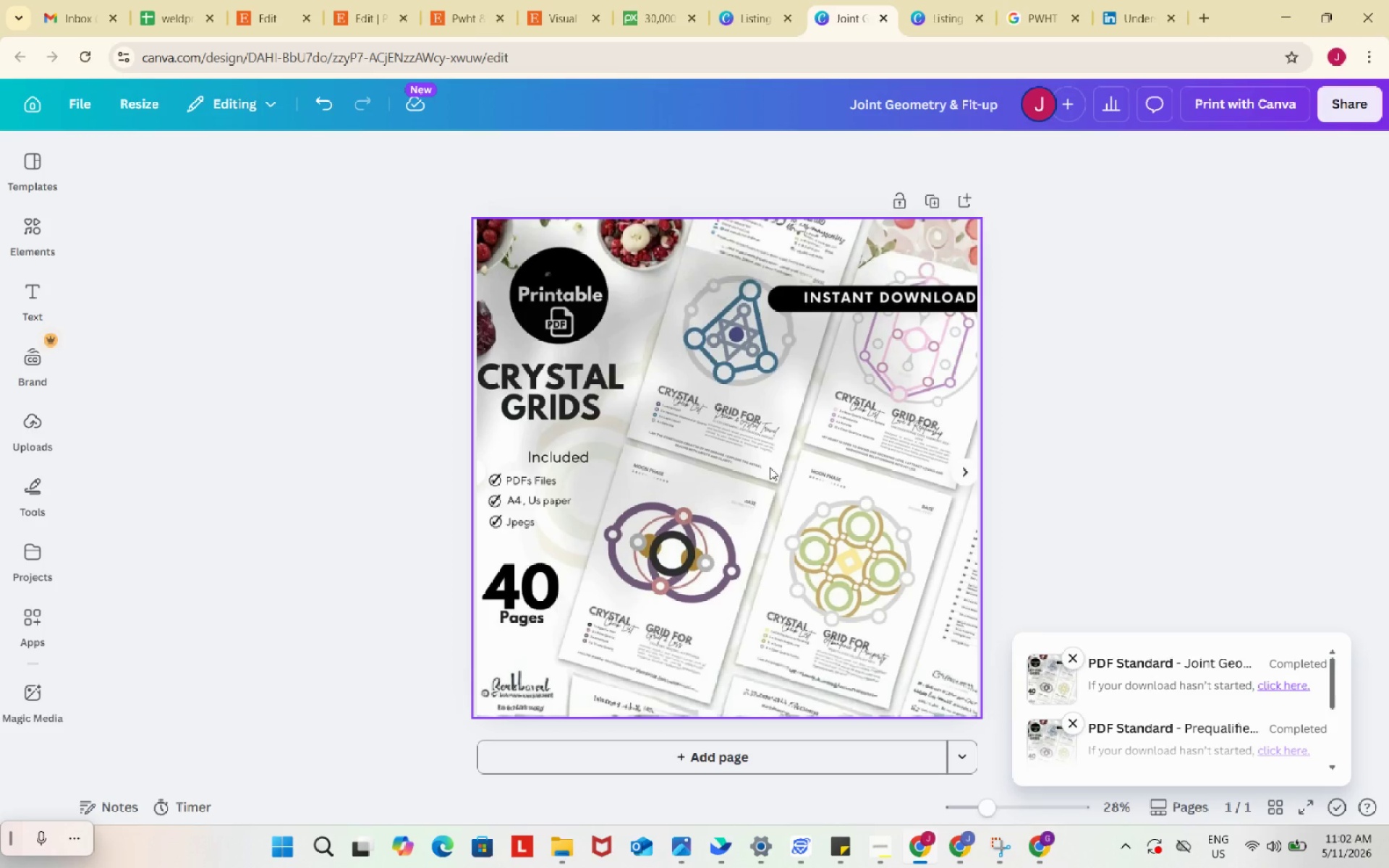 
left_click([769, 467])
 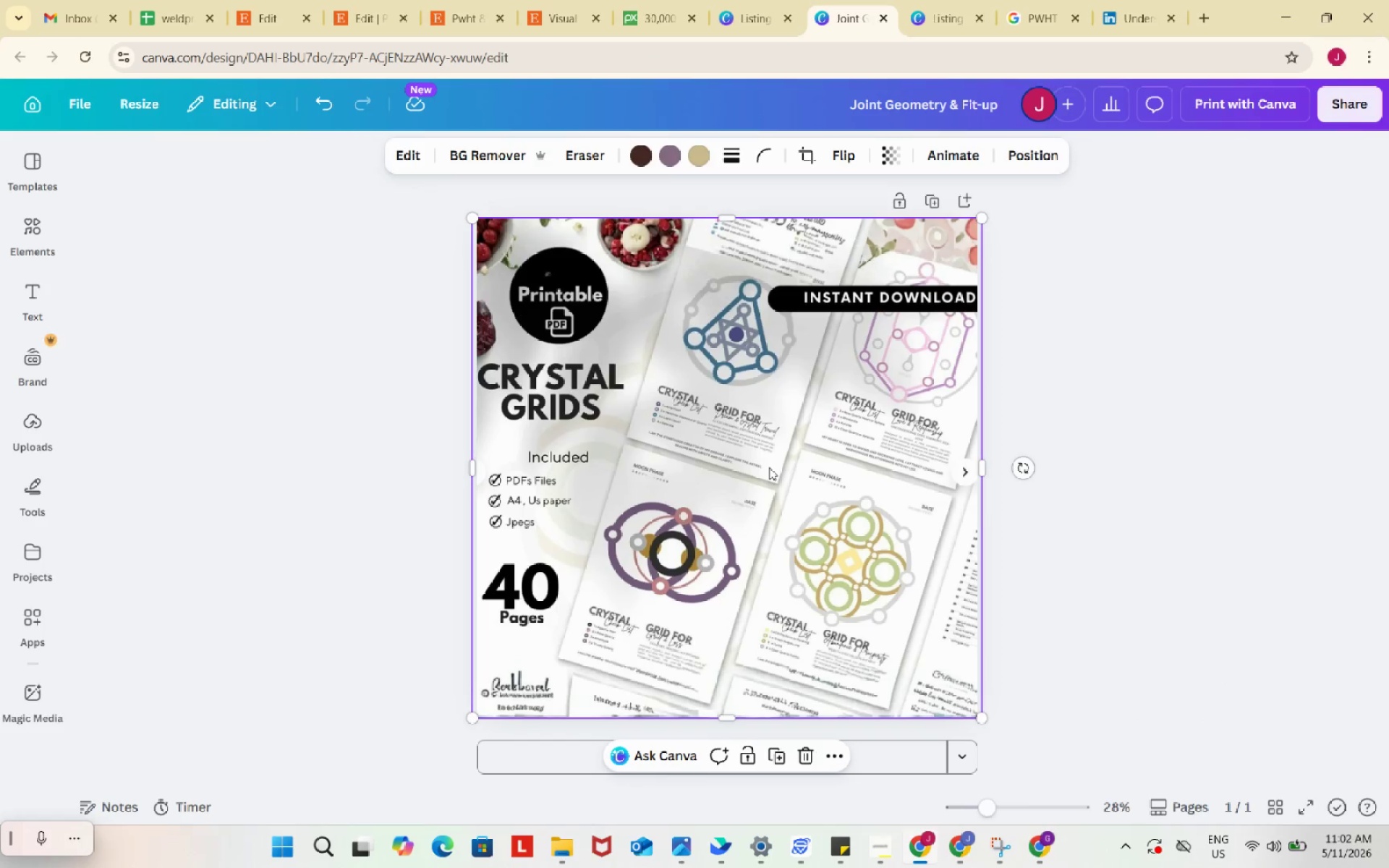 
key(Backspace)
 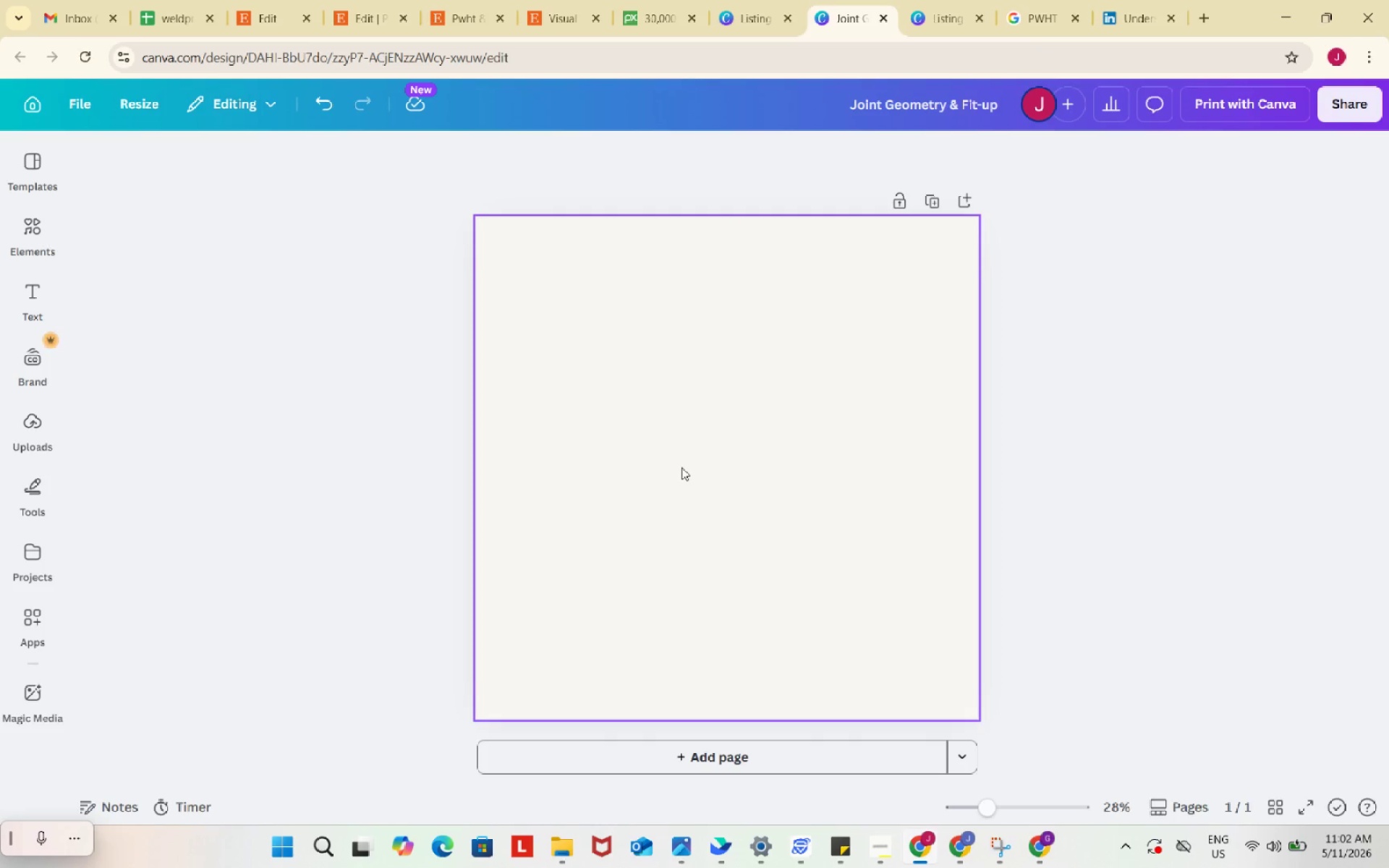 
left_click([681, 467])
 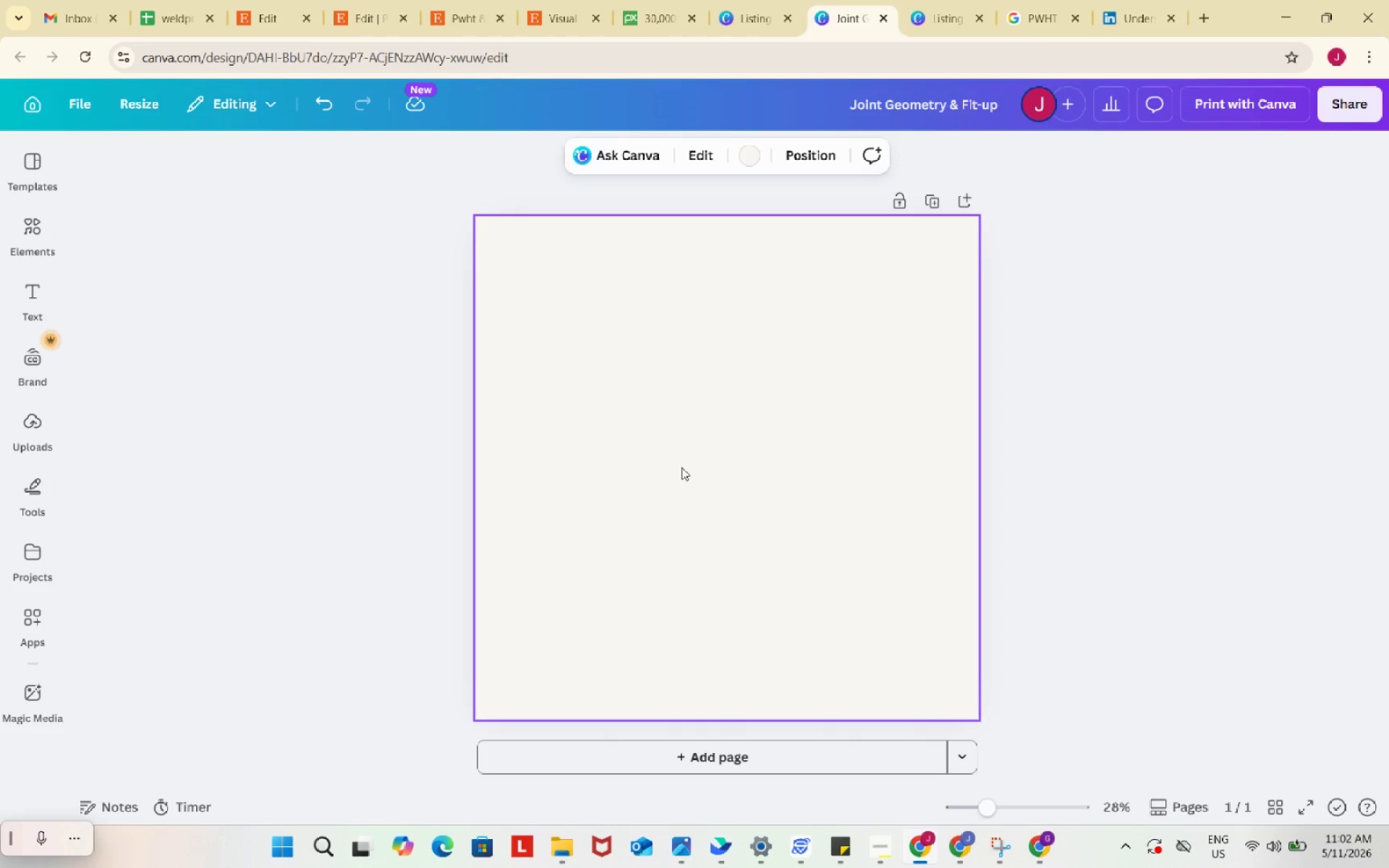 
key(Control+ControlLeft)
 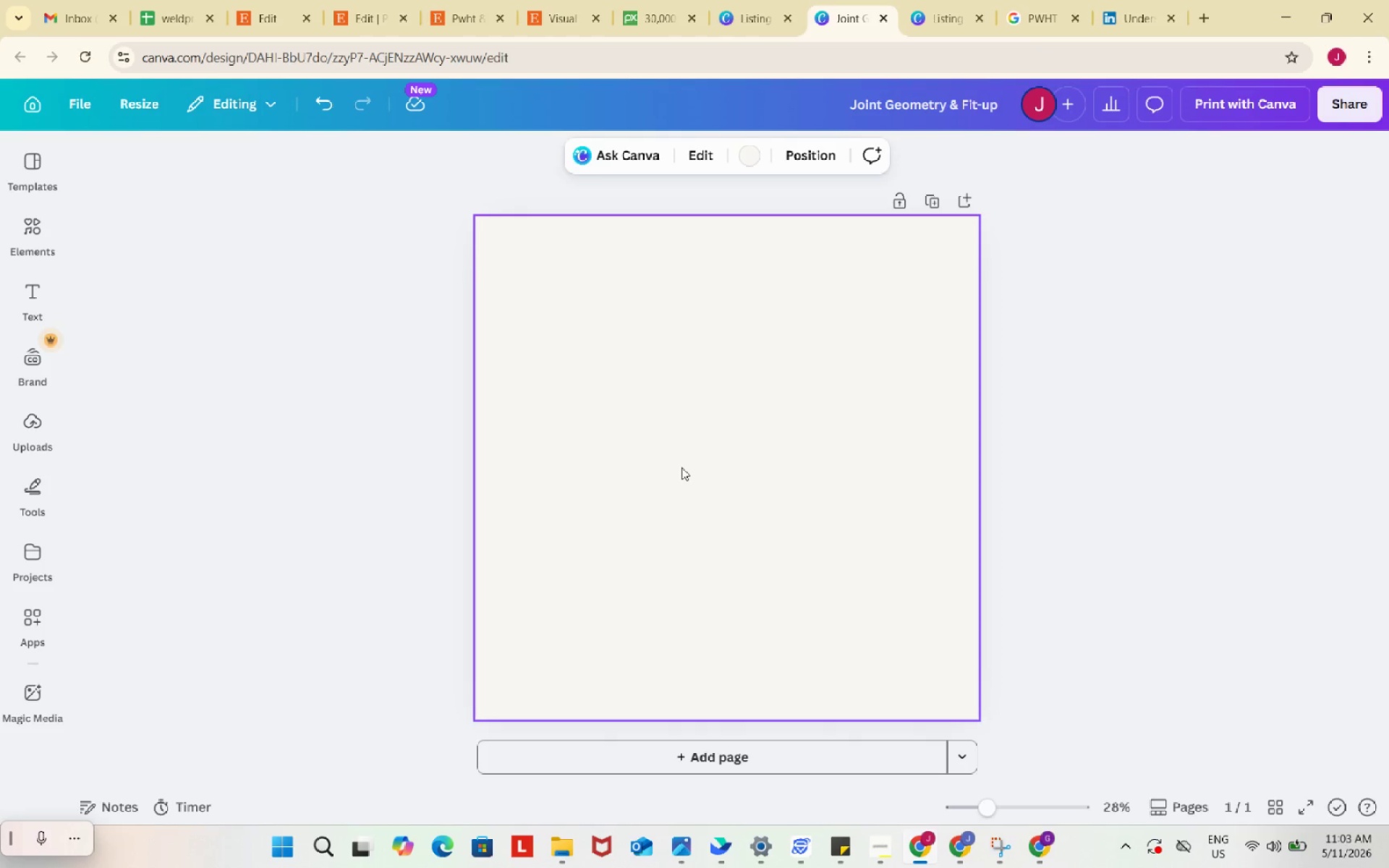 
key(Control+V)
 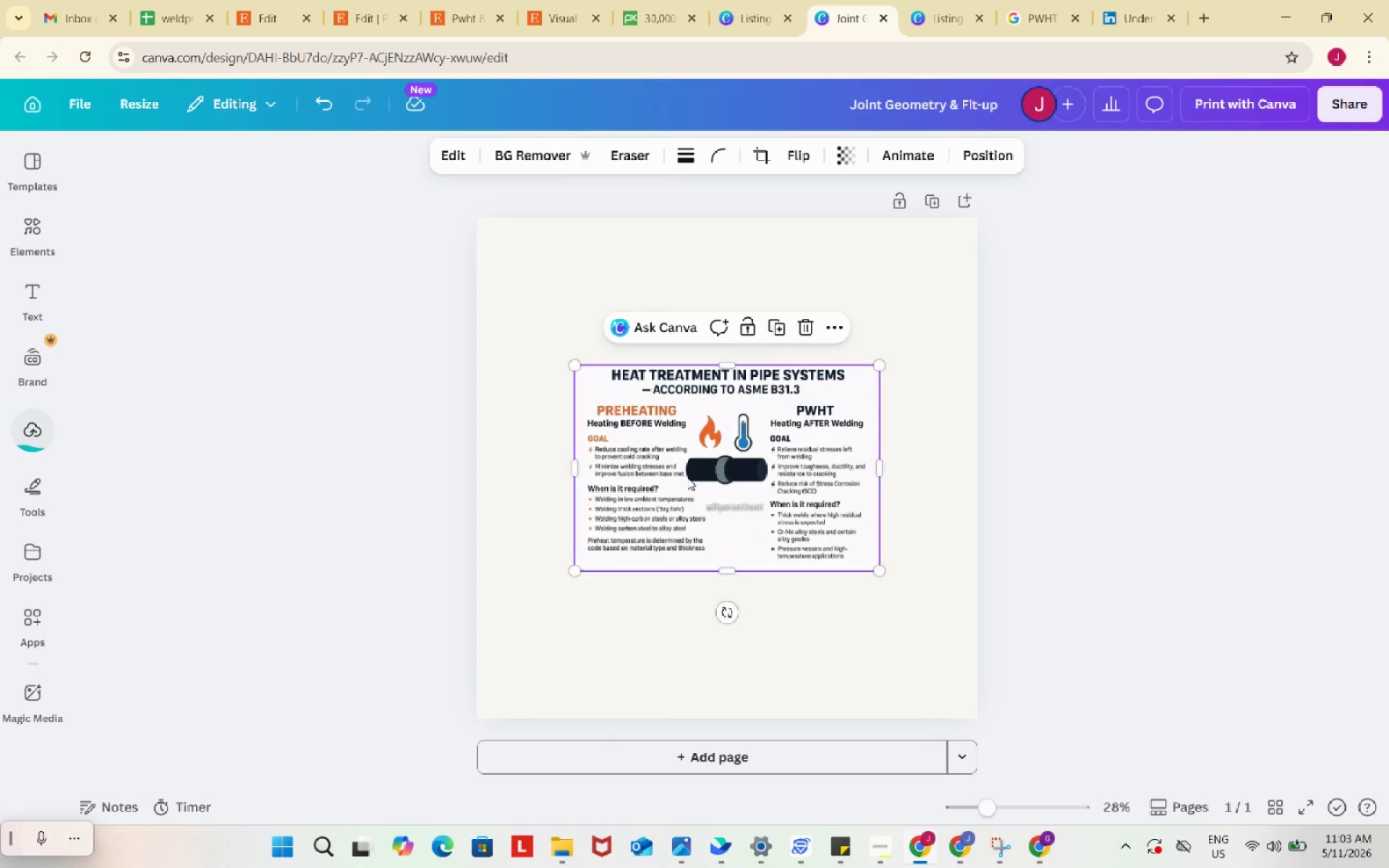 
left_click_drag(start_coordinate=[708, 527], to_coordinate=[608, 377])
 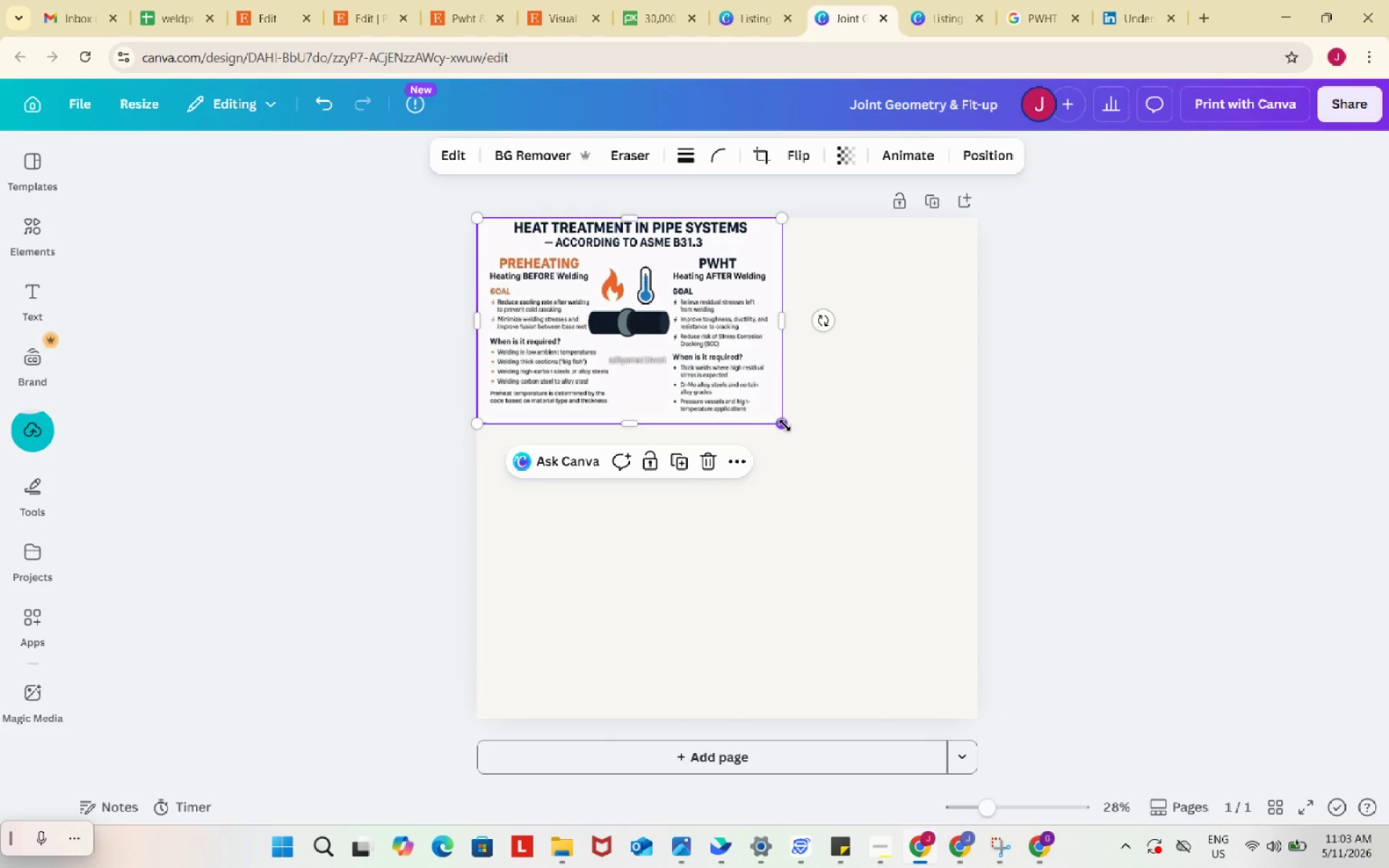 
left_click_drag(start_coordinate=[785, 425], to_coordinate=[948, 601])
 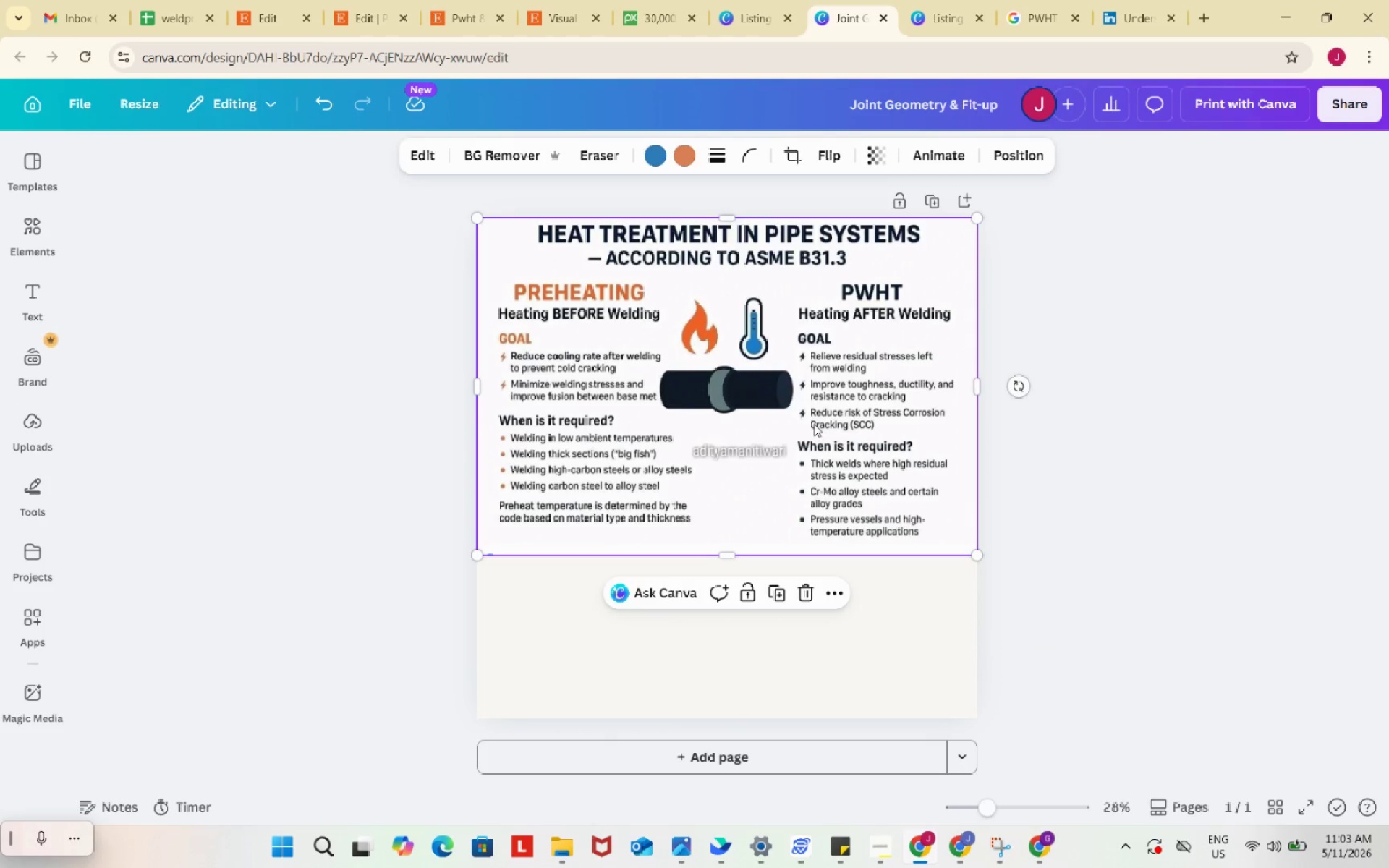 
left_click_drag(start_coordinate=[811, 420], to_coordinate=[808, 481])
 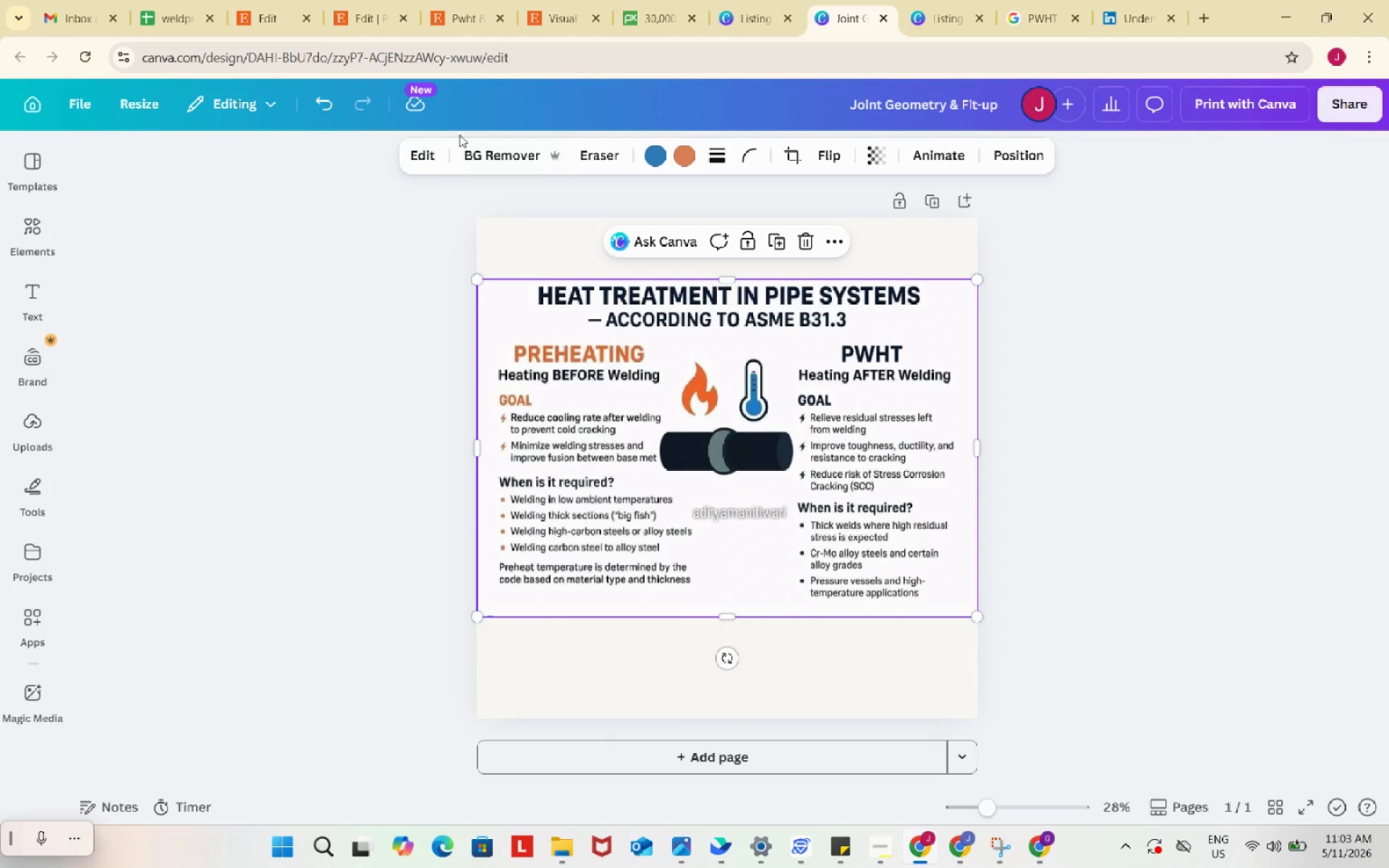 
left_click([415, 152])
 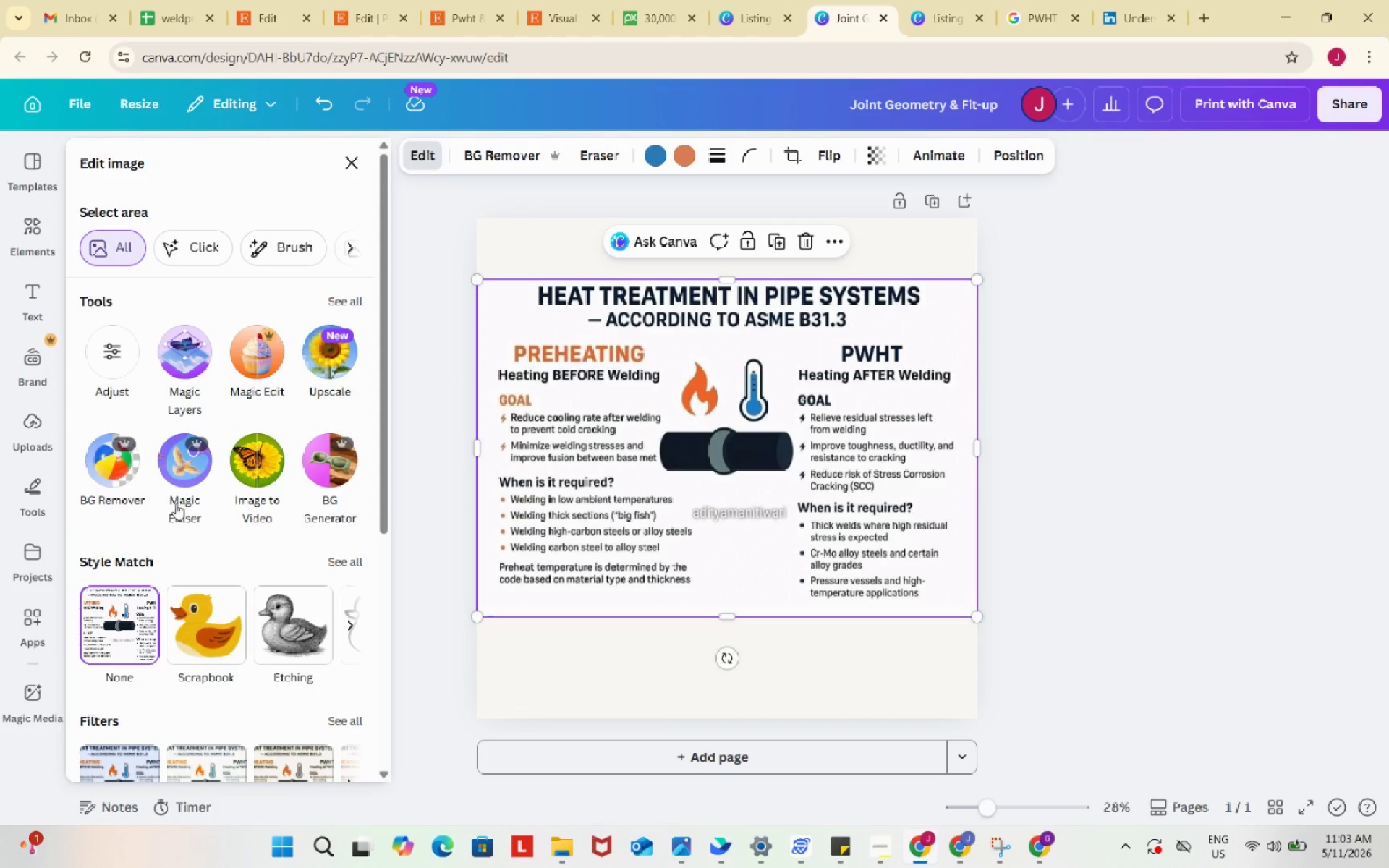 
left_click([187, 477])
 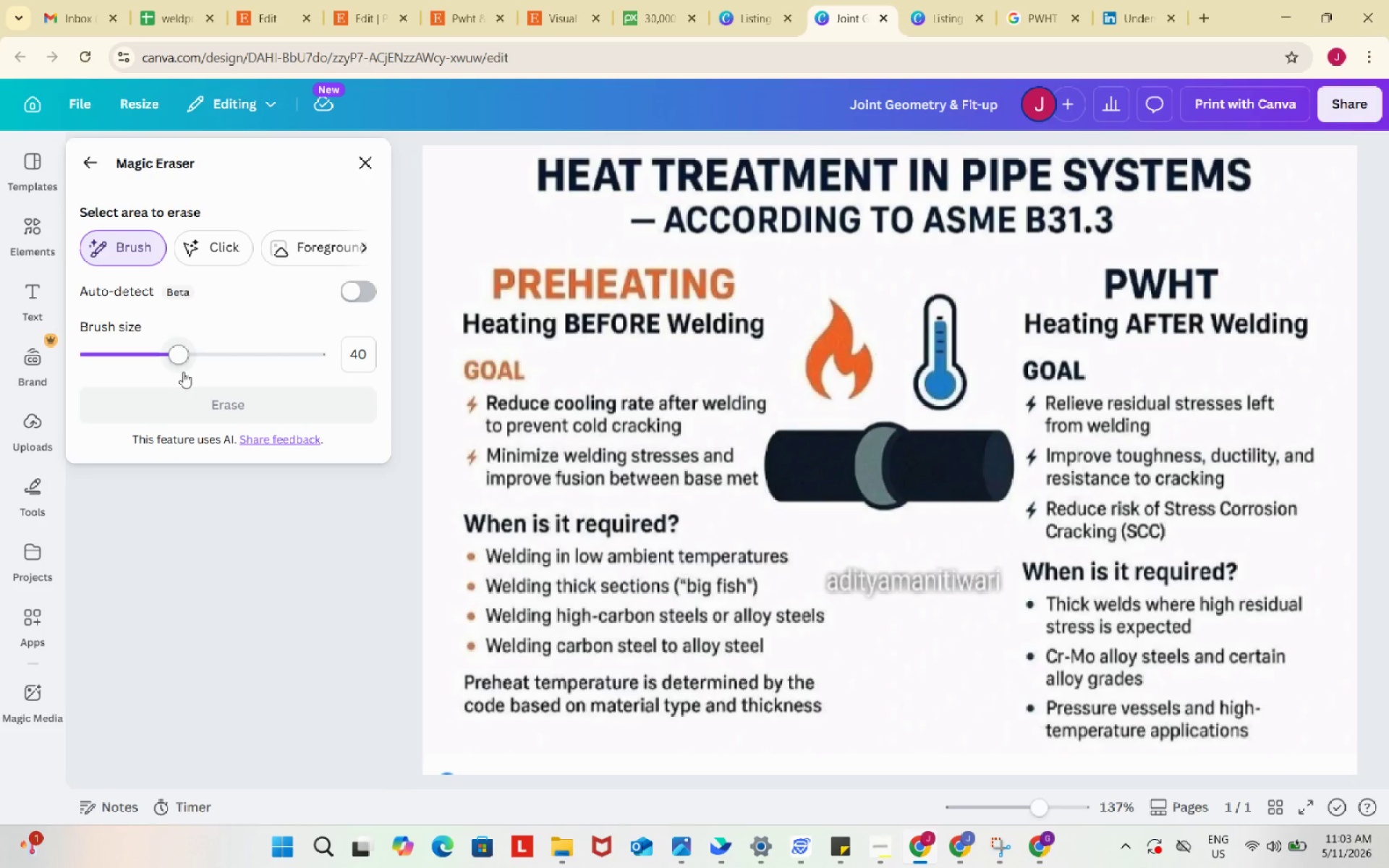 
left_click_drag(start_coordinate=[173, 363], to_coordinate=[106, 363])
 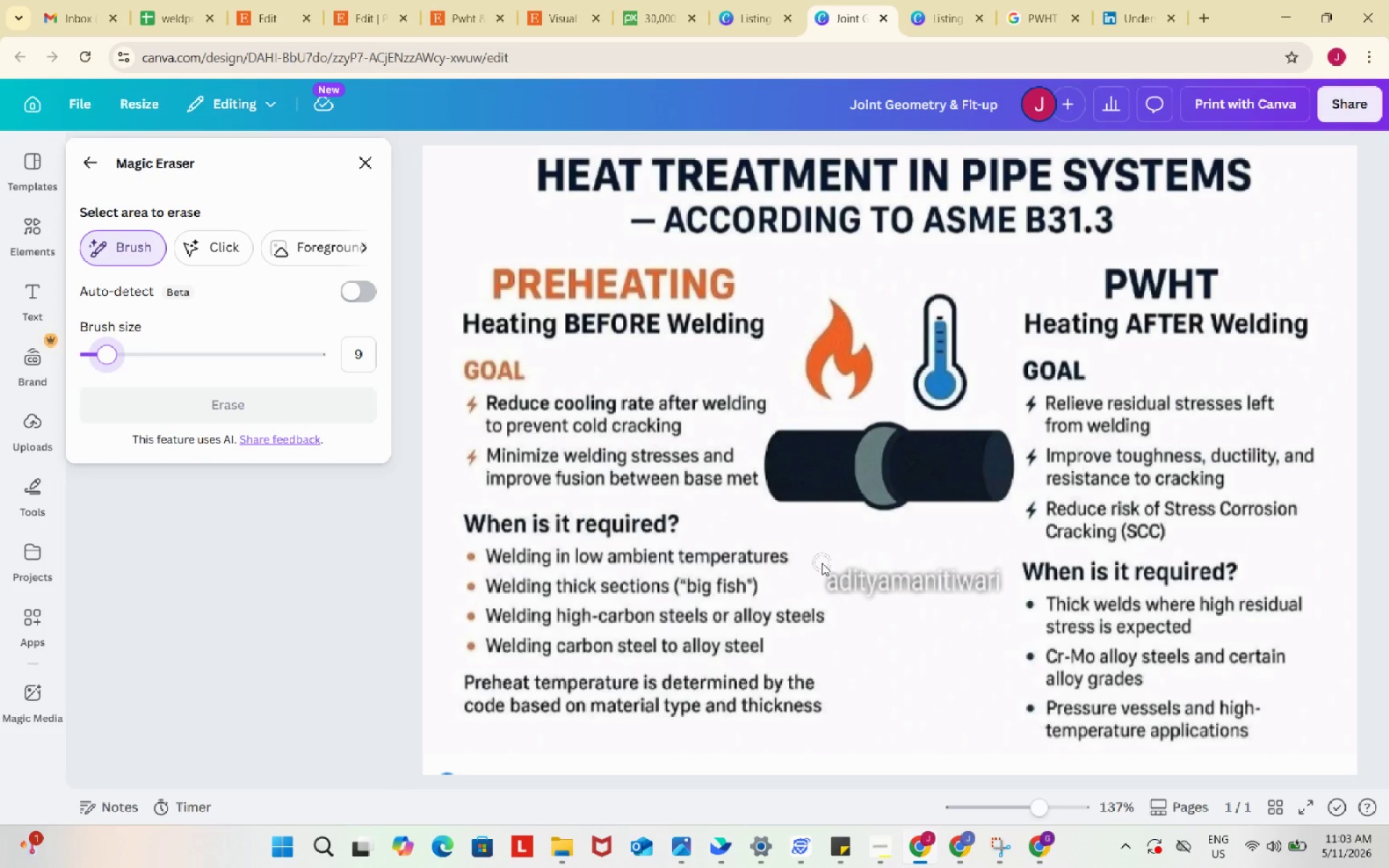 
left_click_drag(start_coordinate=[821, 563], to_coordinate=[825, 574])
 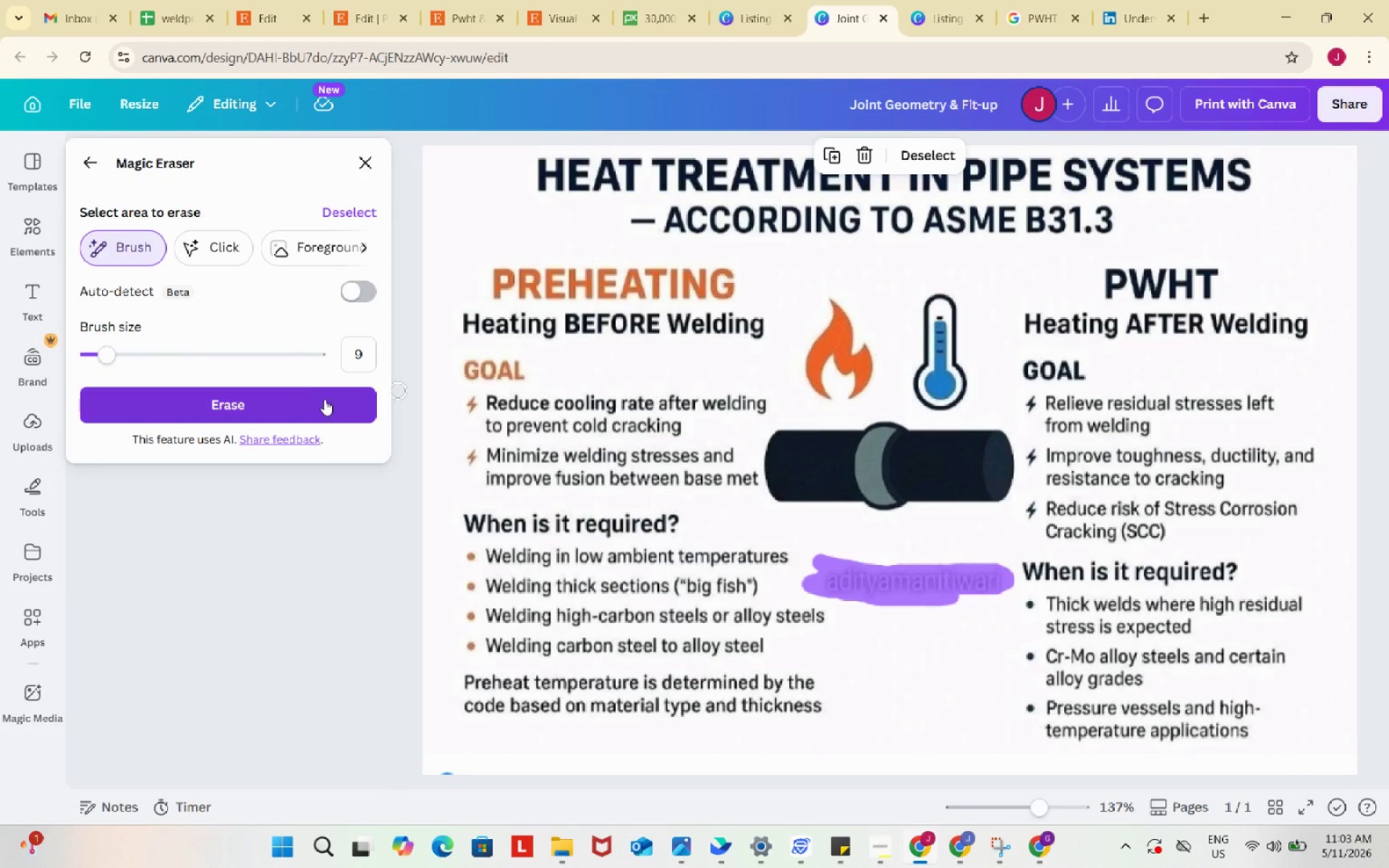 
left_click([317, 401])
 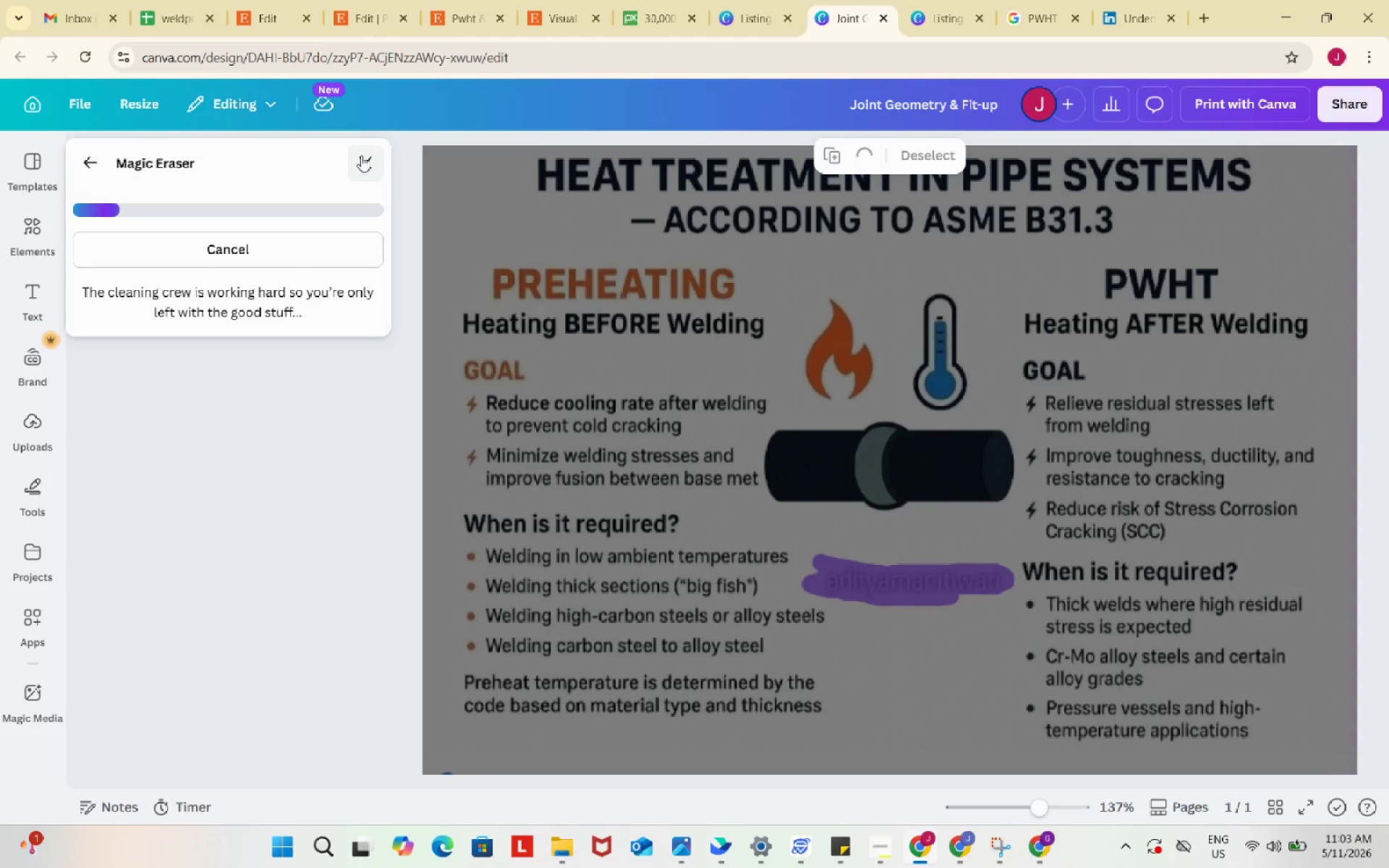 
left_click([361, 156])
 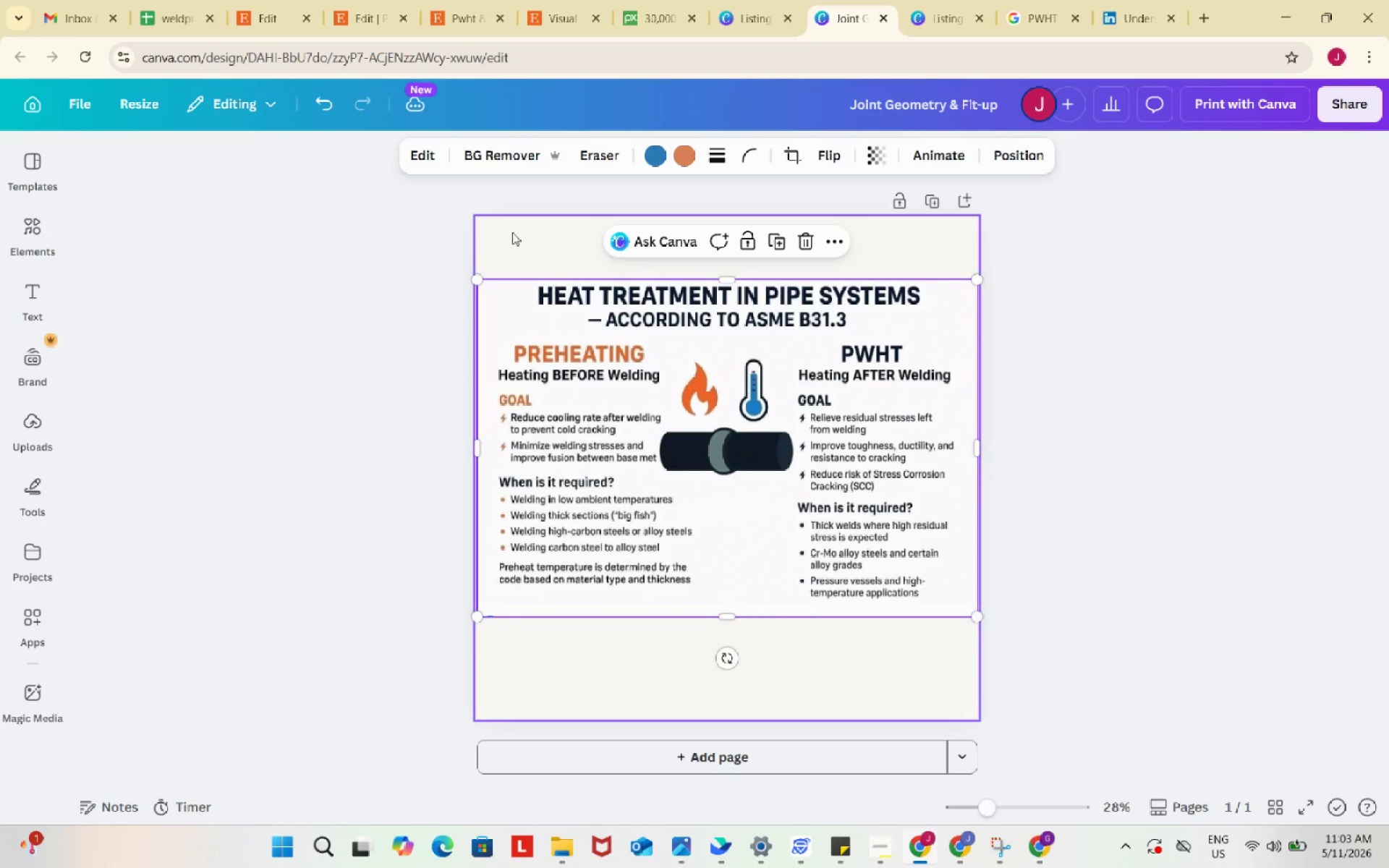 
left_click([511, 230])
 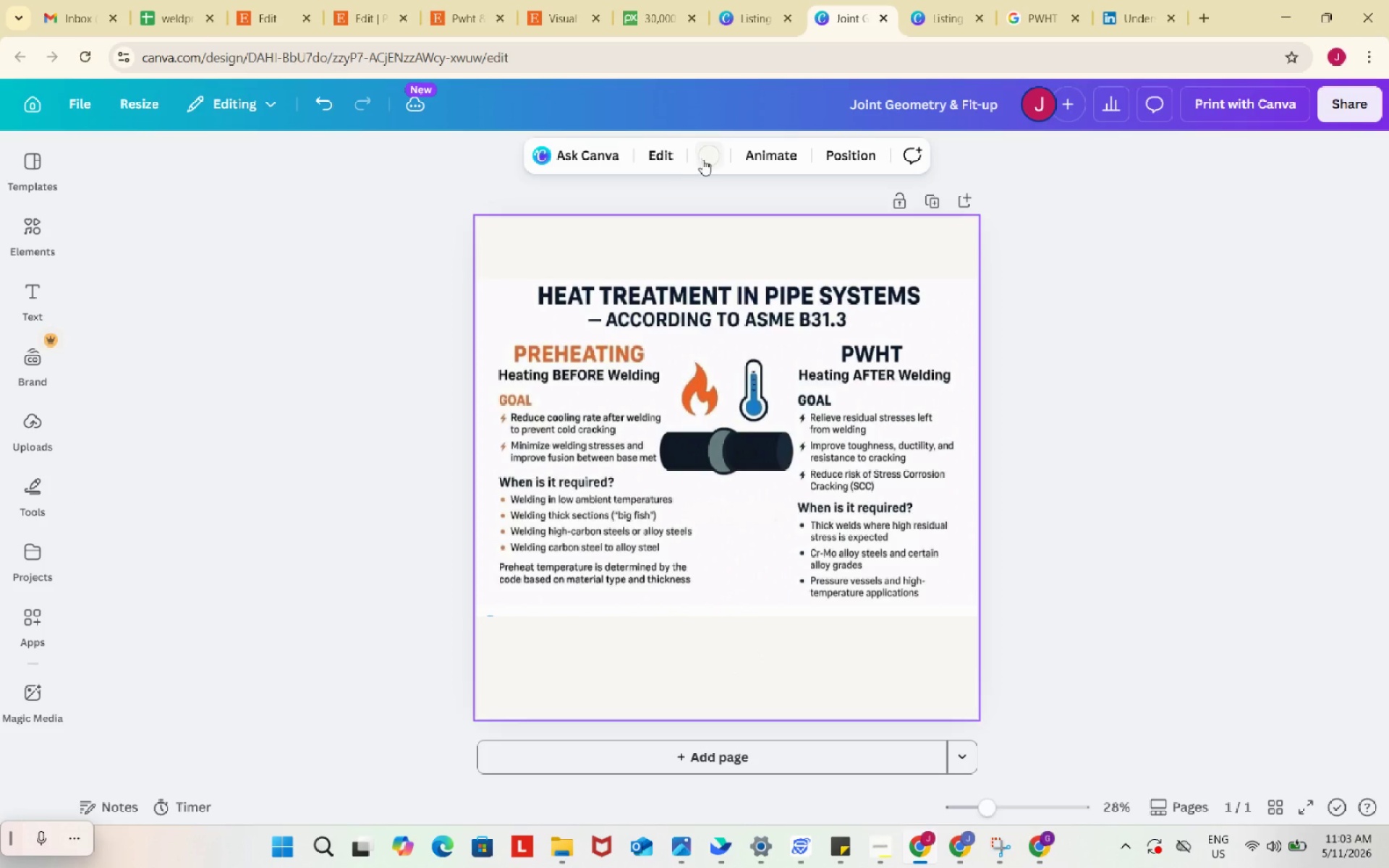 
left_click([704, 159])
 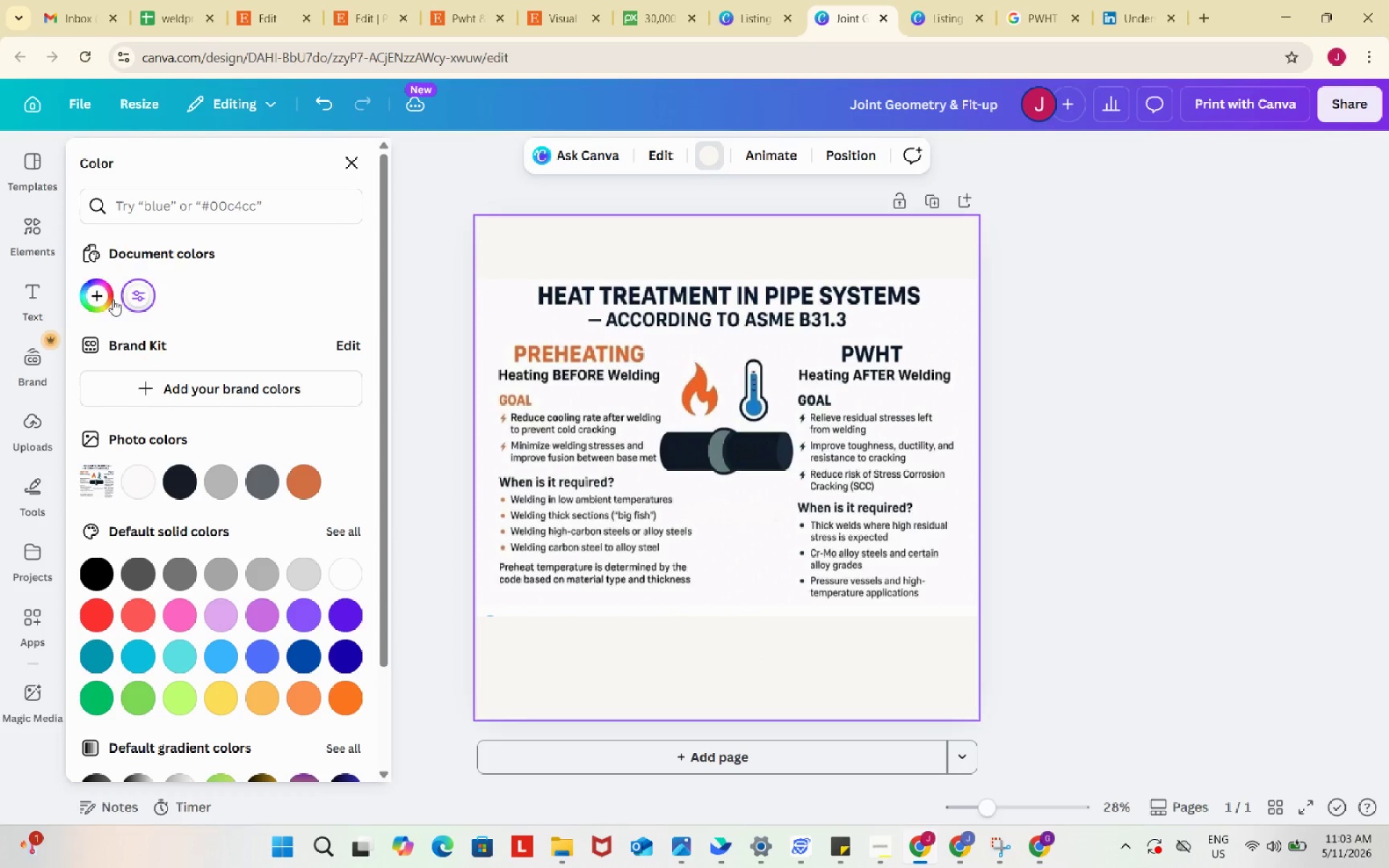 
left_click([91, 292])
 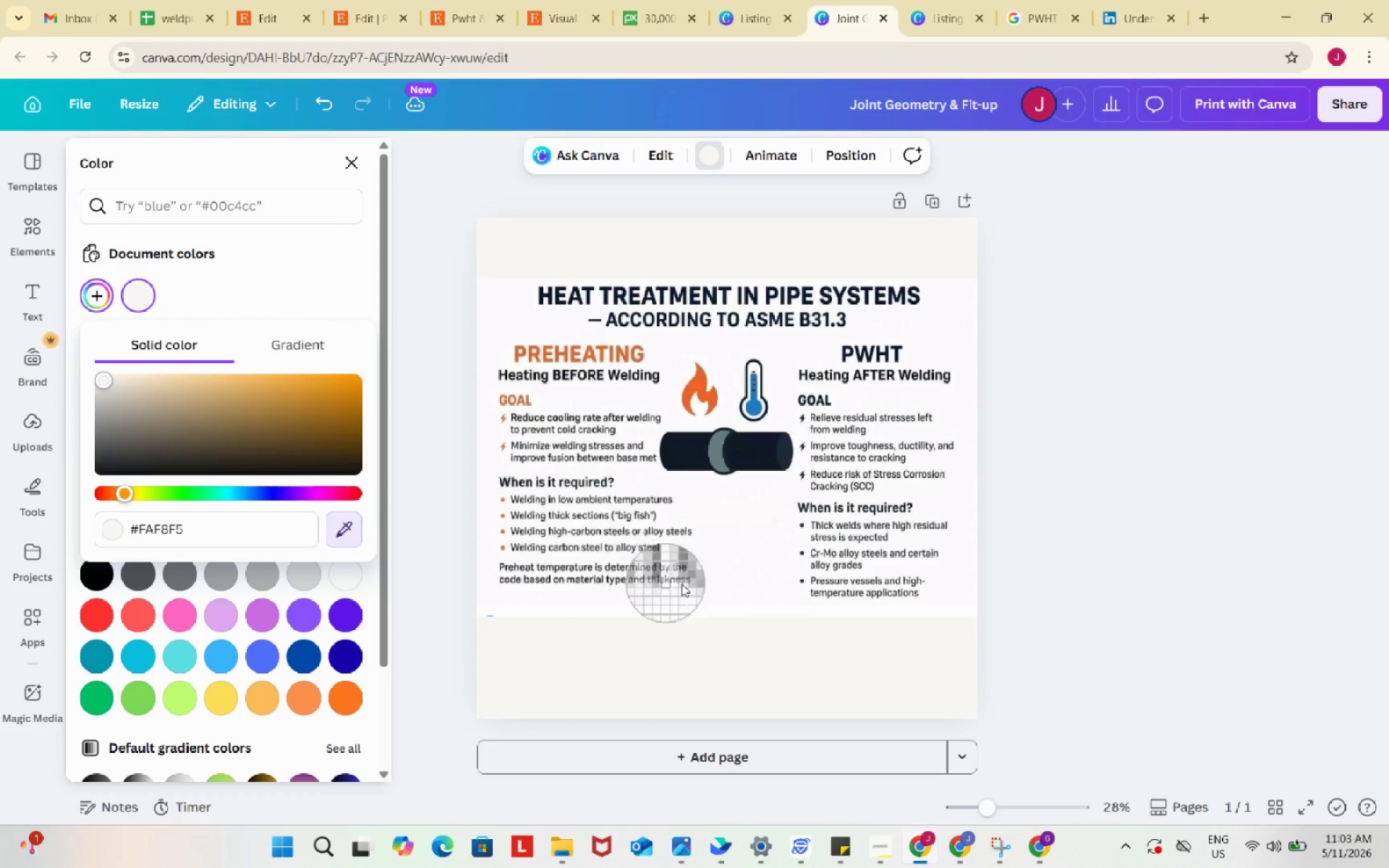 
left_click([760, 561])
 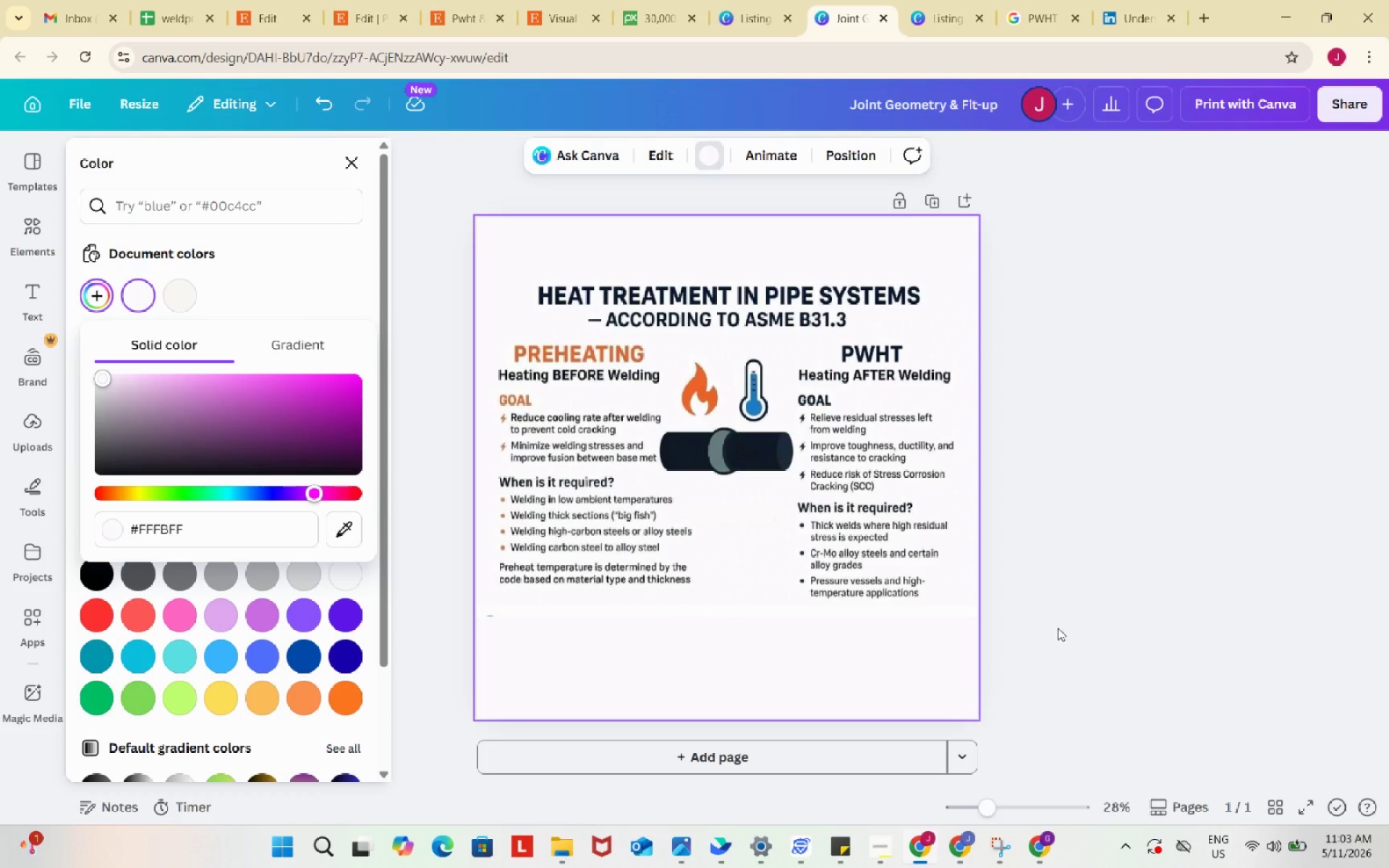 
left_click([1058, 628])
 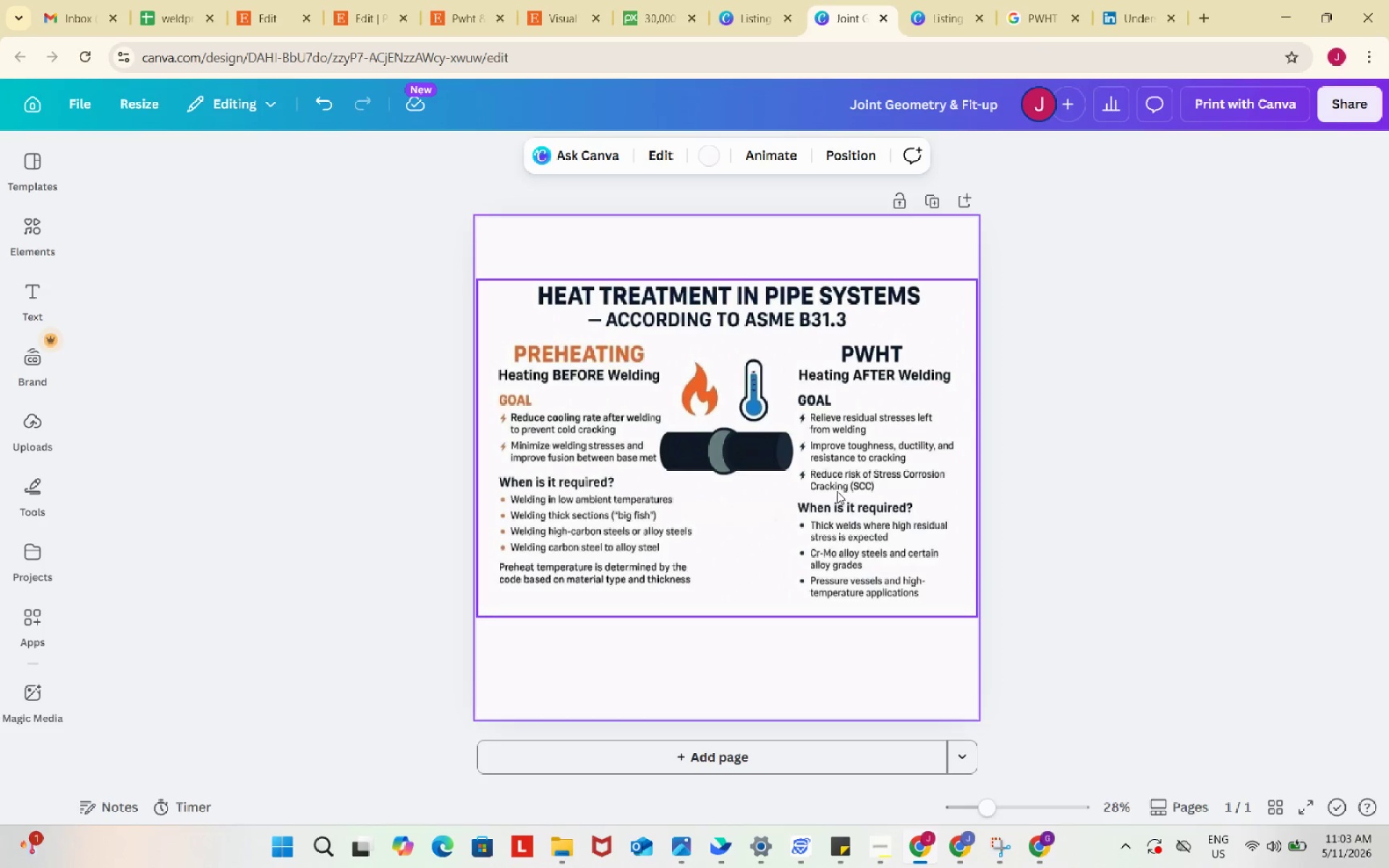 
left_click_drag(start_coordinate=[837, 491], to_coordinate=[840, 506])
 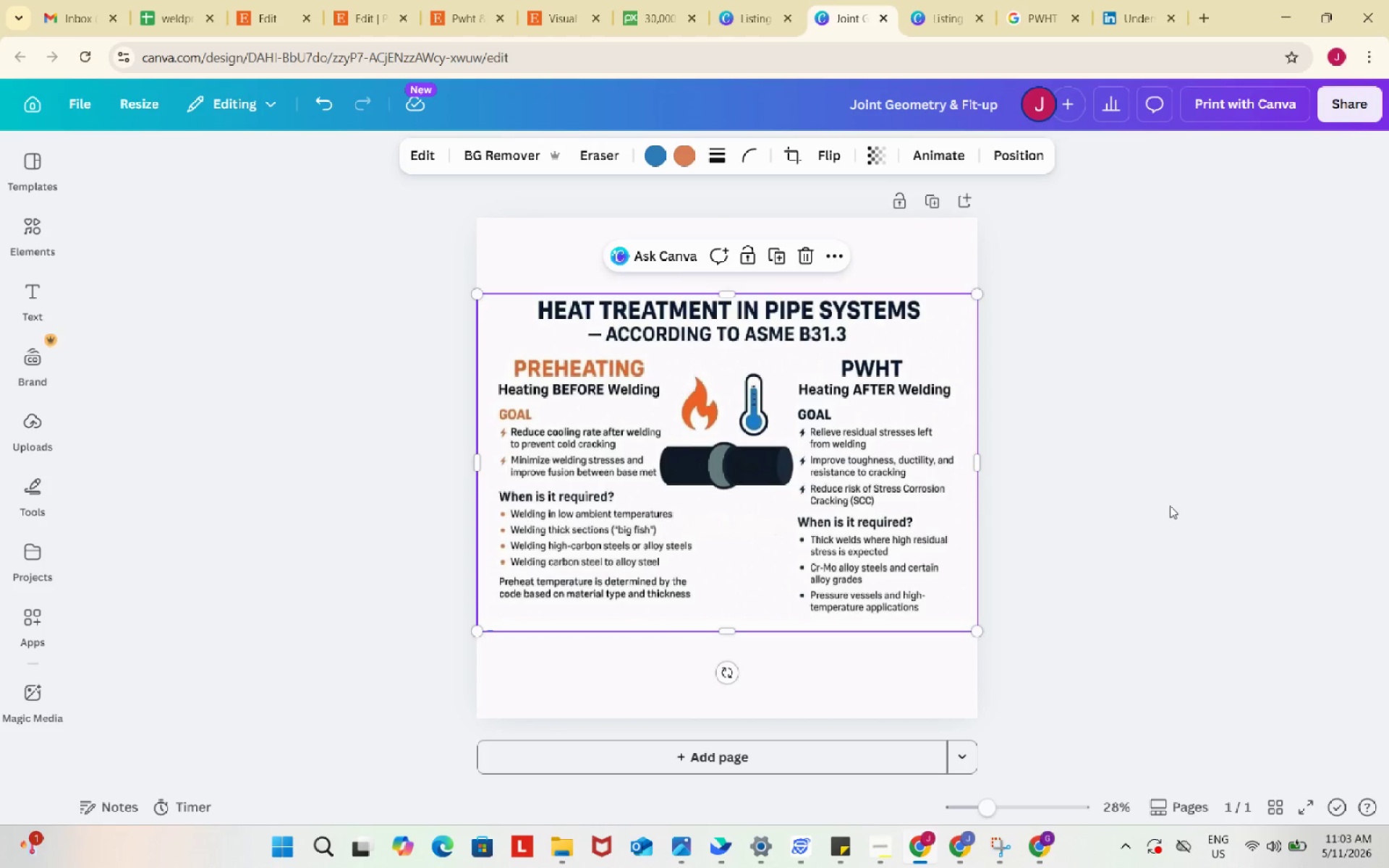 
left_click([1170, 506])
 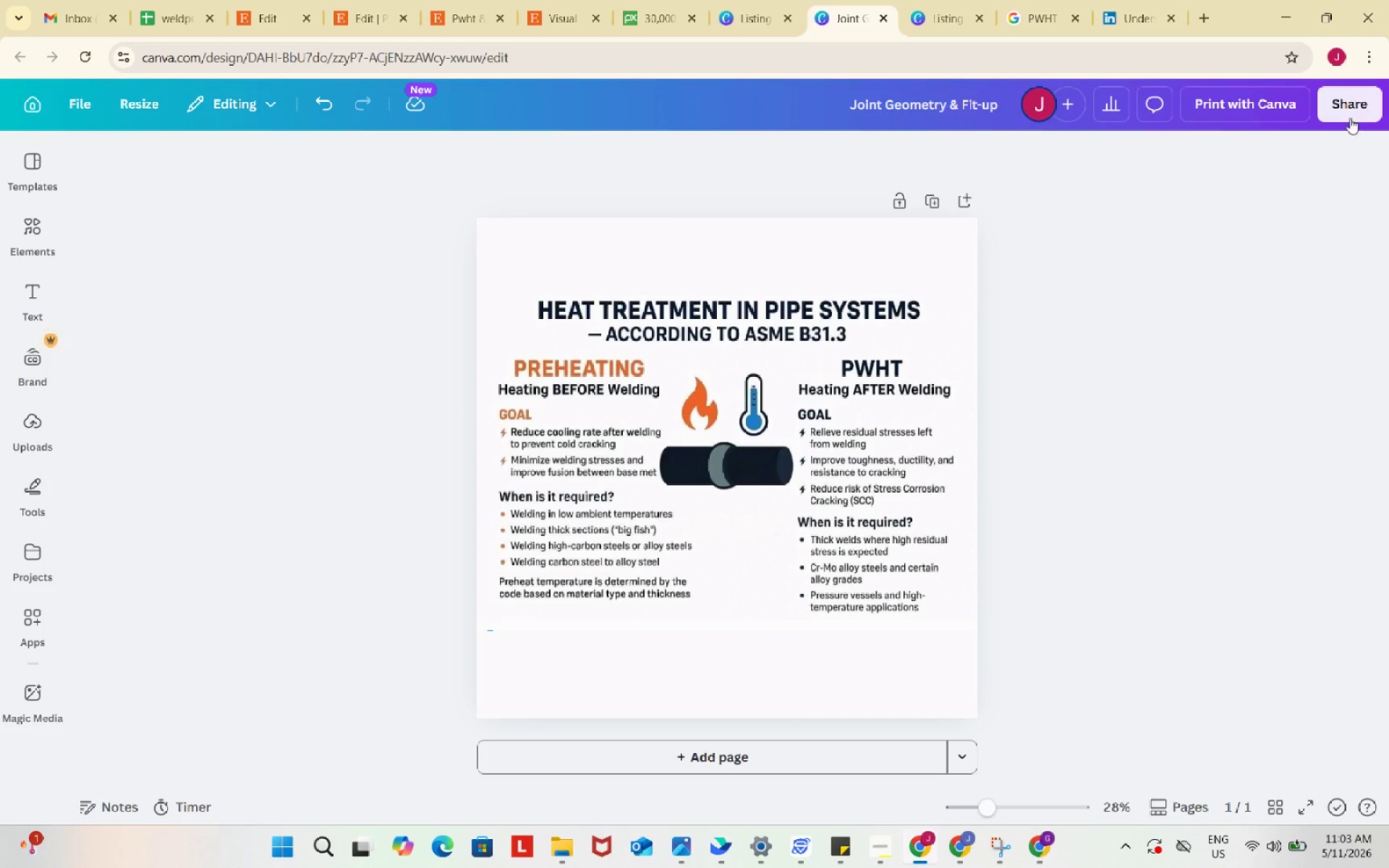 
left_click([1359, 111])
 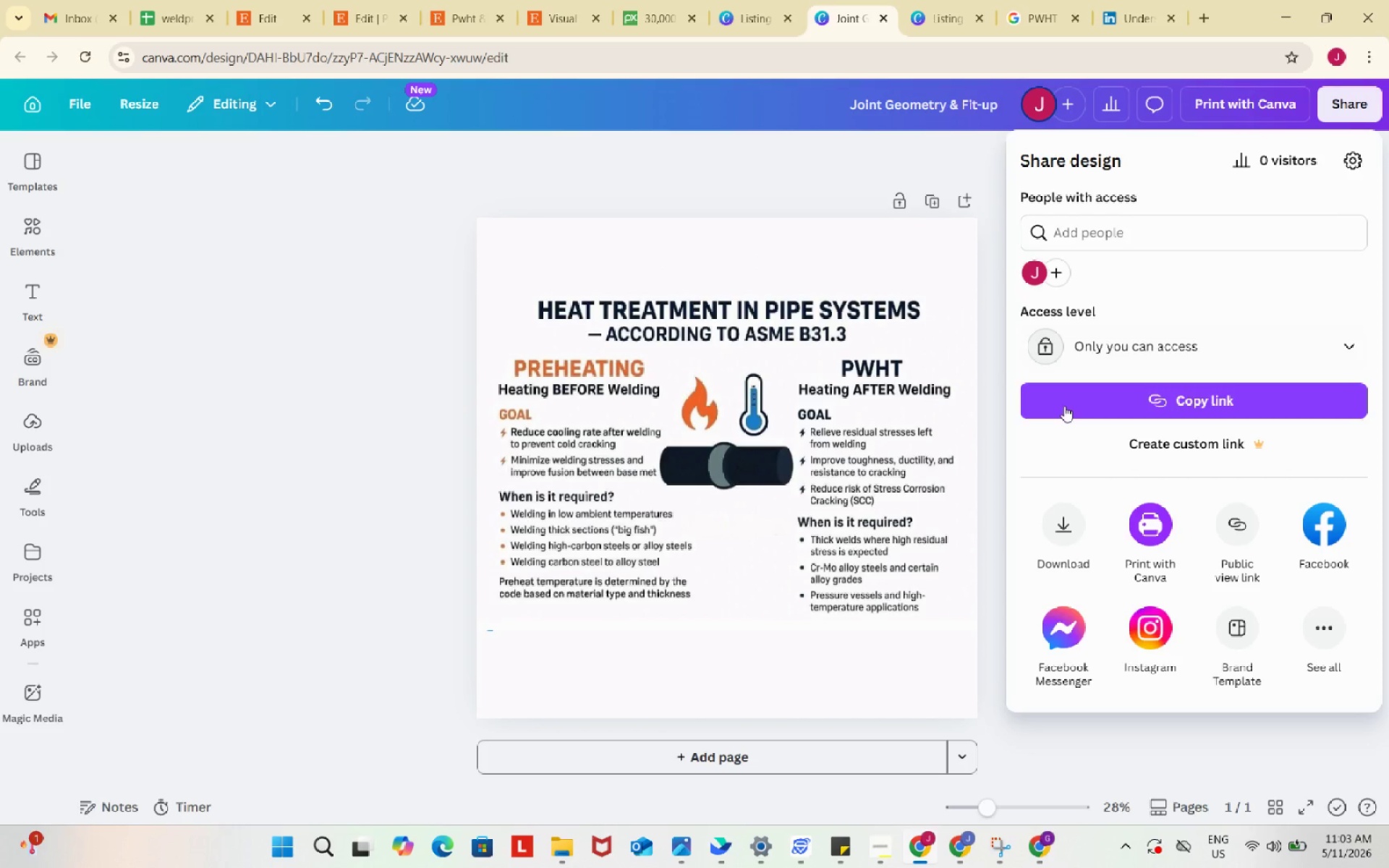 
left_click([1043, 527])
 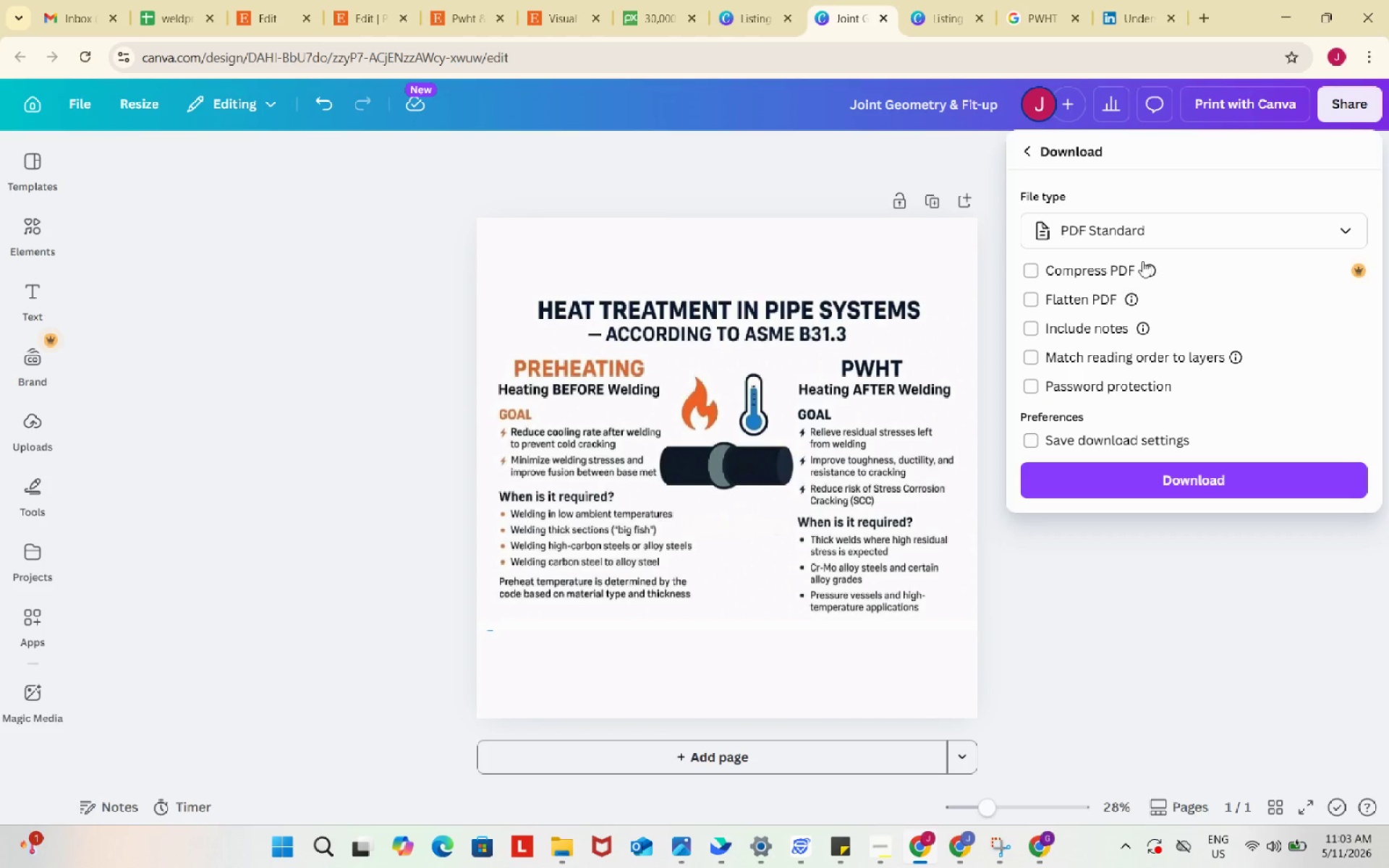 
left_click([1150, 235])
 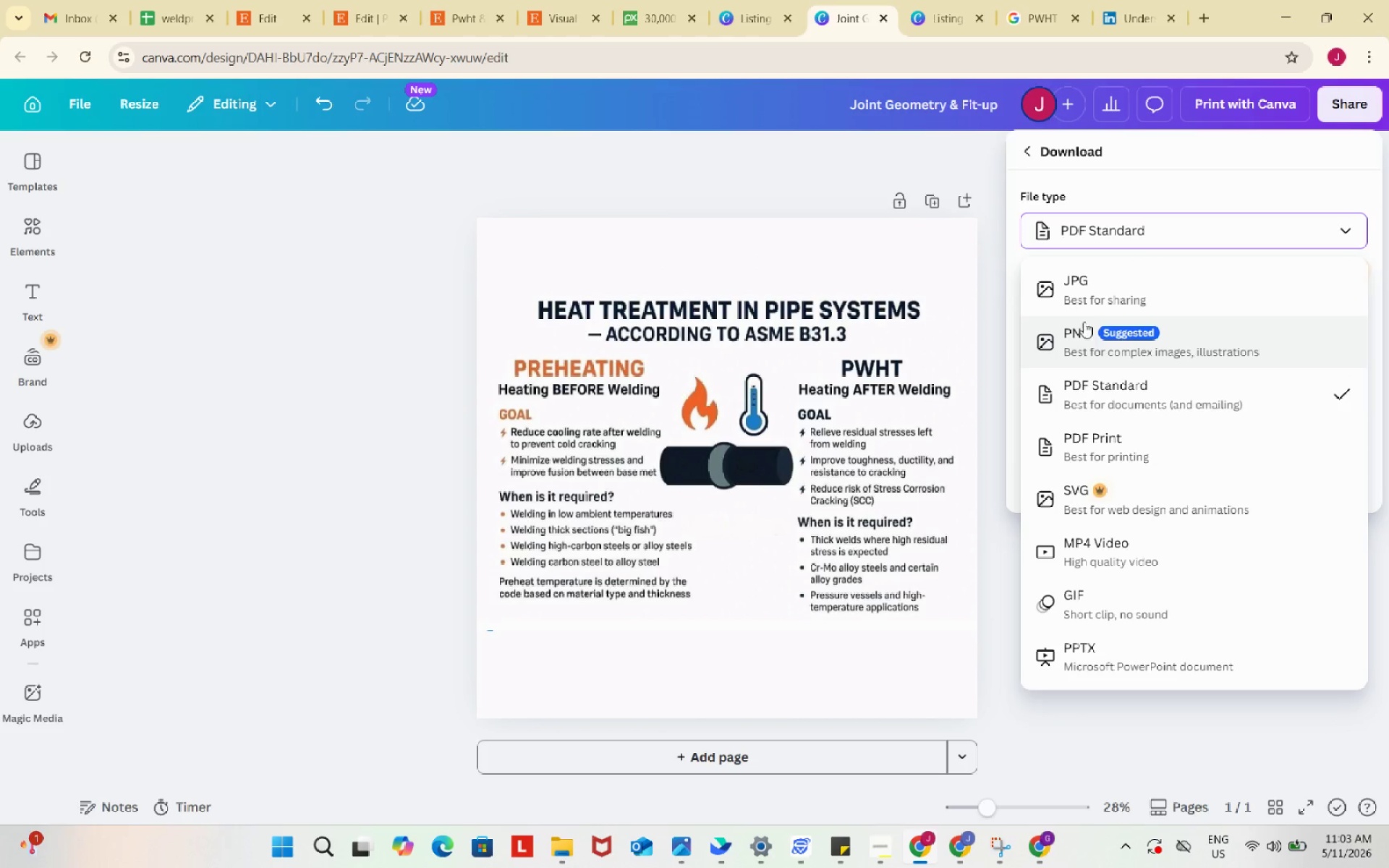 
left_click([1087, 286])
 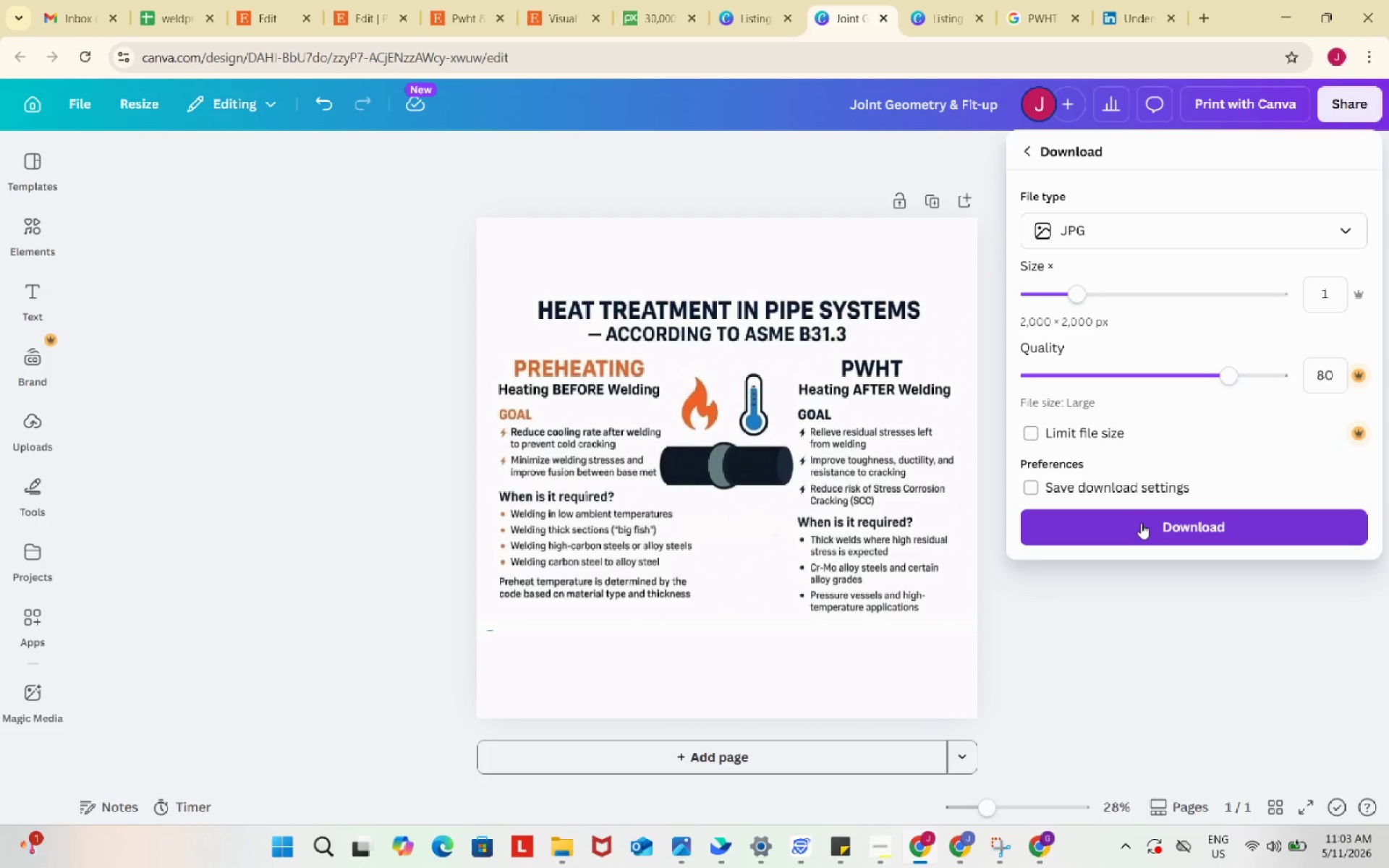 
left_click([1141, 523])
 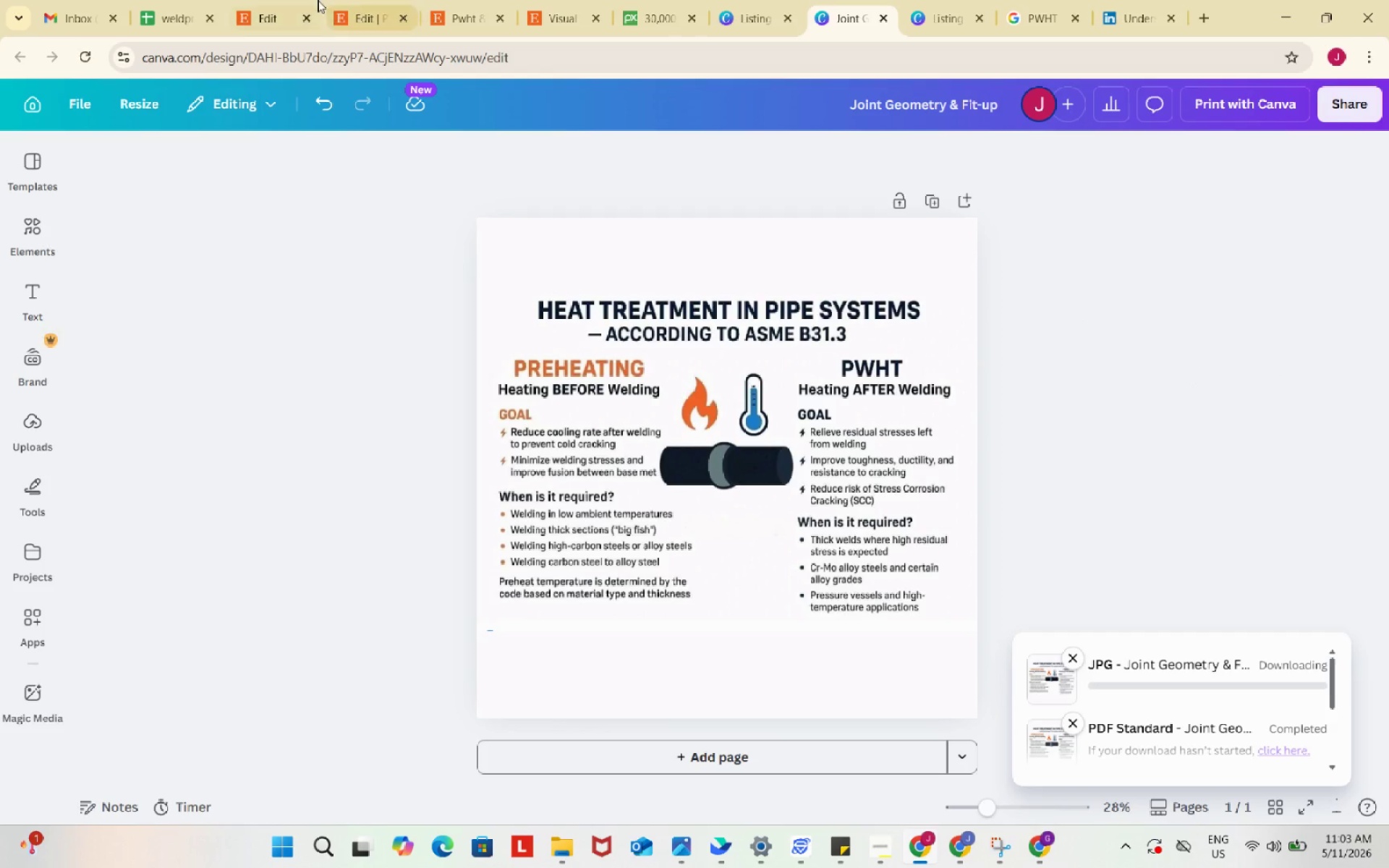 
left_click([292, 0])
 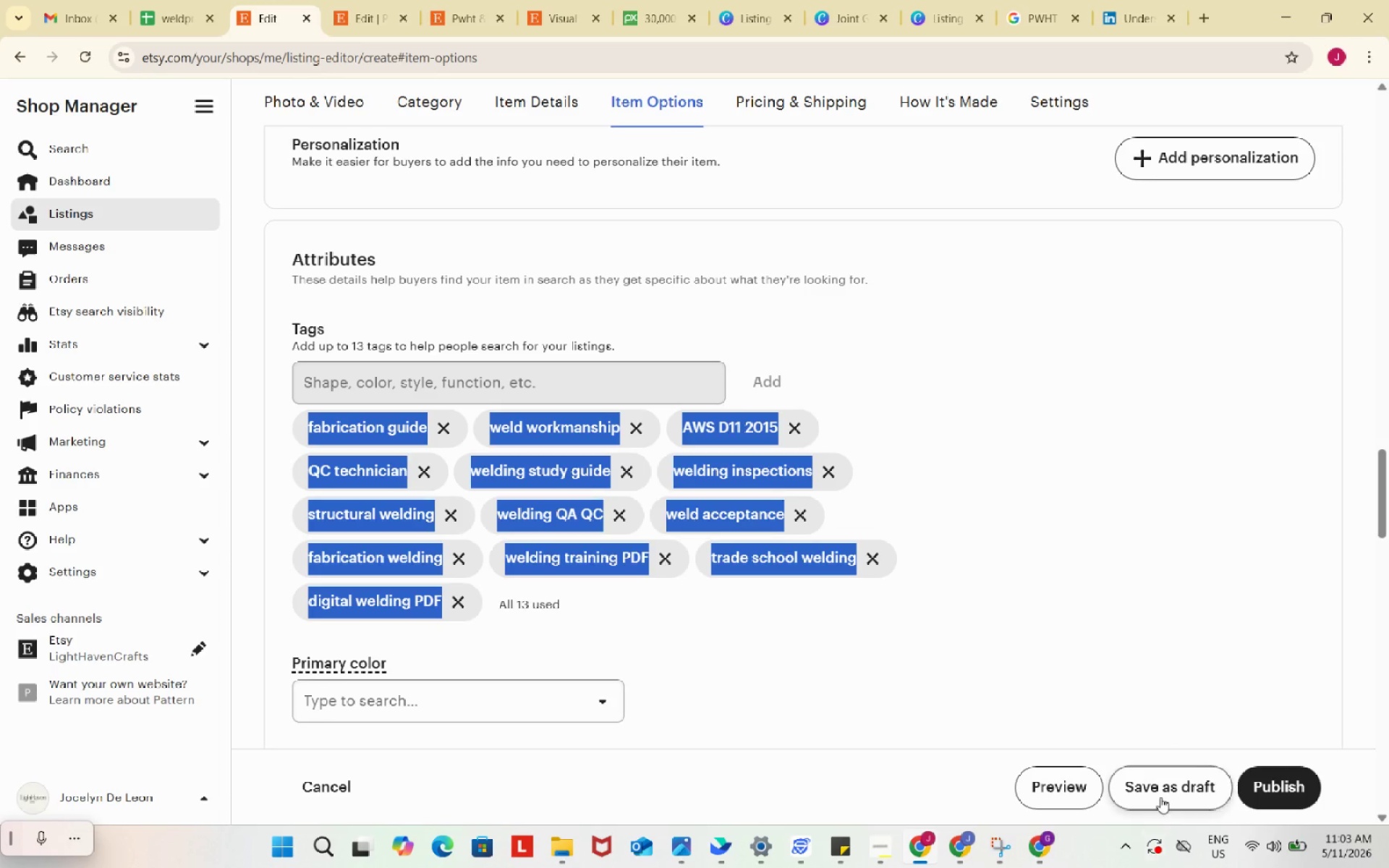 
left_click([1162, 792])
 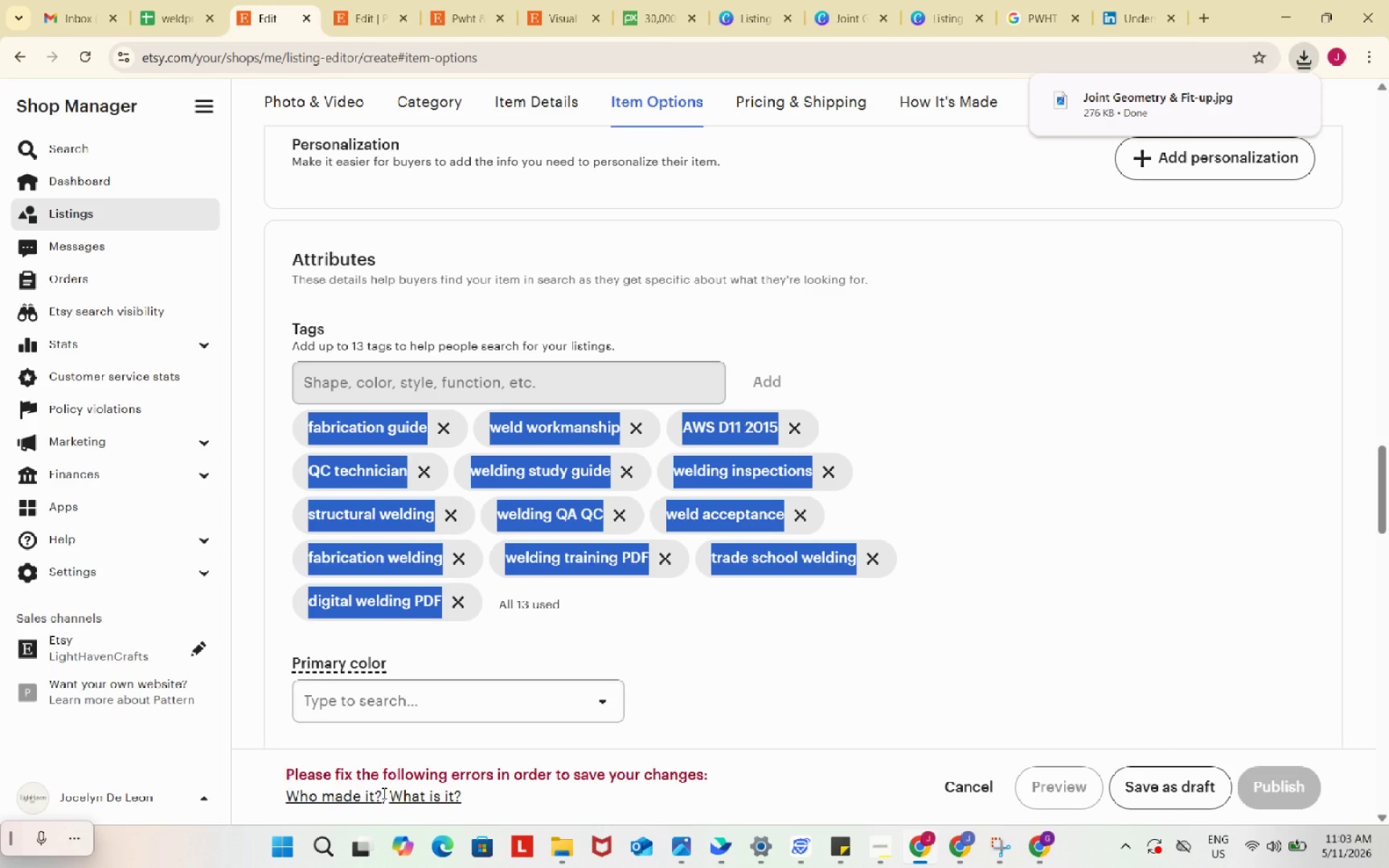 
left_click([357, 792])
 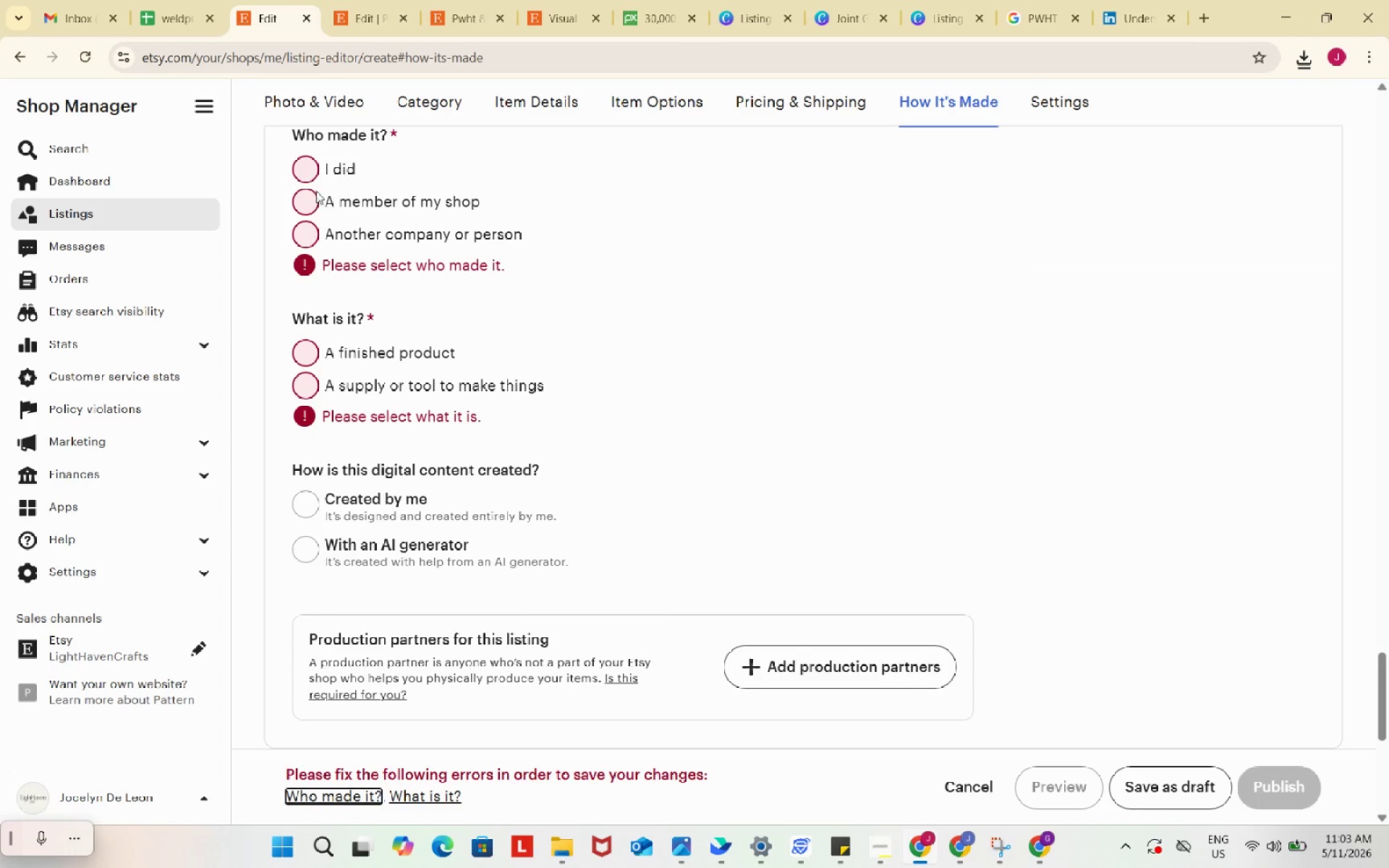 
left_click([313, 160])
 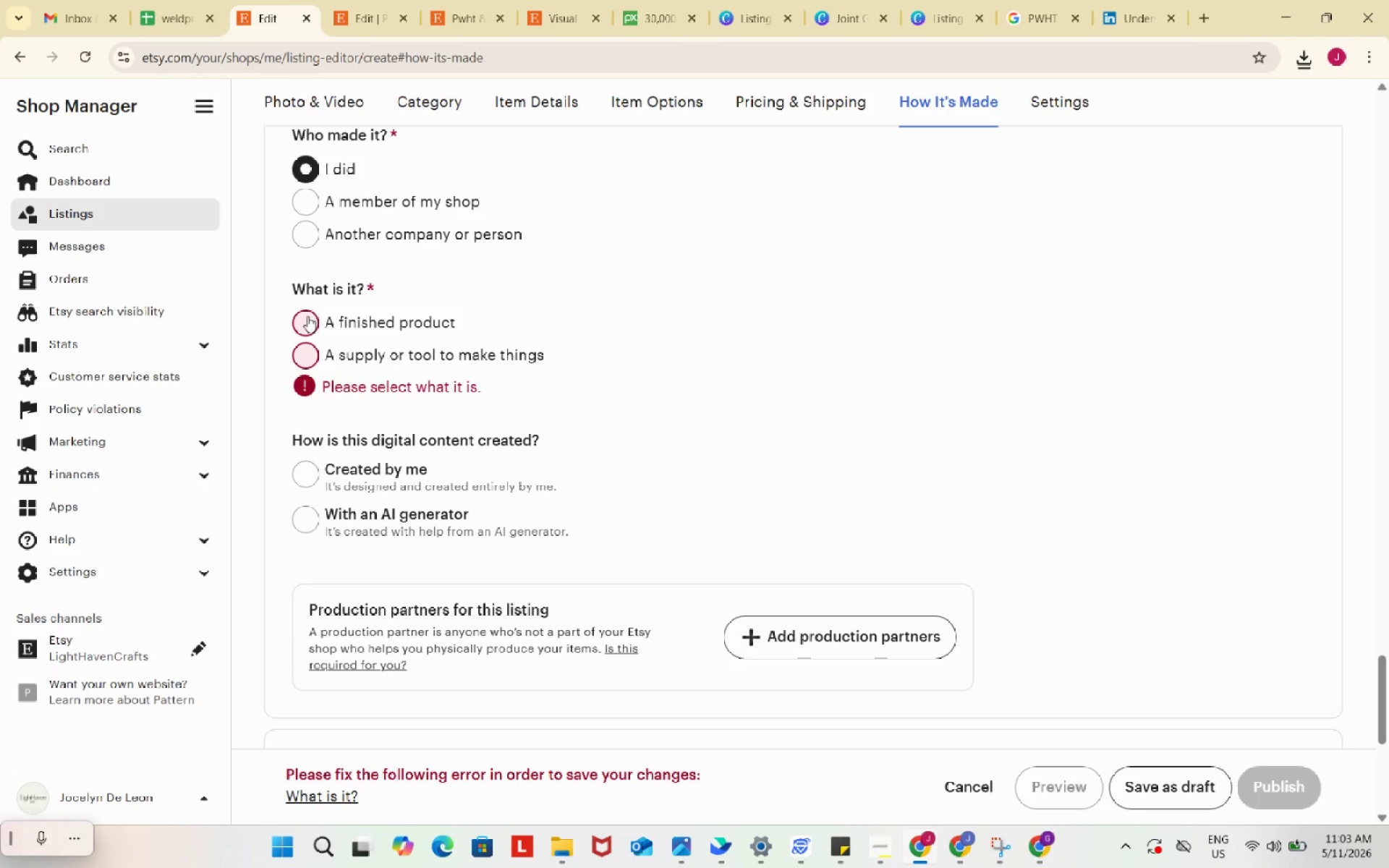 
left_click([307, 316])
 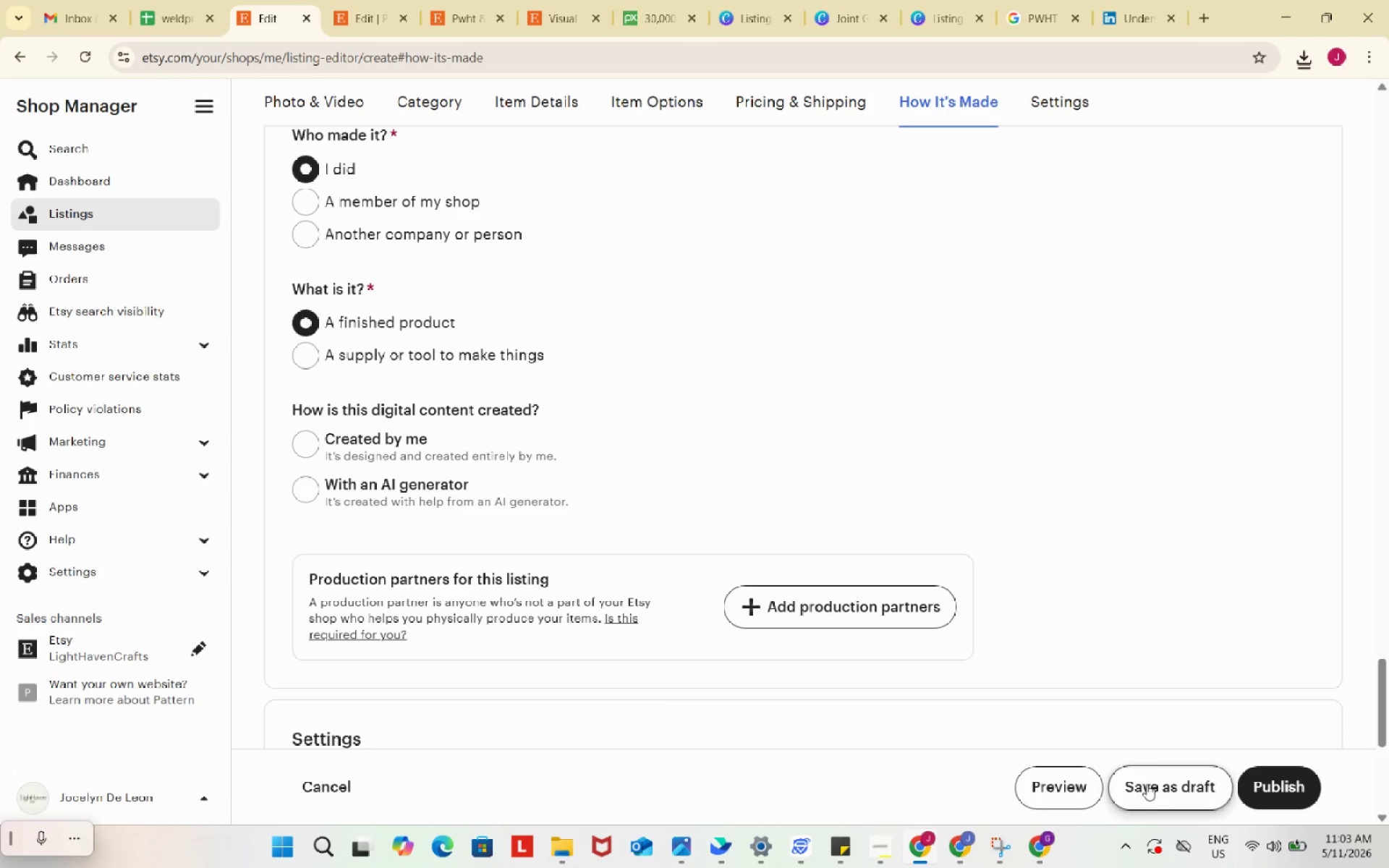 
left_click([1147, 784])
 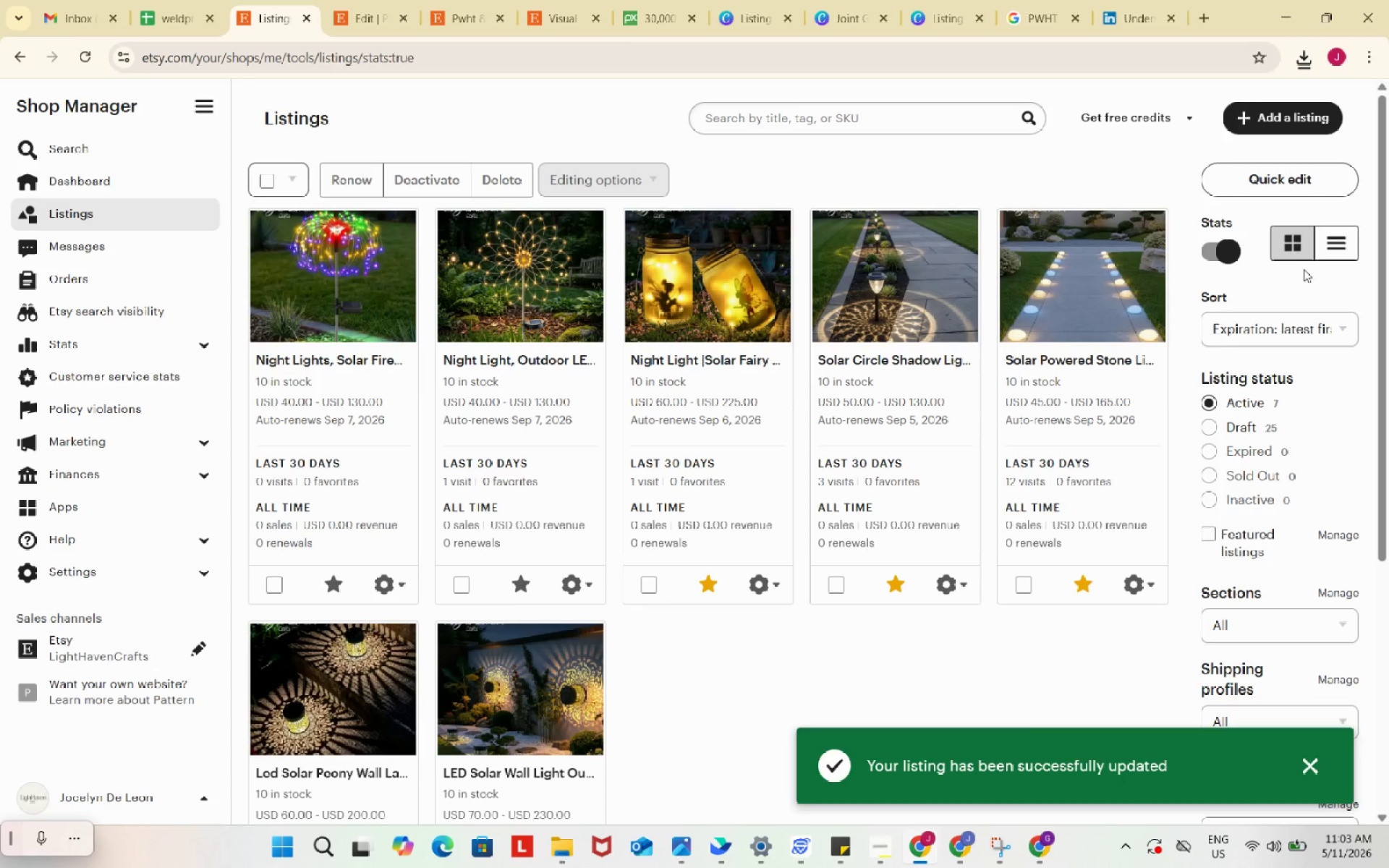 
left_click([1254, 428])
 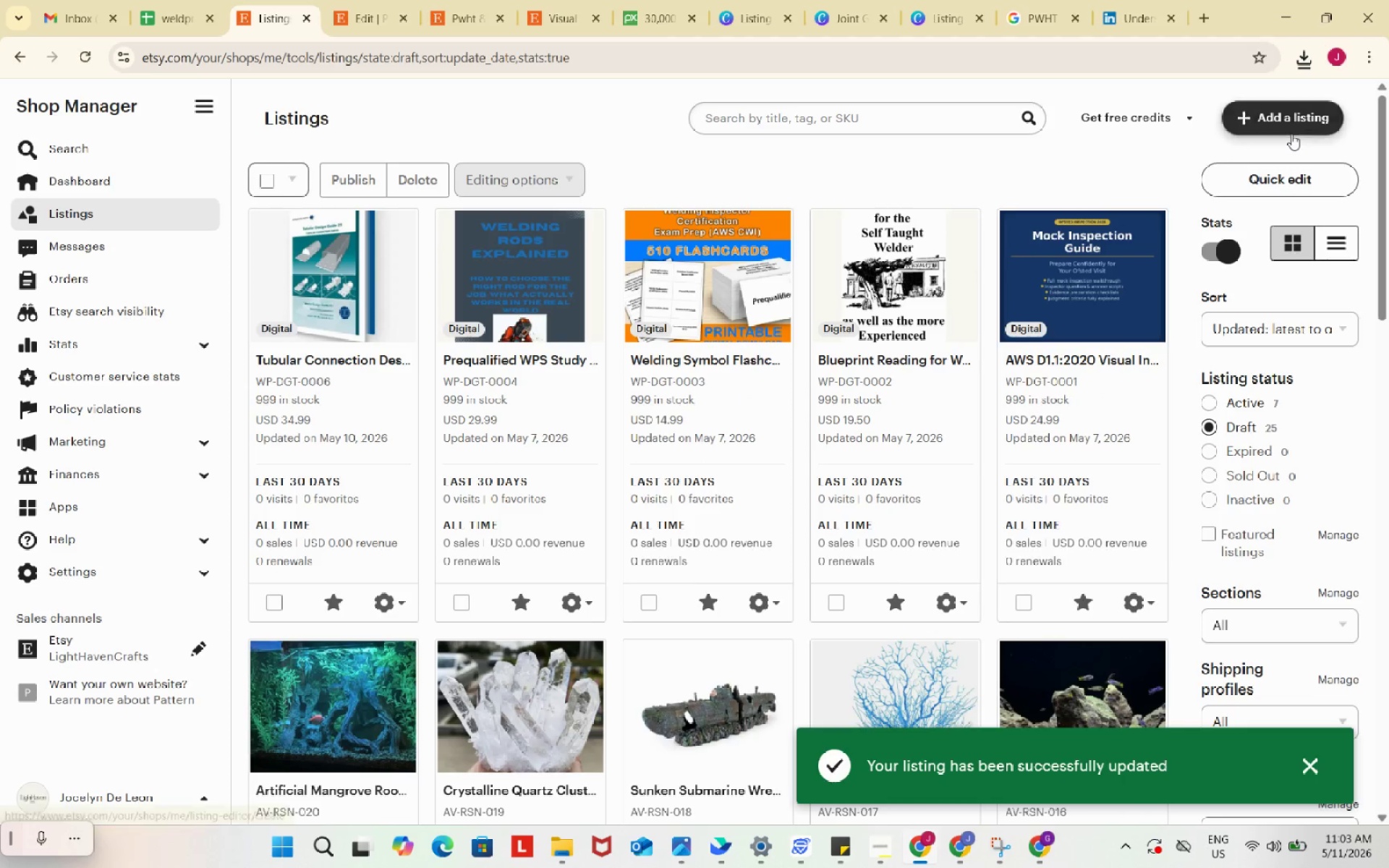 
left_click([1286, 126])
 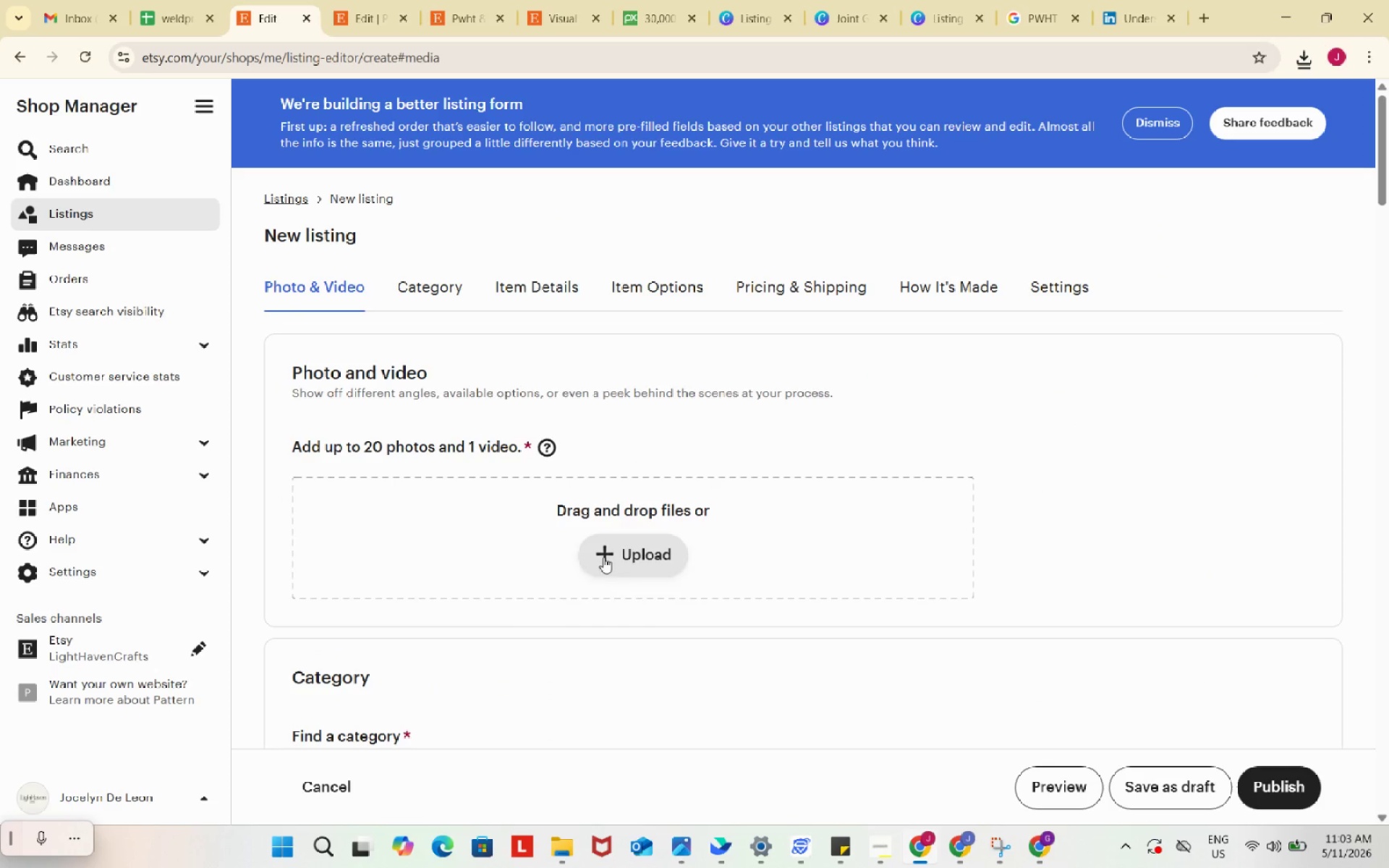 
left_click([625, 565])
 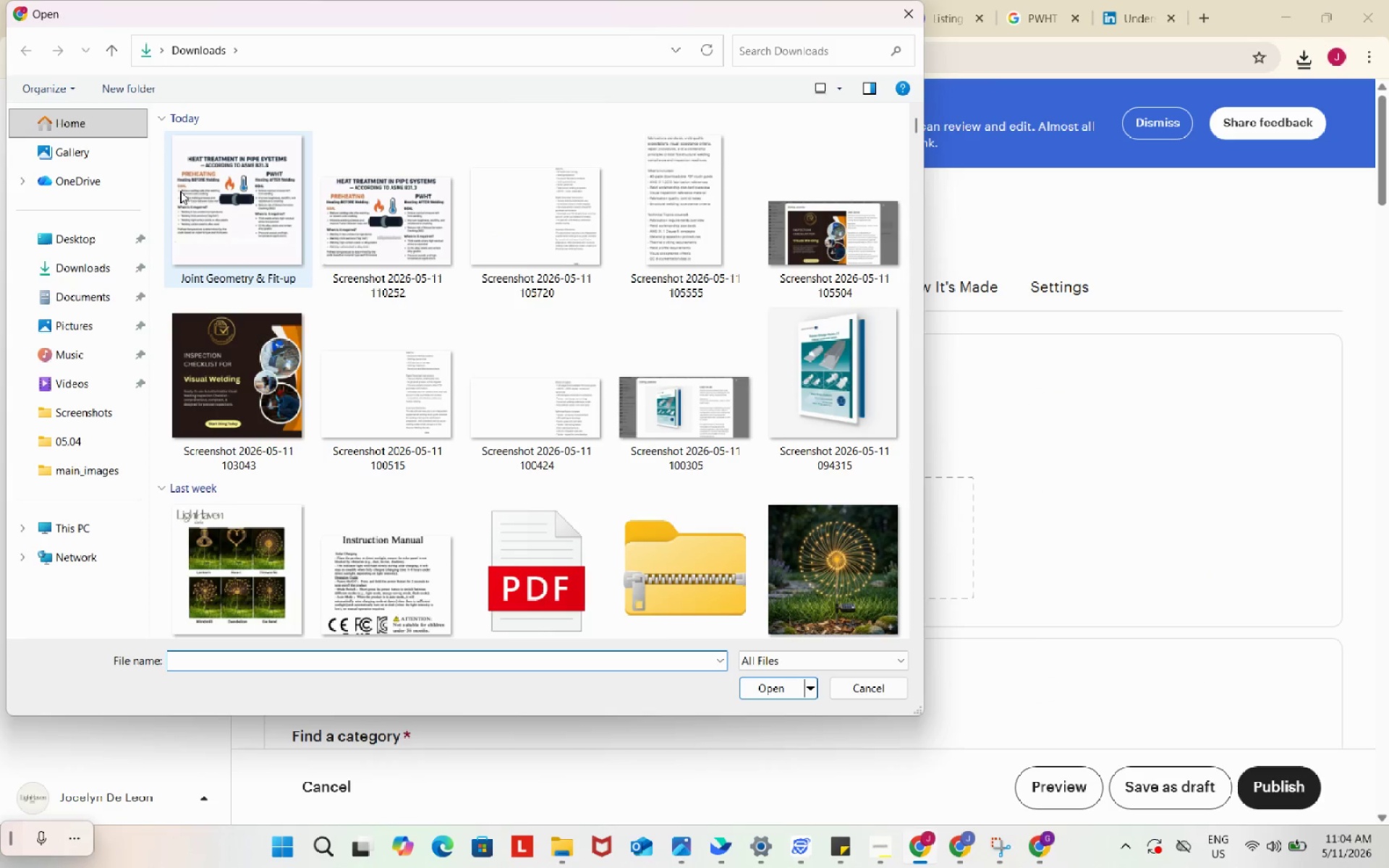 
left_click([214, 187])
 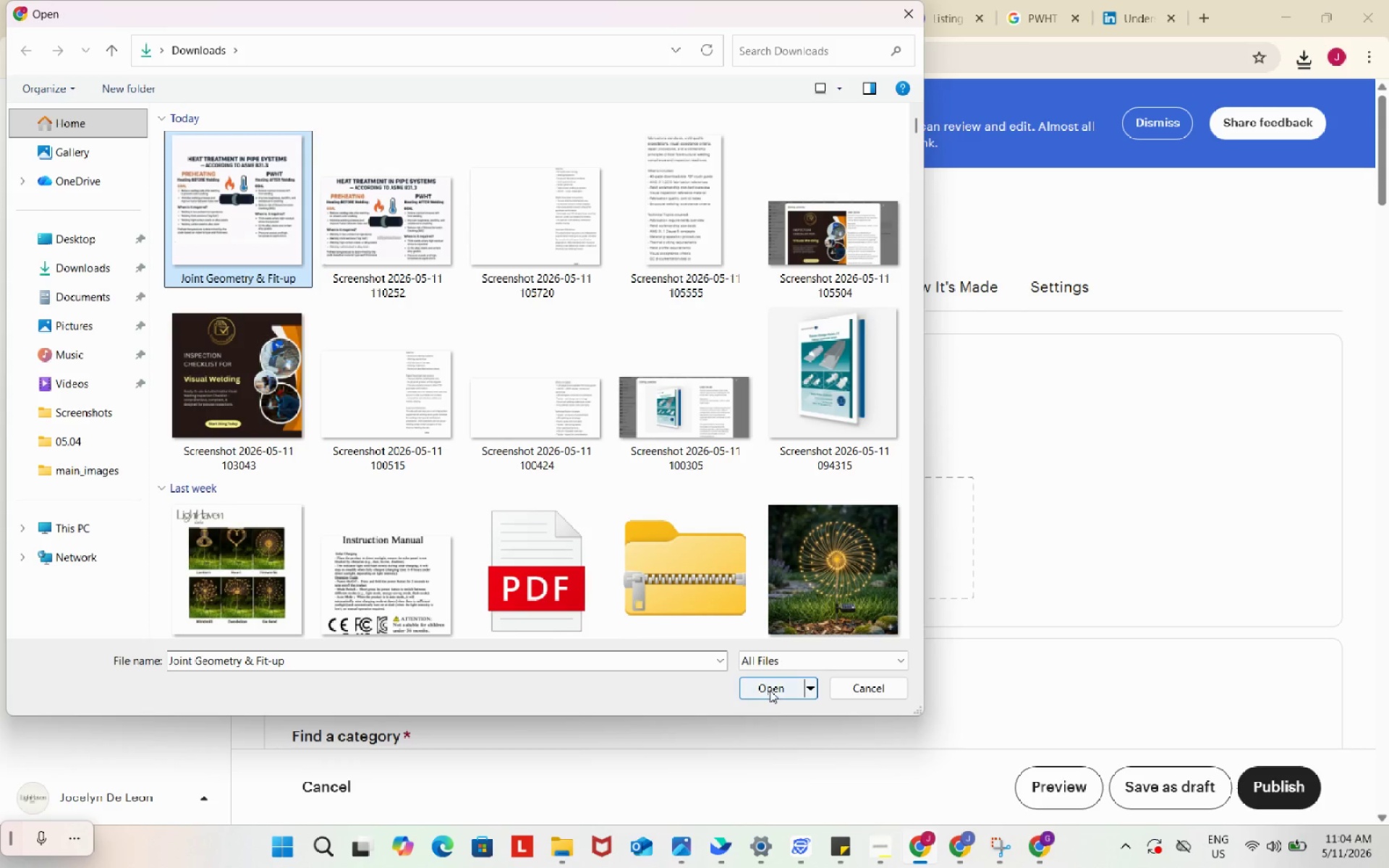 
left_click([773, 689])
 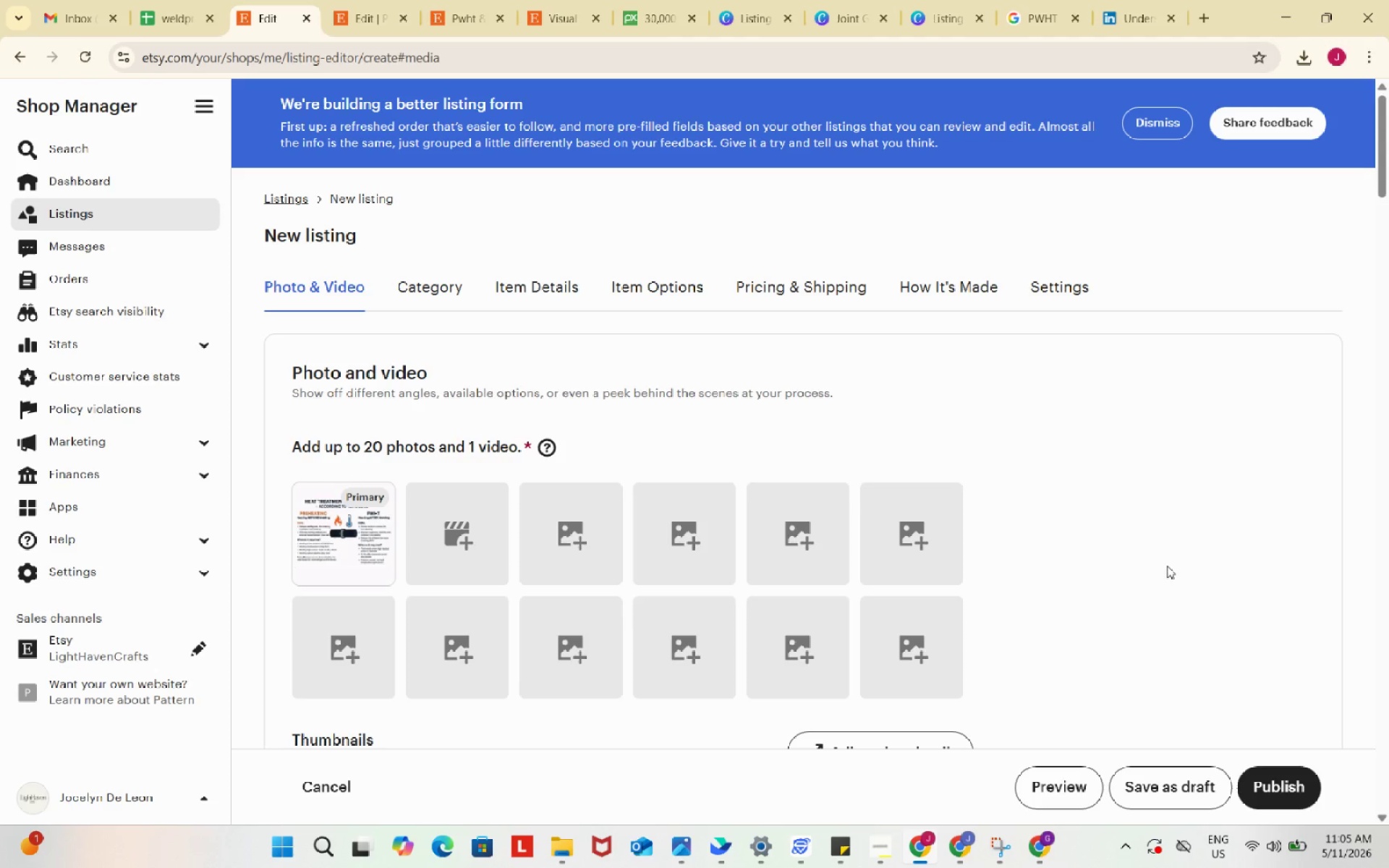 
wait(70.47)
 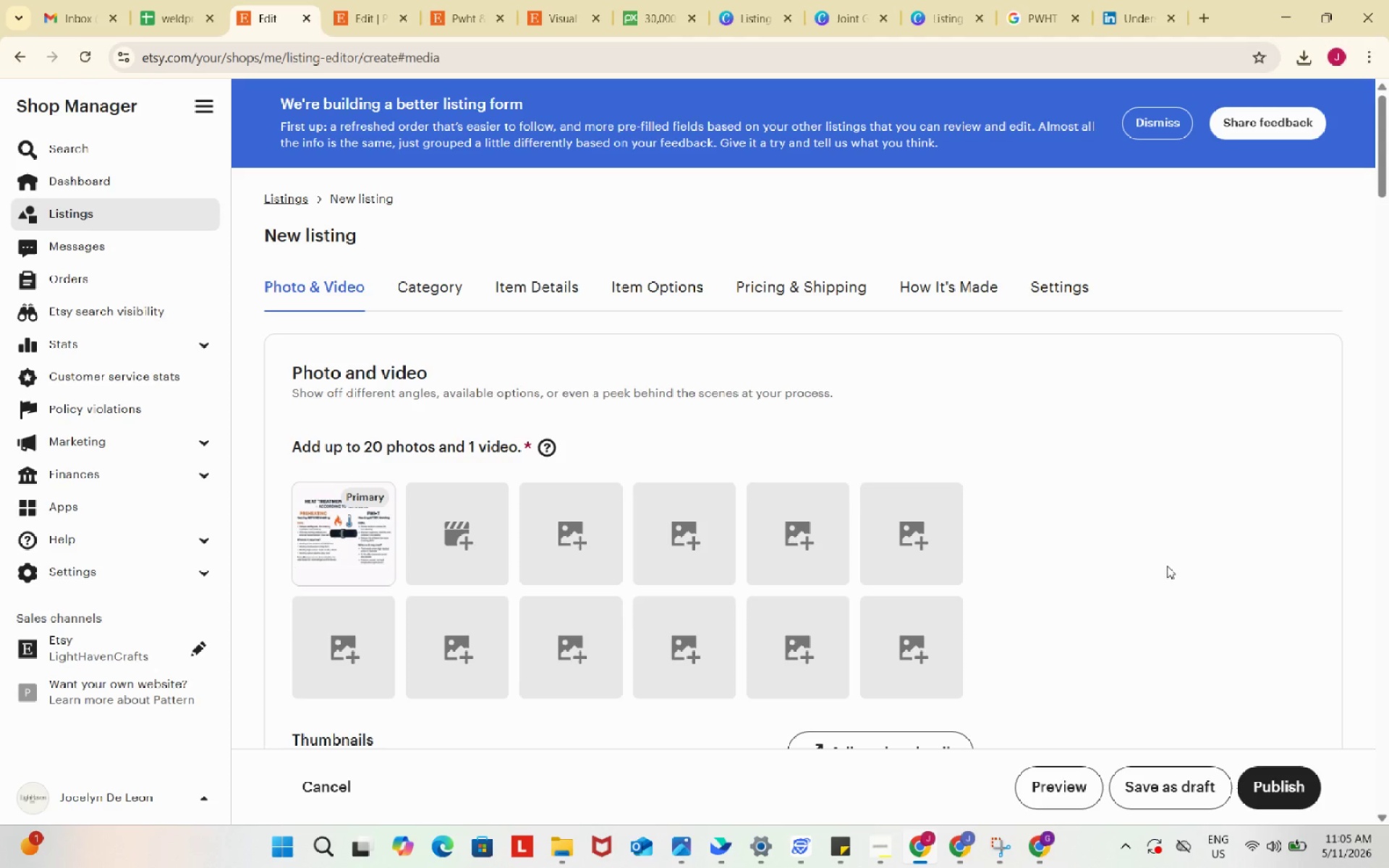 
scroll: coordinate [913, 488], scroll_direction: down, amount: 12.0
 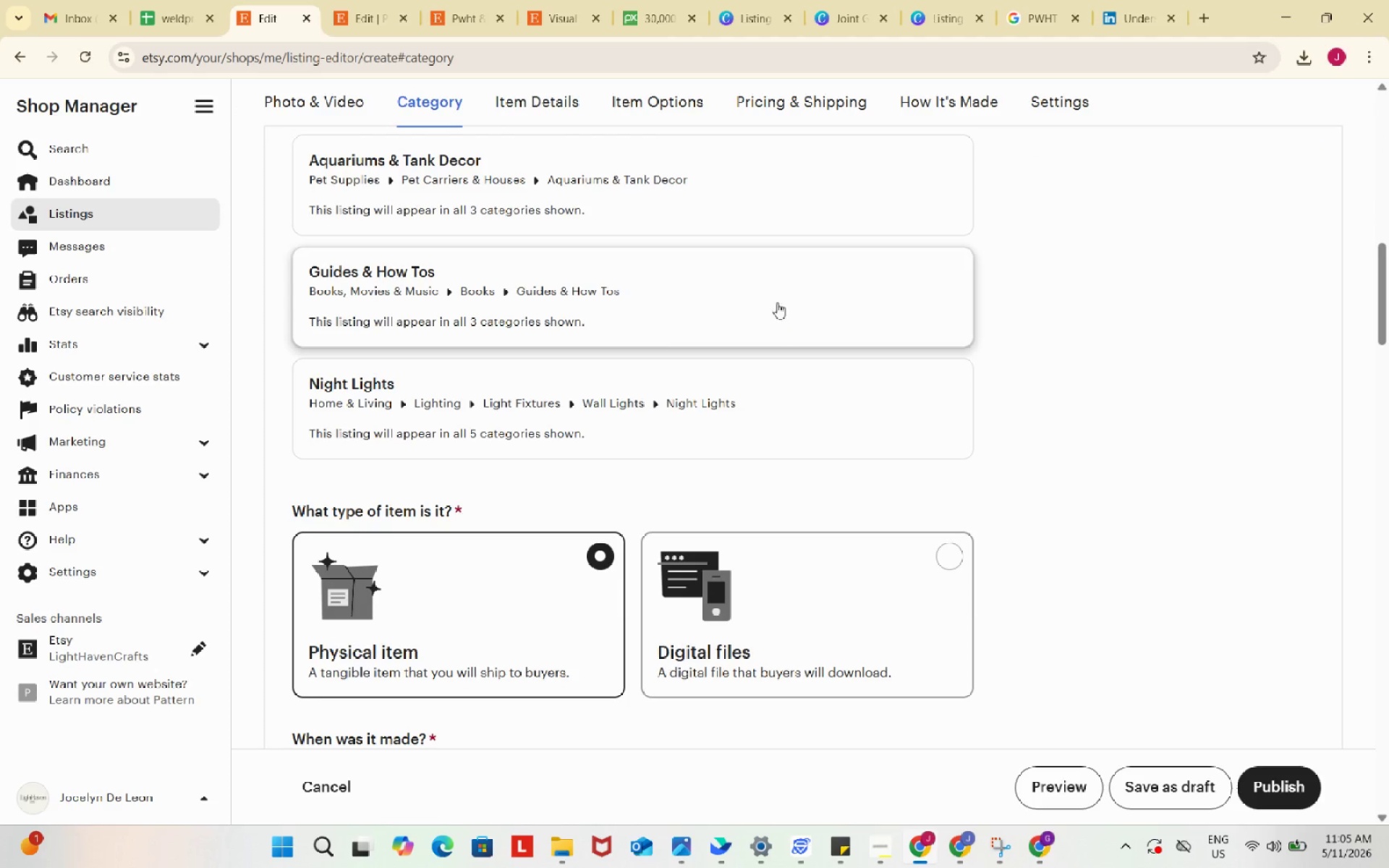 
left_click([777, 283])
 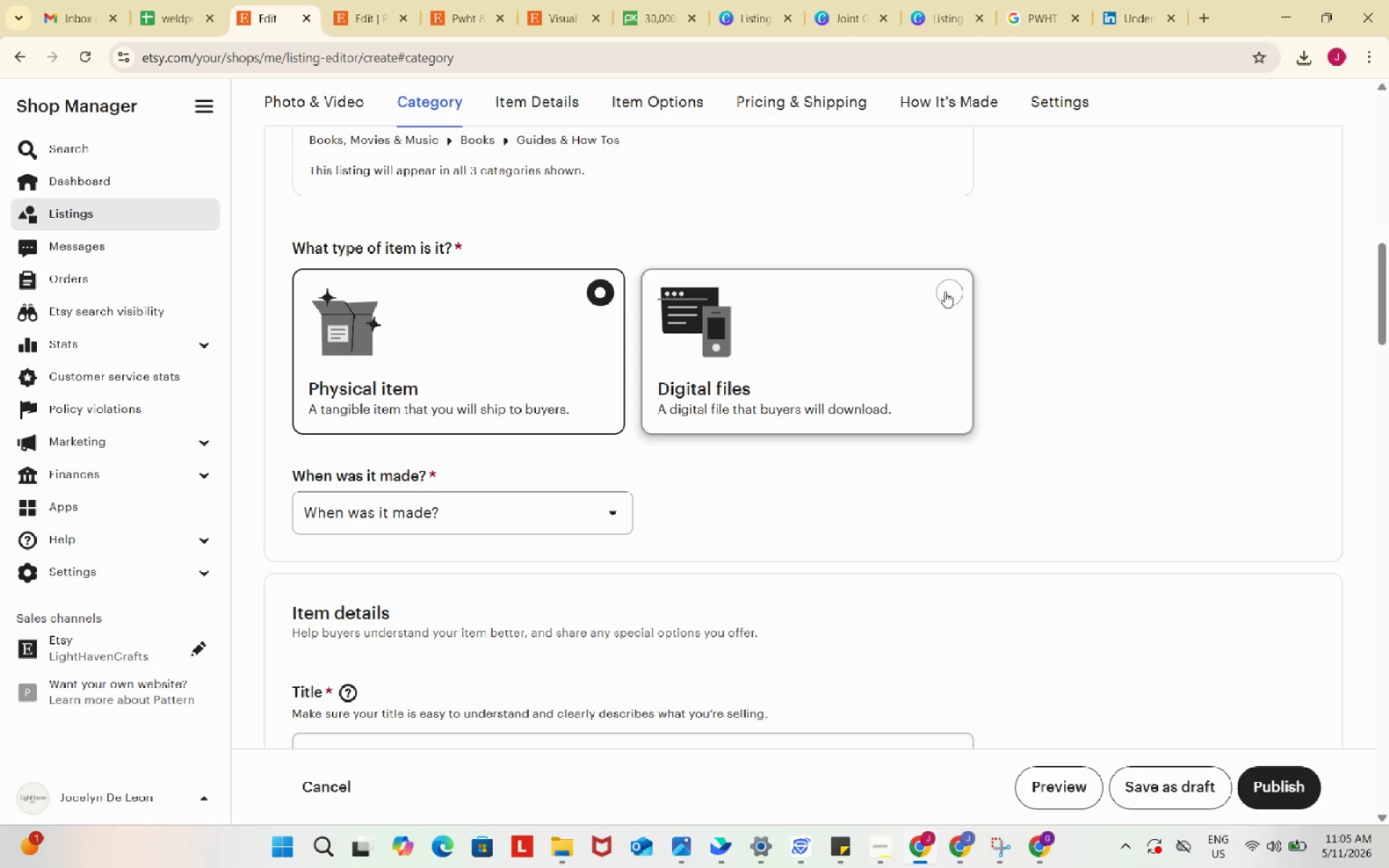 
left_click([948, 292])
 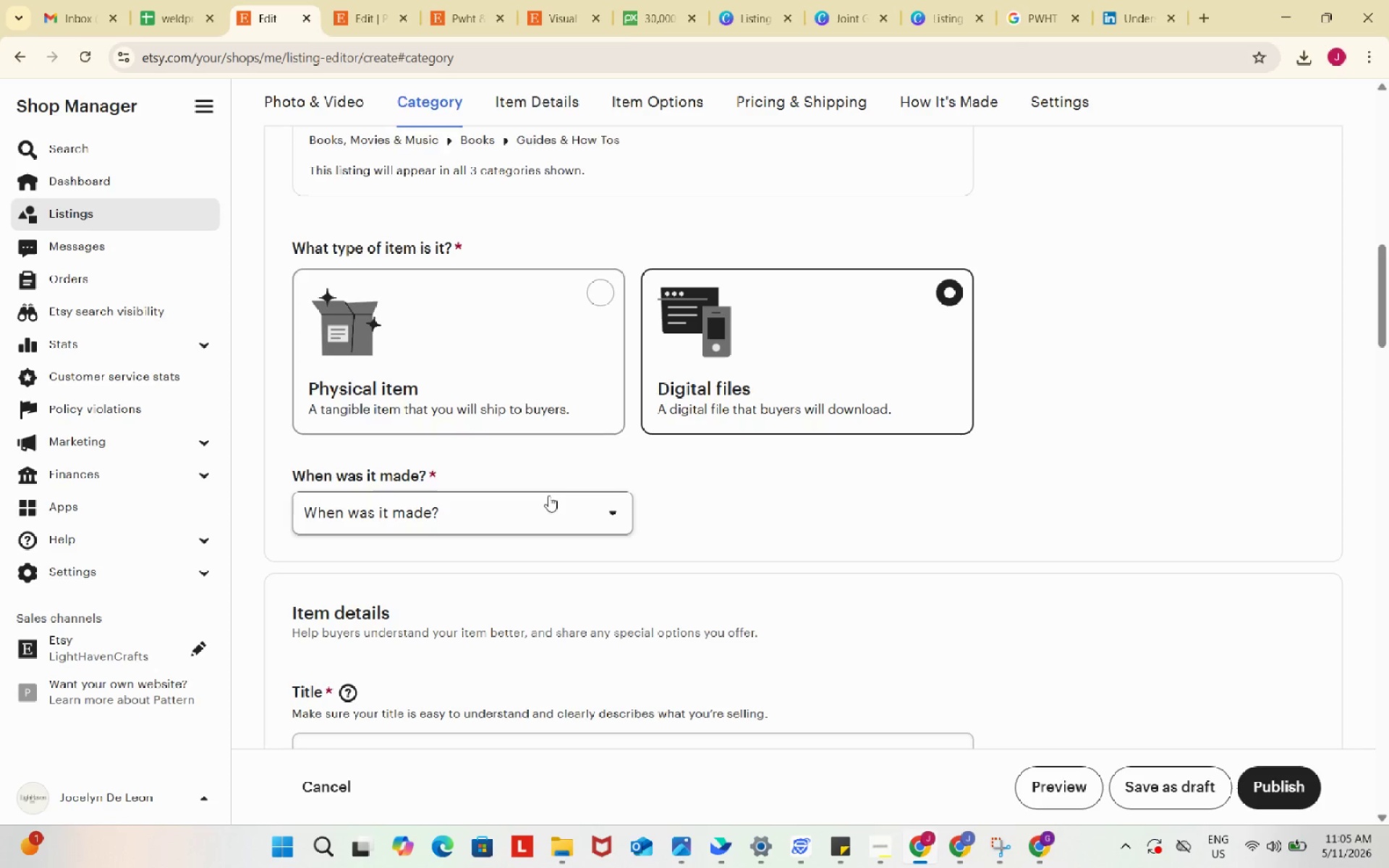 
left_click([548, 498])
 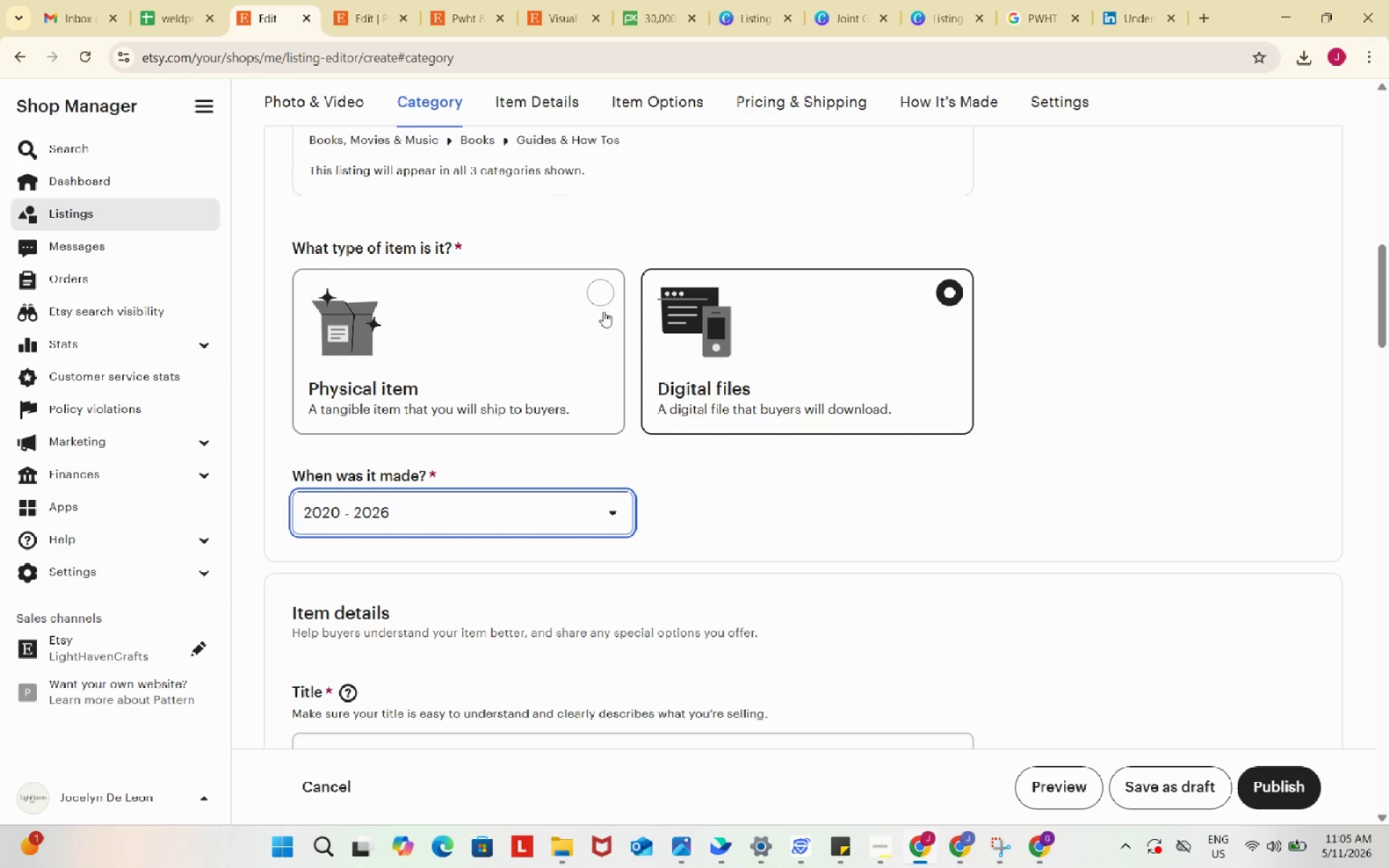 
scroll: coordinate [685, 488], scroll_direction: down, amount: 4.0
 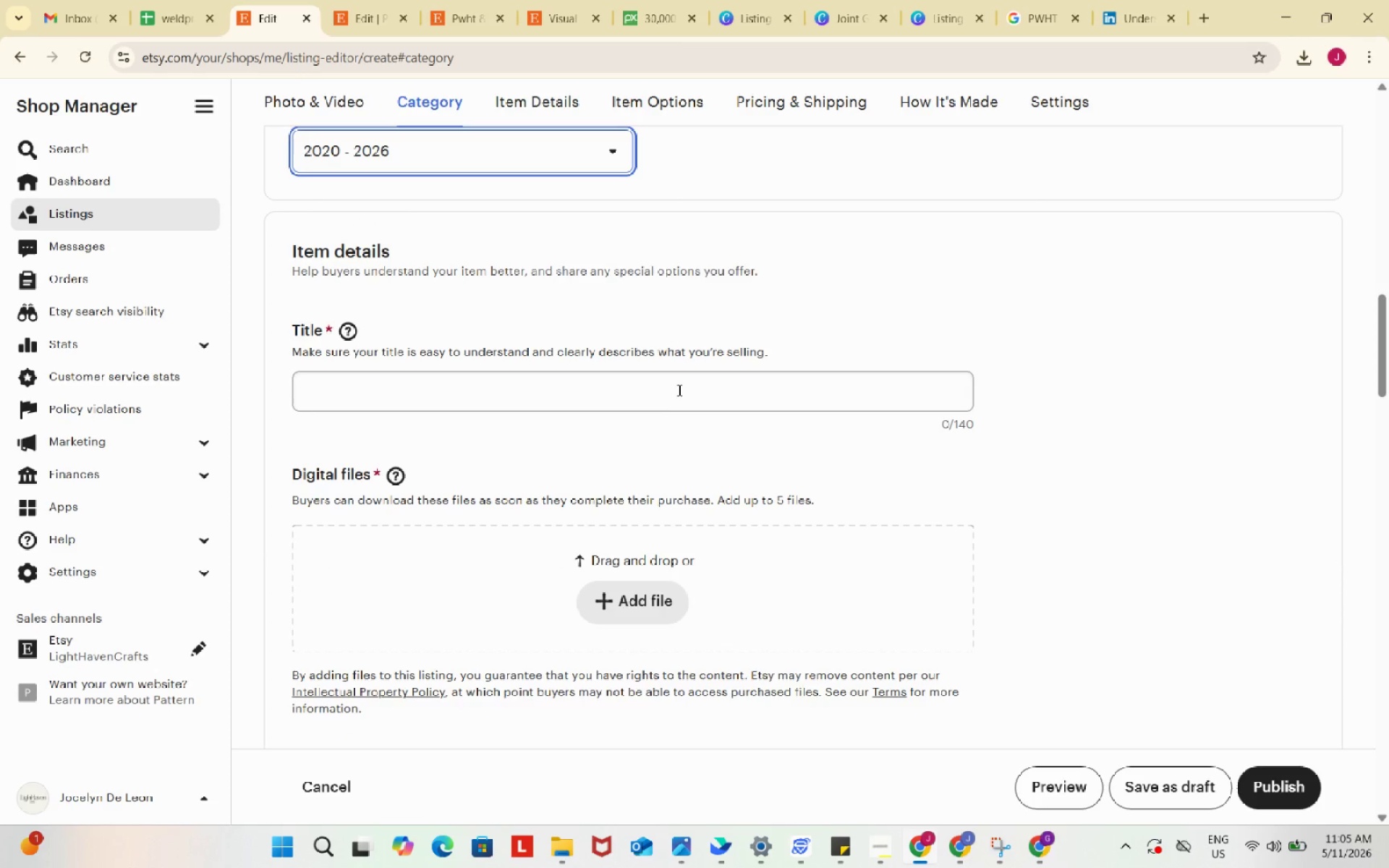 
left_click([678, 390])
 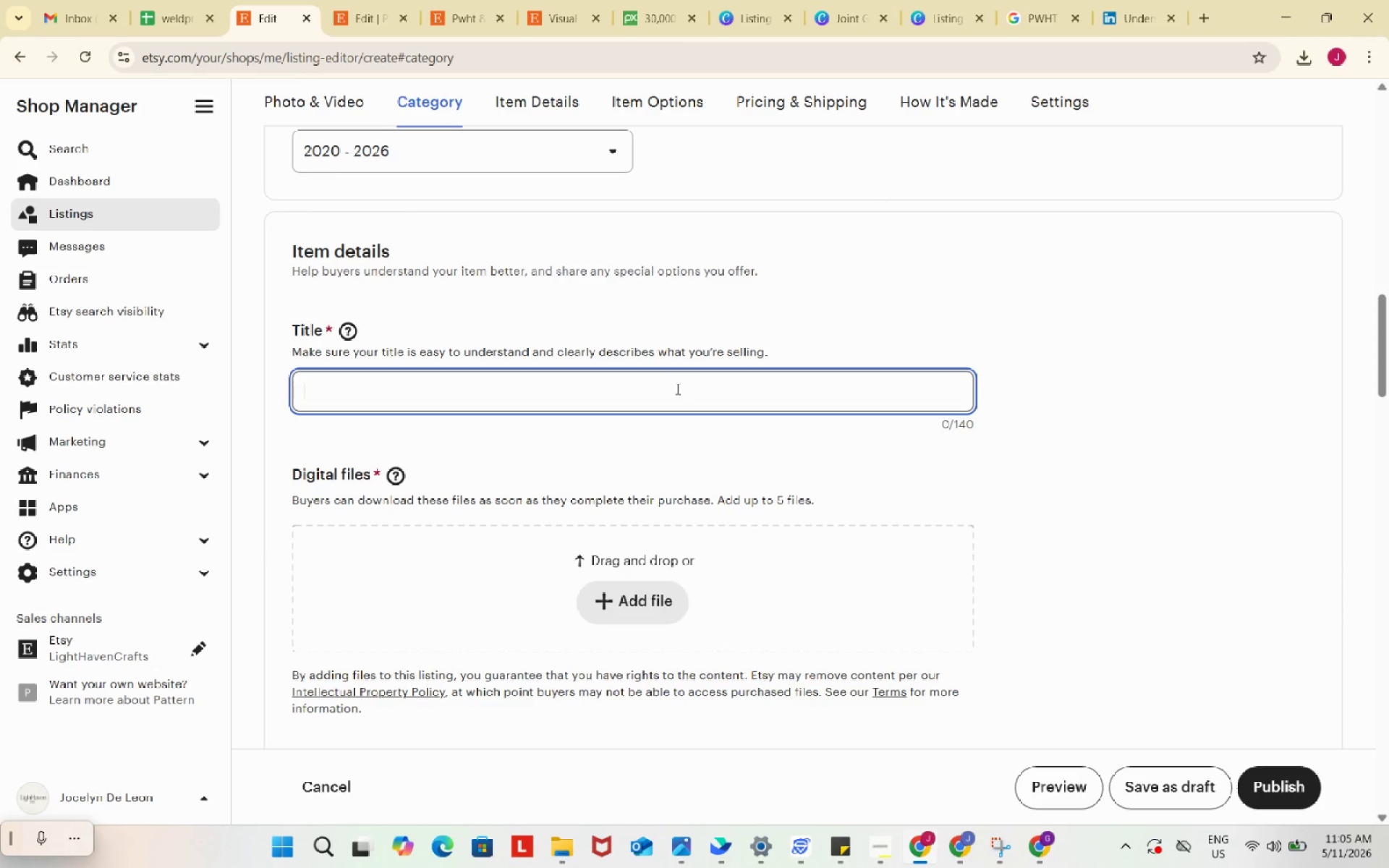 
left_click([177, 11])
 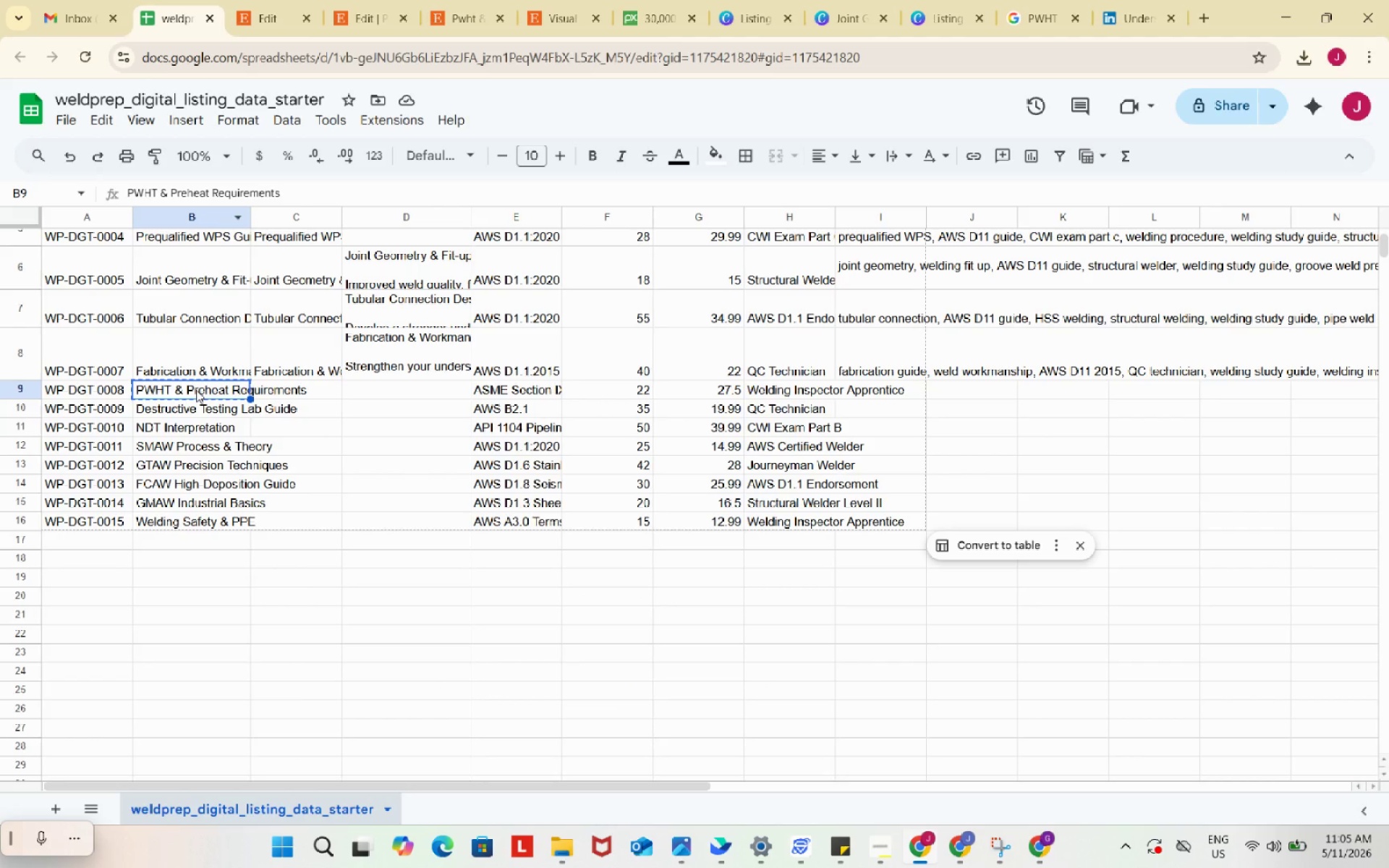 
double_click([196, 390])
 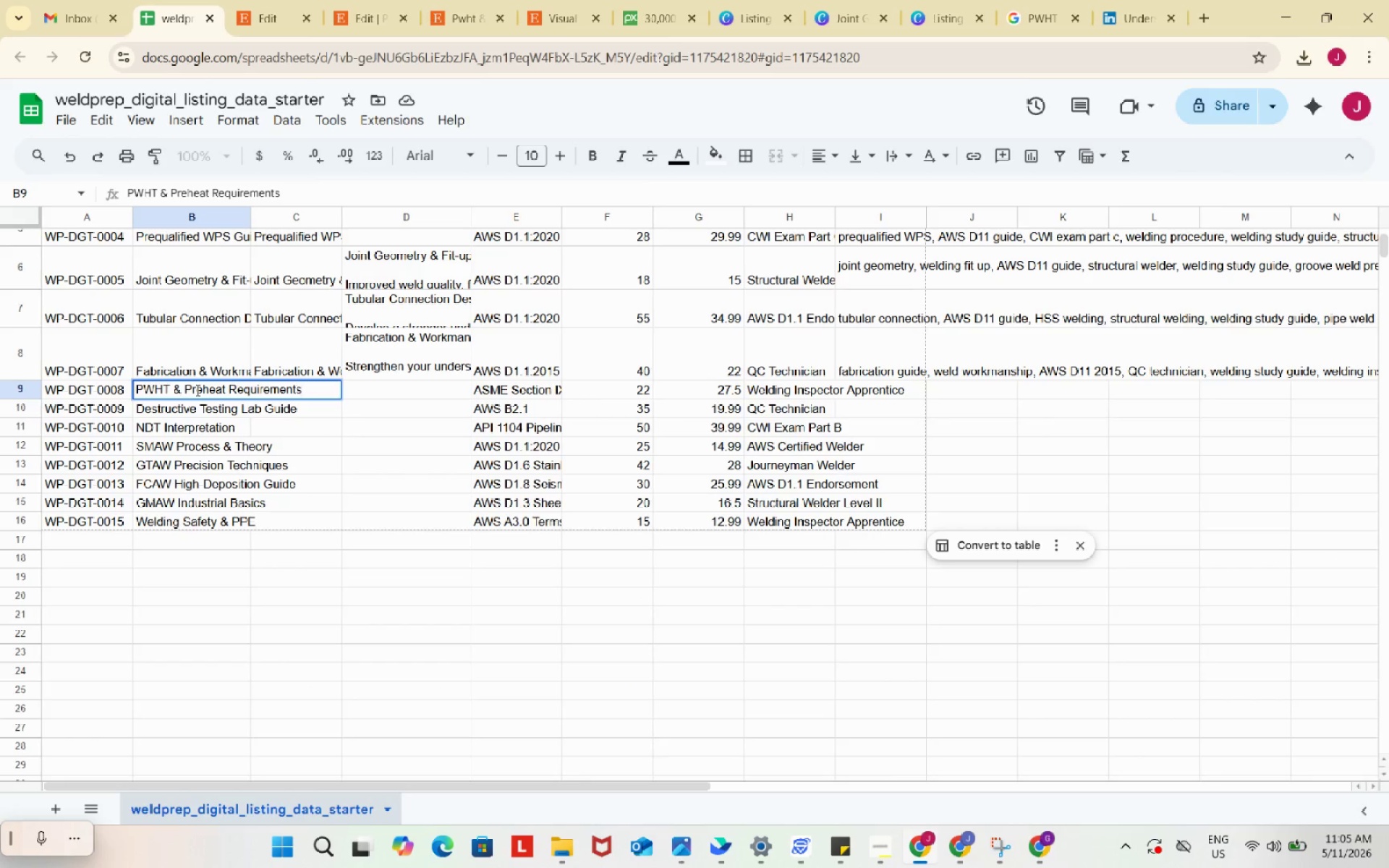 
double_click([196, 390])
 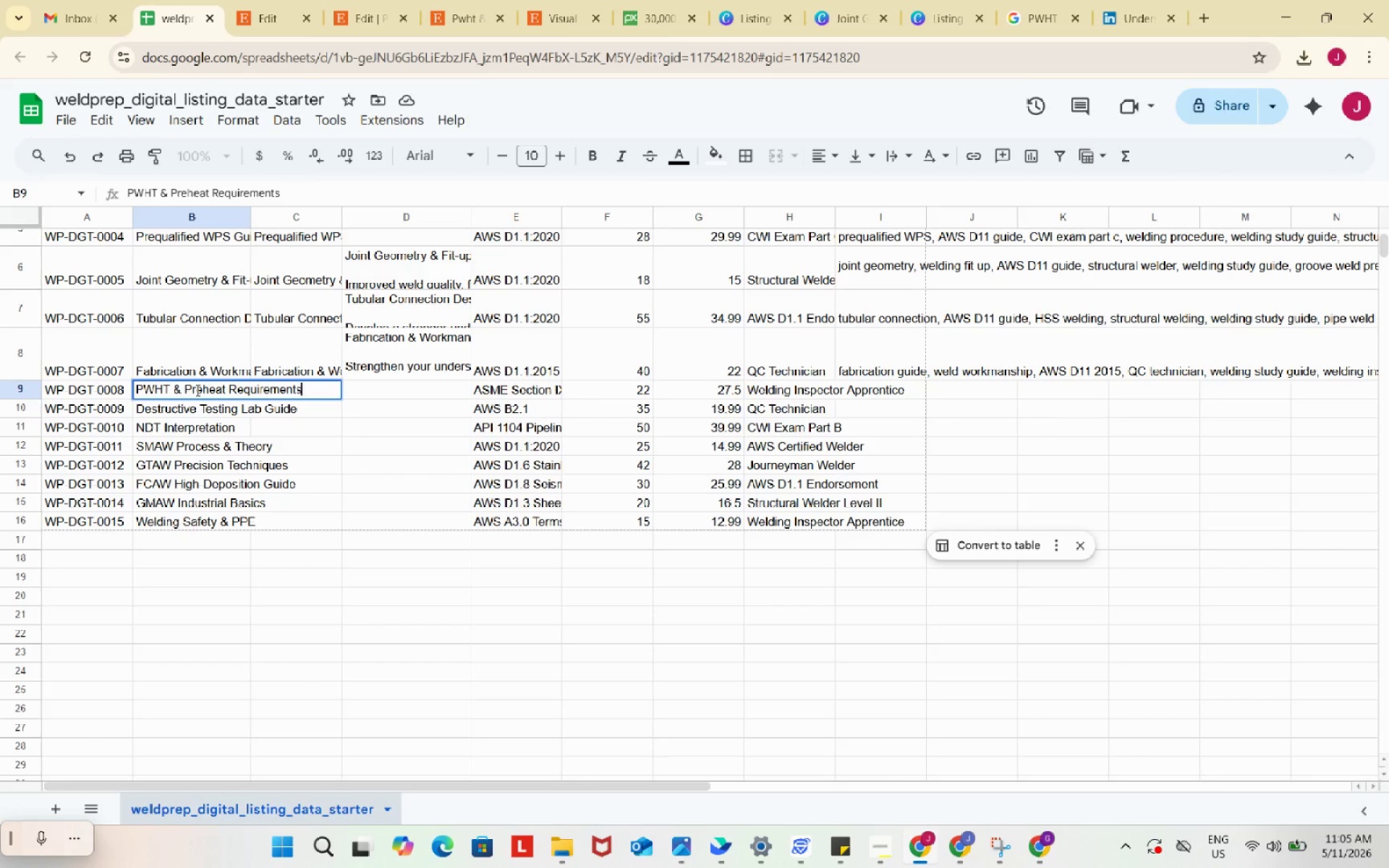 
key(Control+C)
 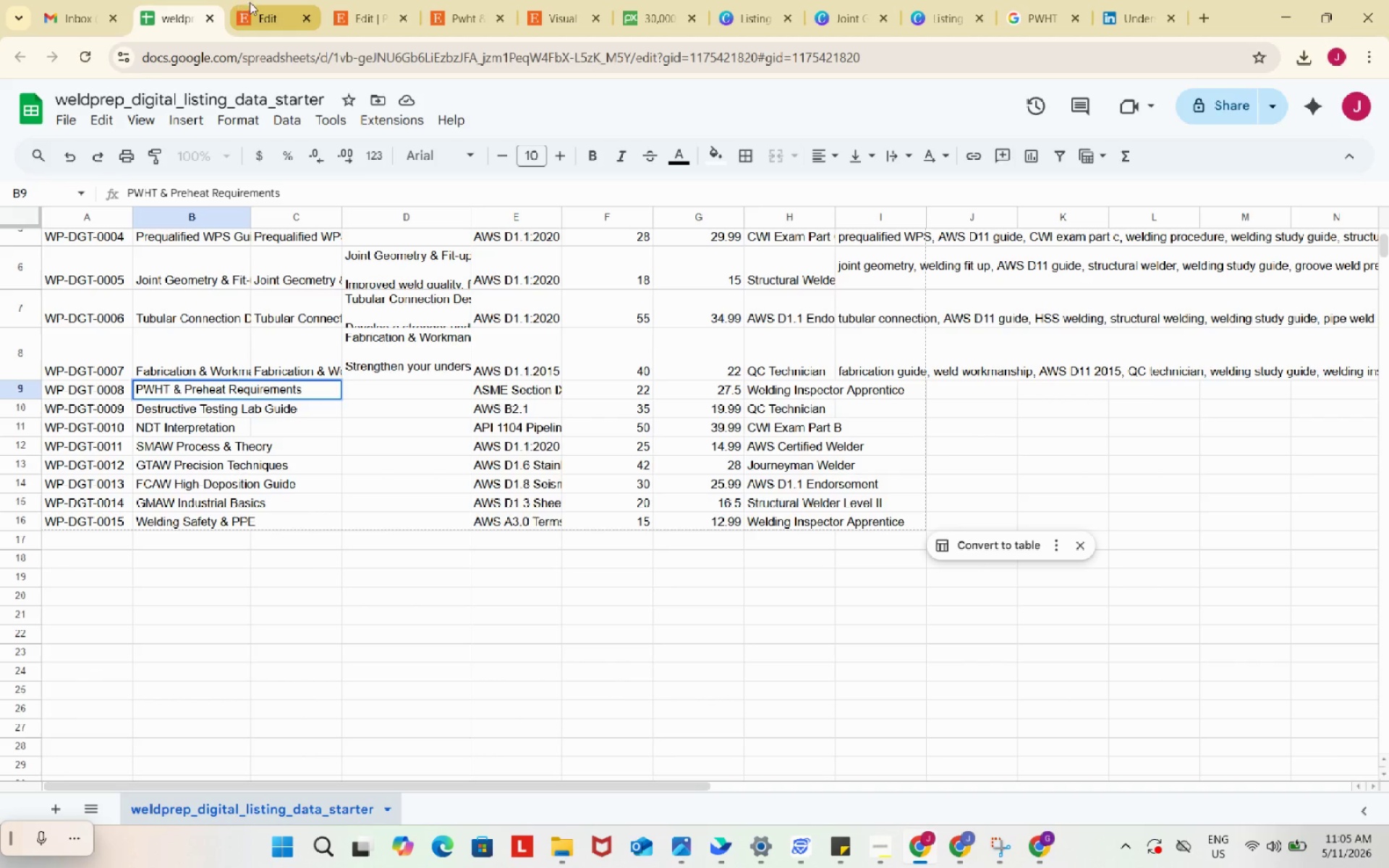 
left_click([266, 4])
 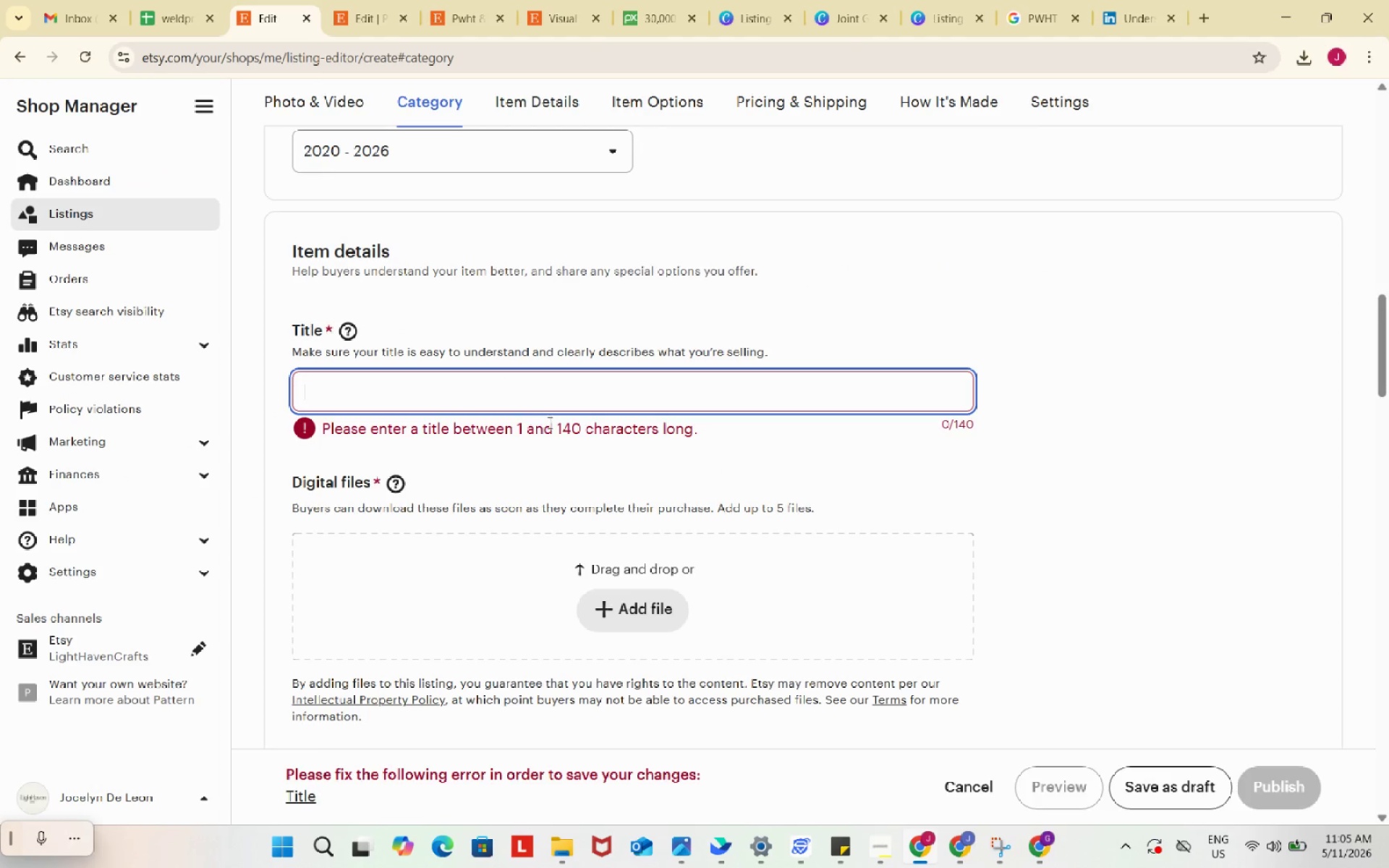 
key(Control+ControlLeft)
 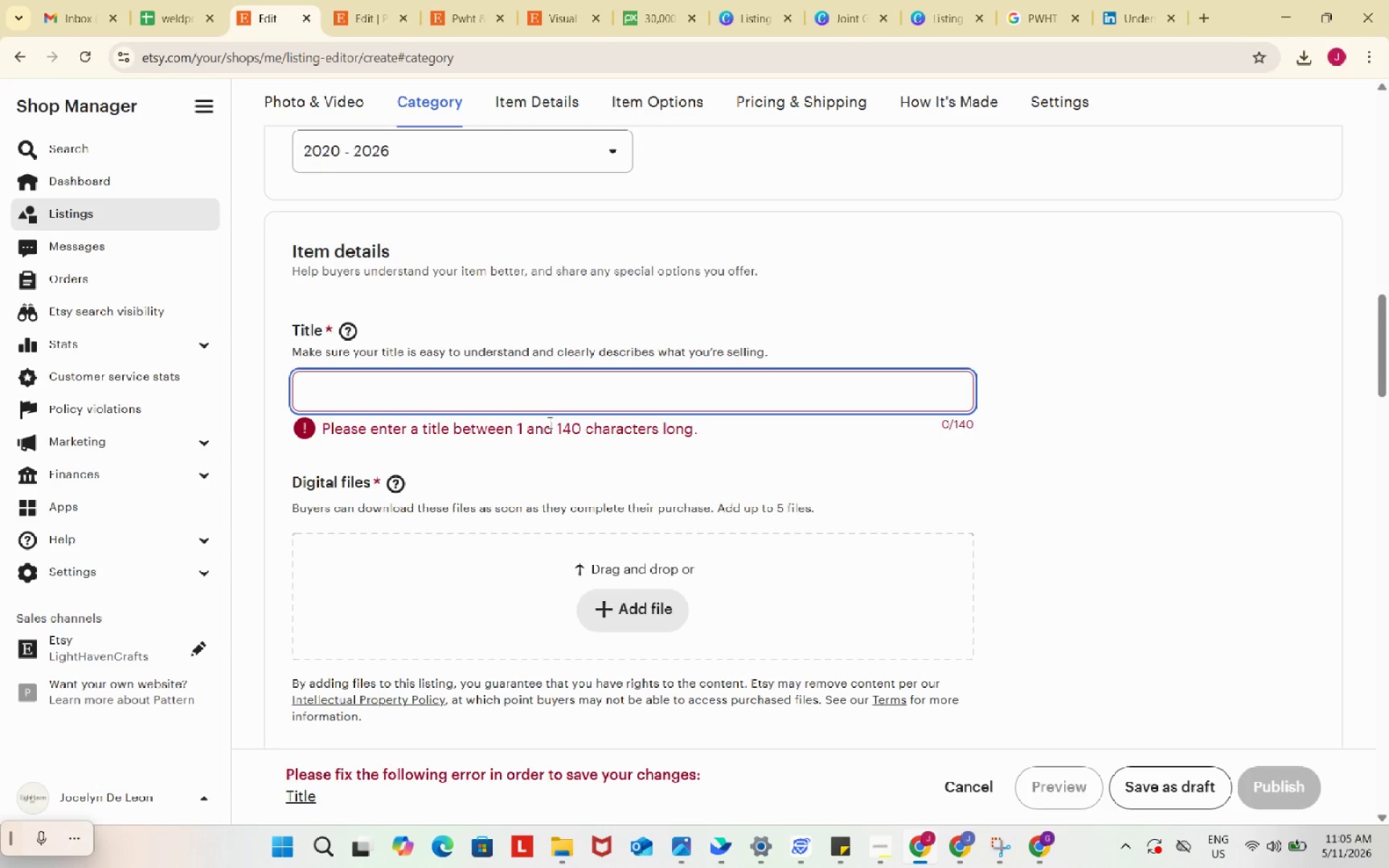 
key(Control+V)
 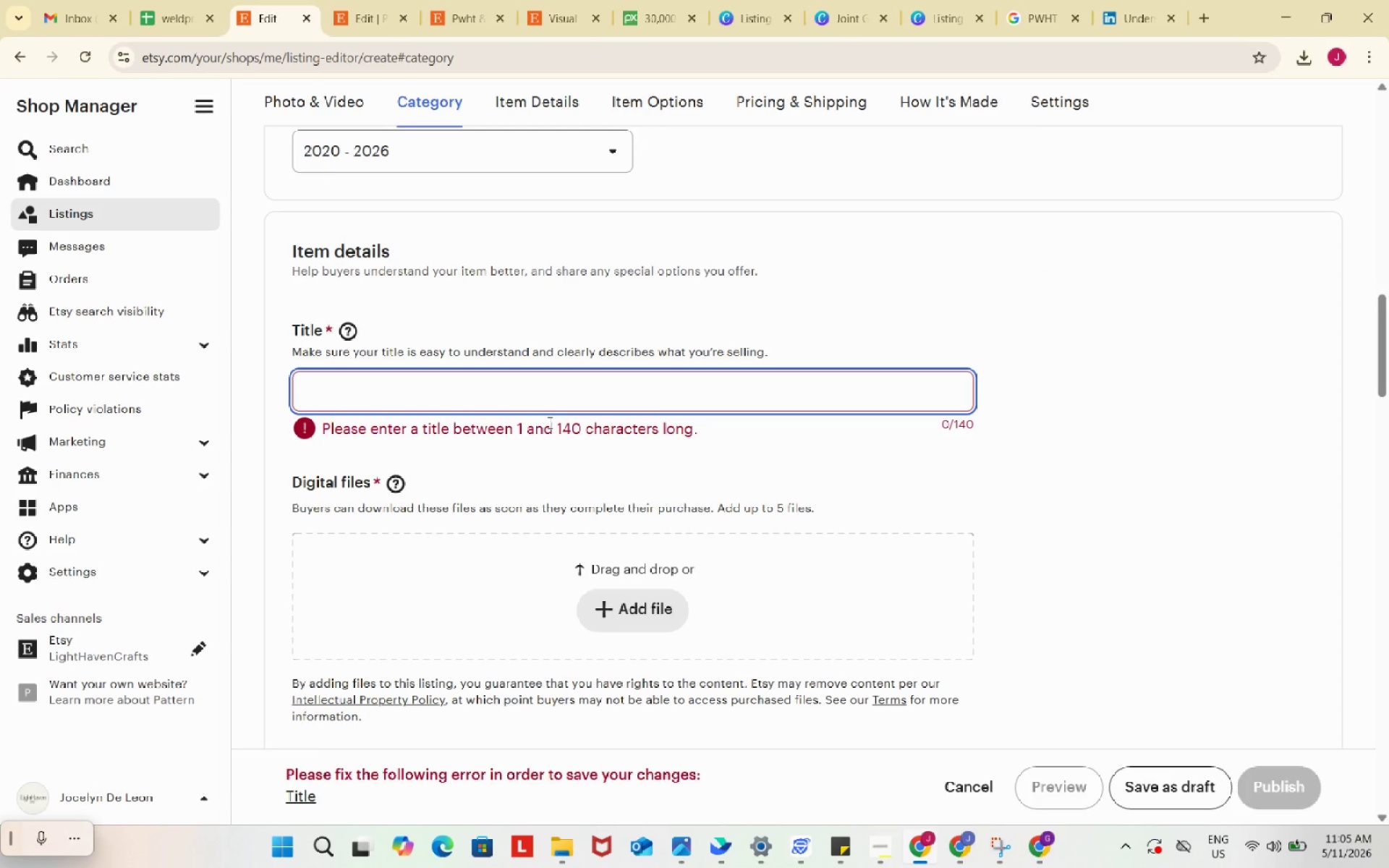 
key(Control+ControlLeft)
 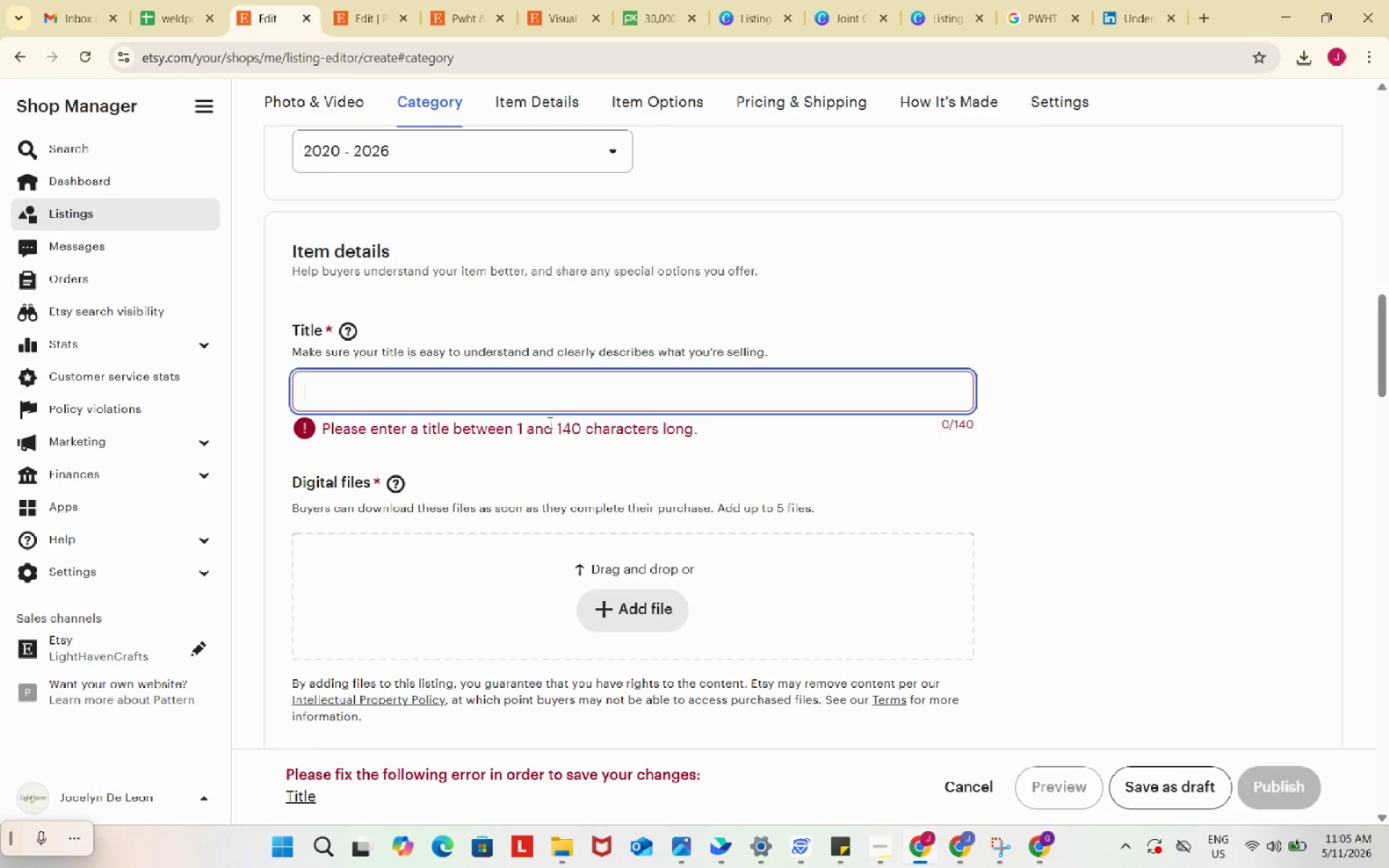 
key(Control+V)
 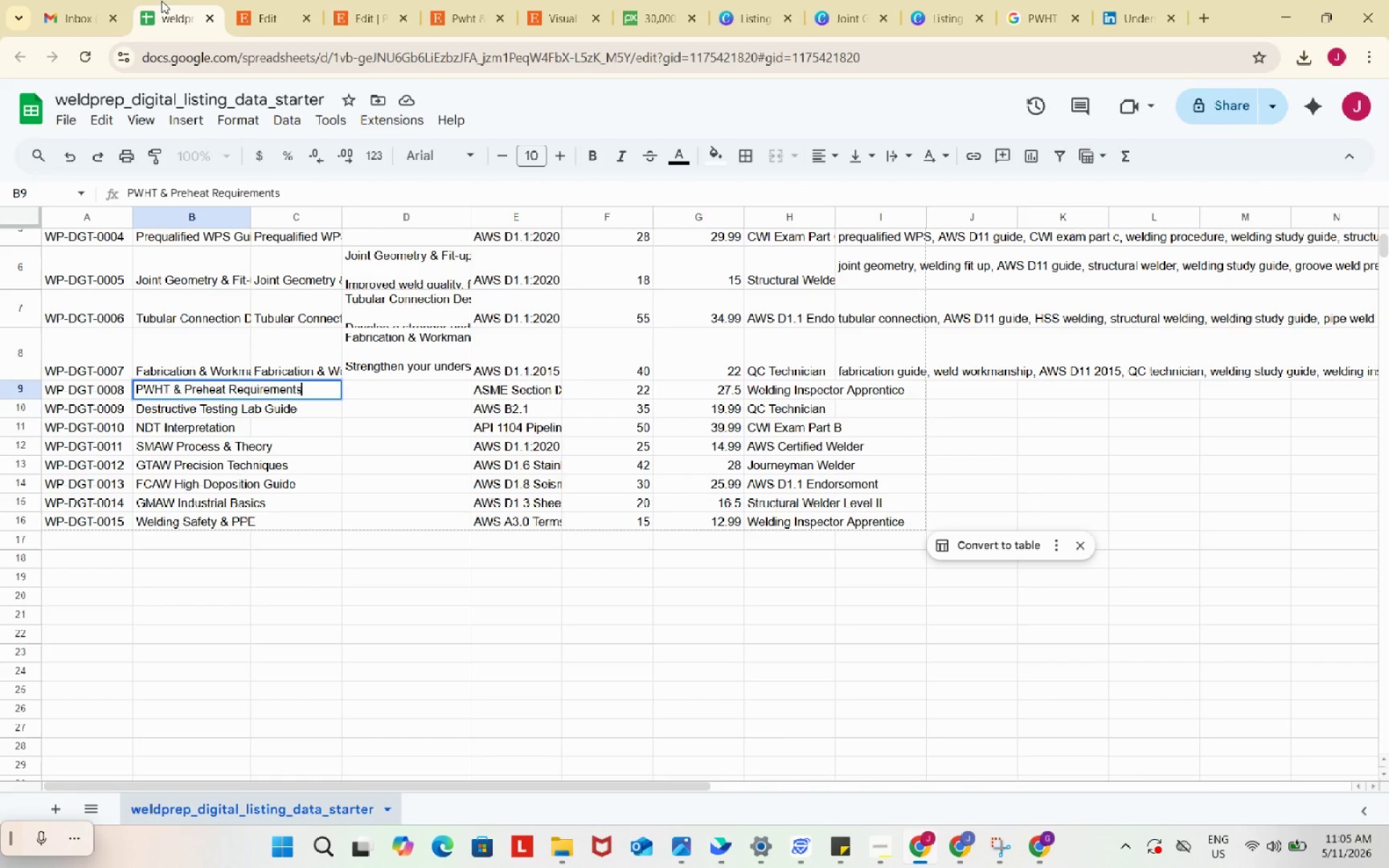 
left_click([346, 519])
 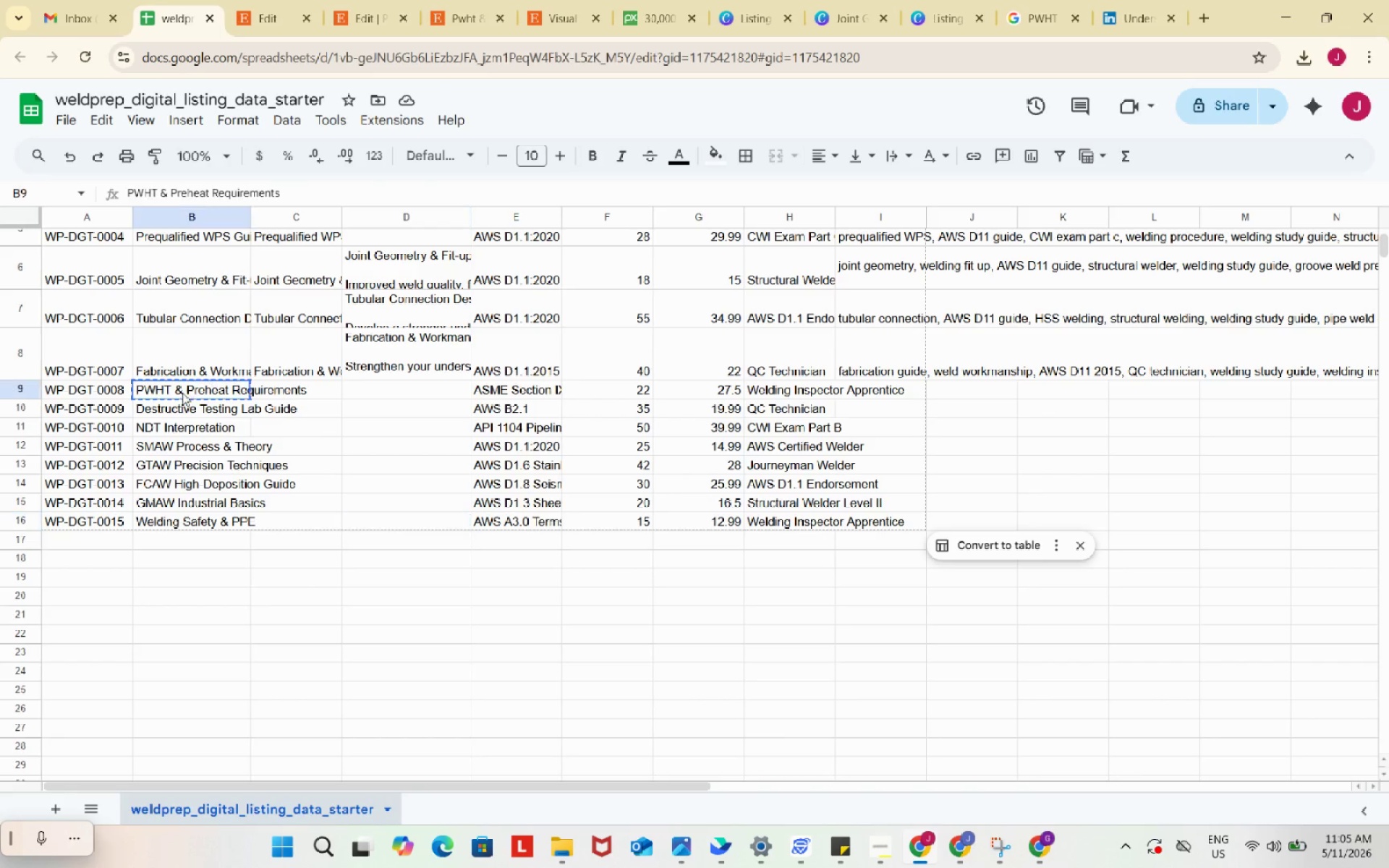 
left_click([182, 393])
 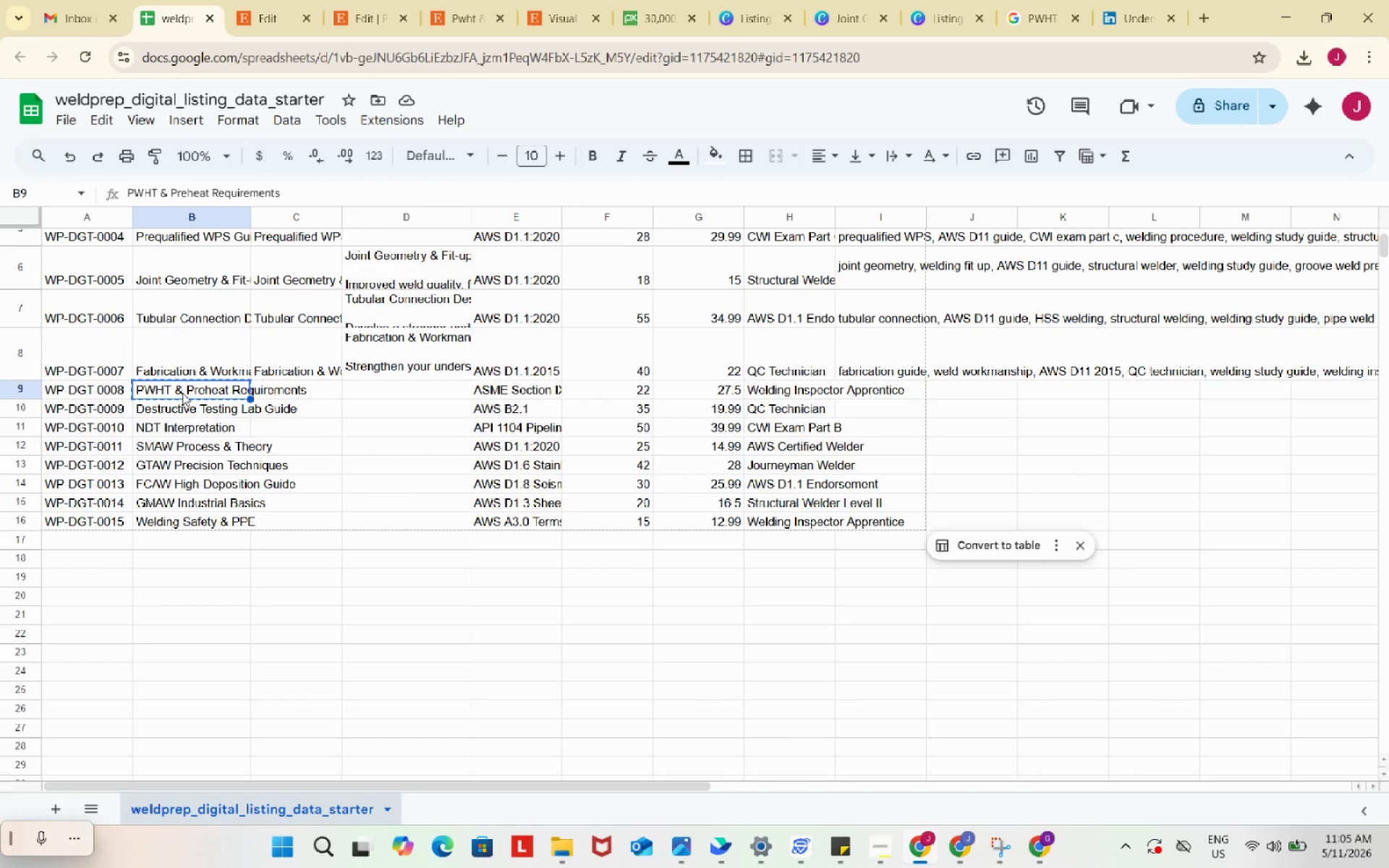 
key(Control+ControlLeft)
 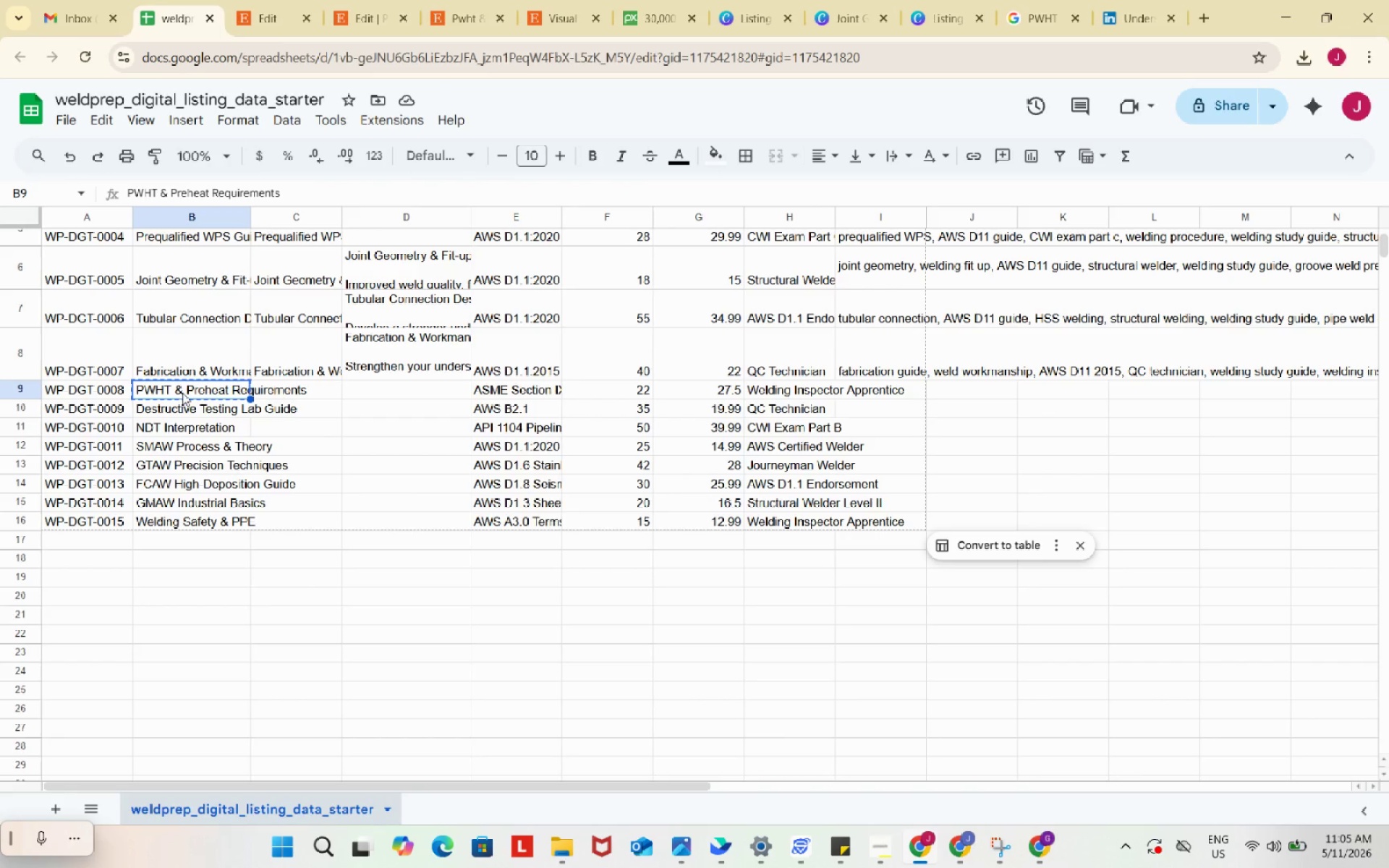 
key(Control+C)
 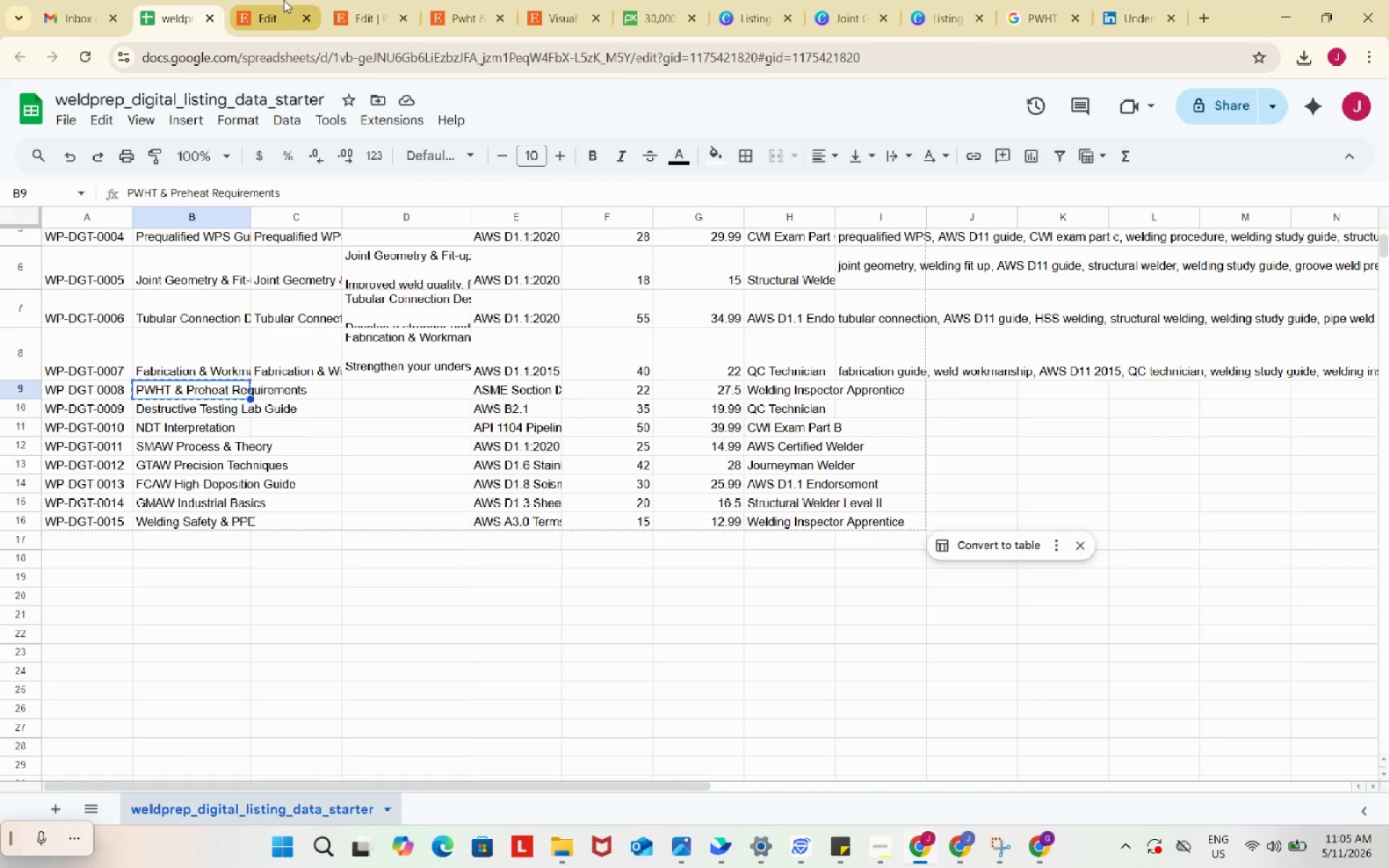 
left_click_drag(start_coordinate=[284, 0], to_coordinate=[285, 4])
 